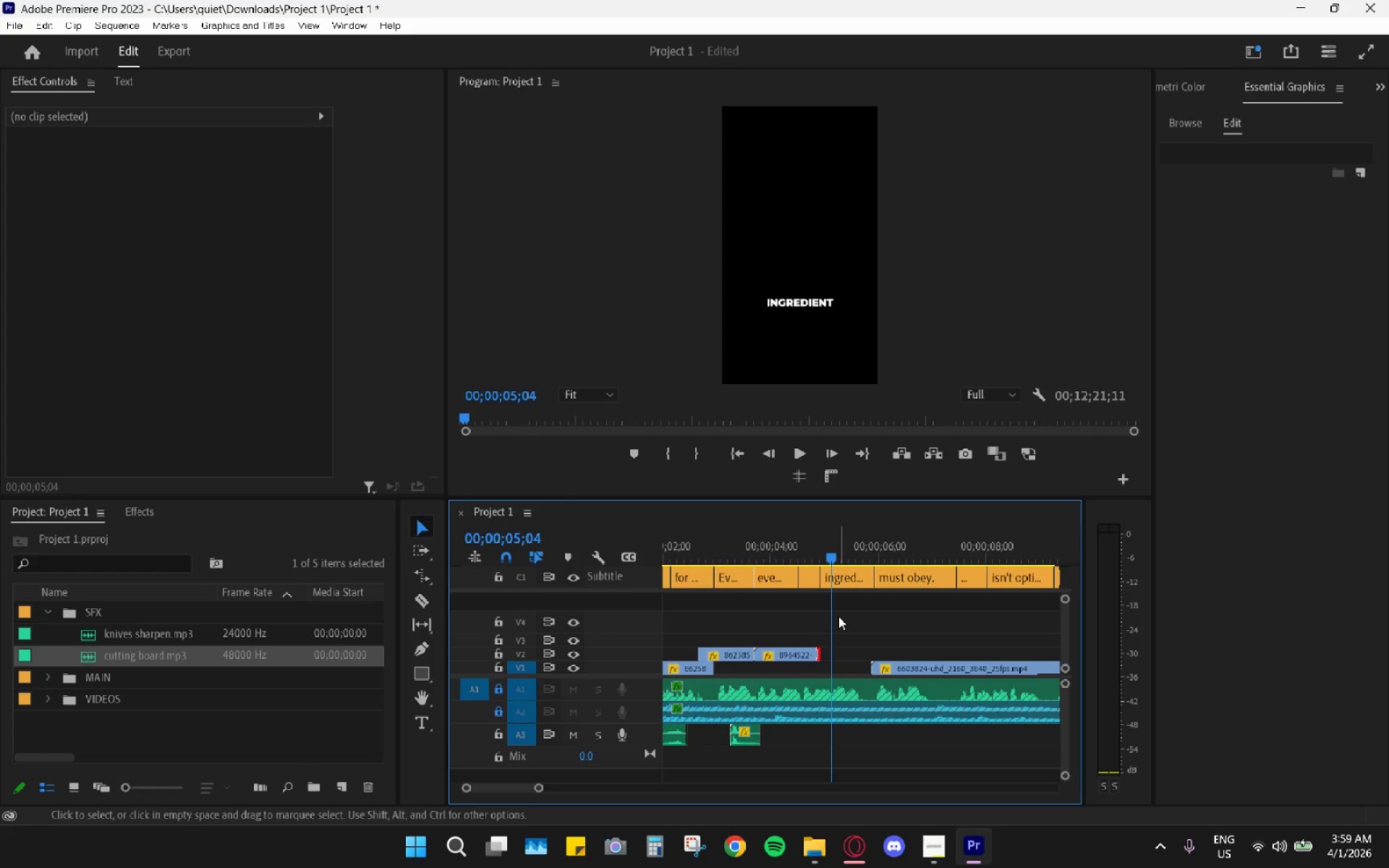 
hold_key(key=AltLeft, duration=0.73)
scroll: coordinate [833, 641], scroll_direction: up, amount: 9.0
 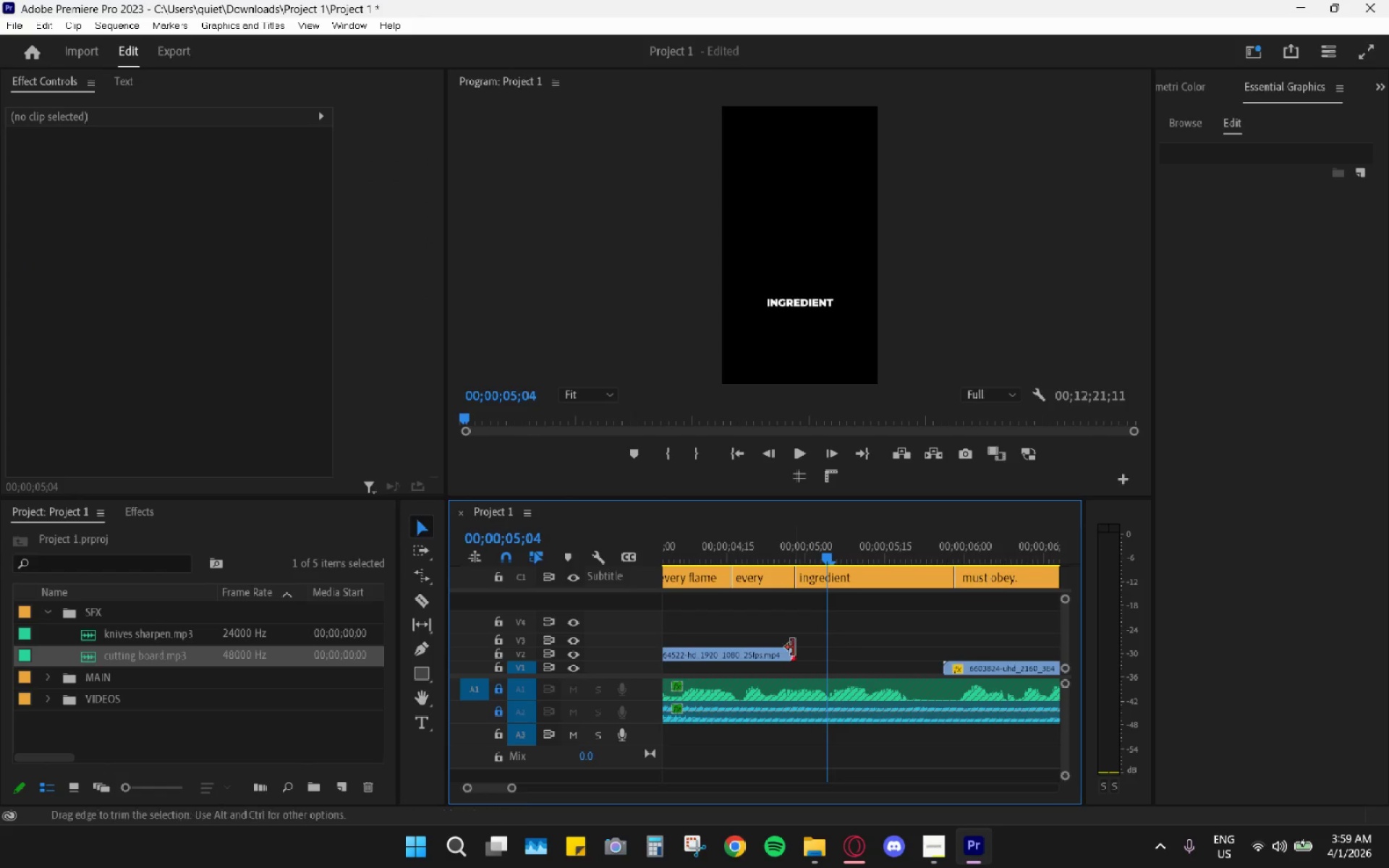 
left_click_drag(start_coordinate=[792, 648], to_coordinate=[826, 650])
 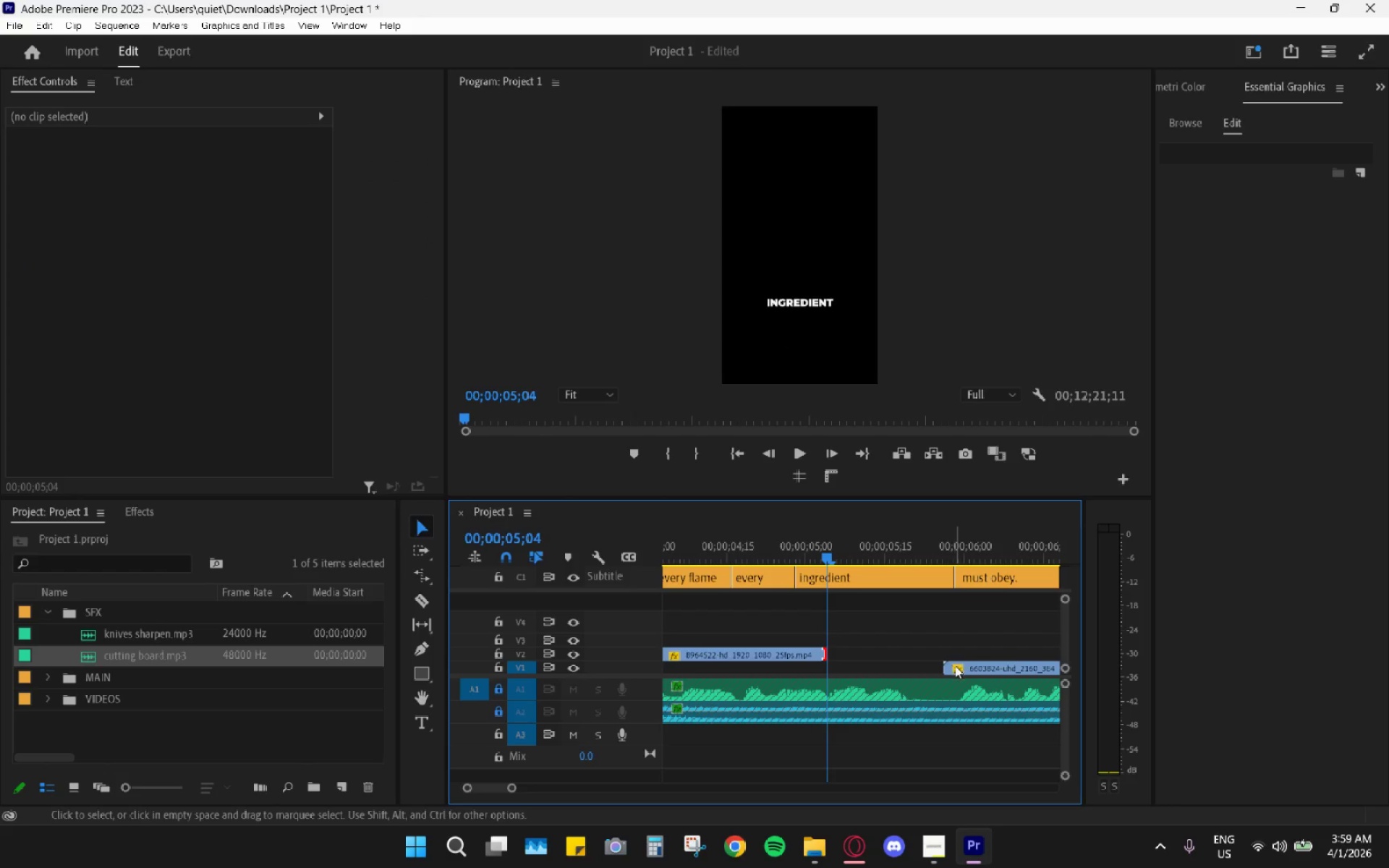 
left_click_drag(start_coordinate=[958, 668], to_coordinate=[844, 652])
 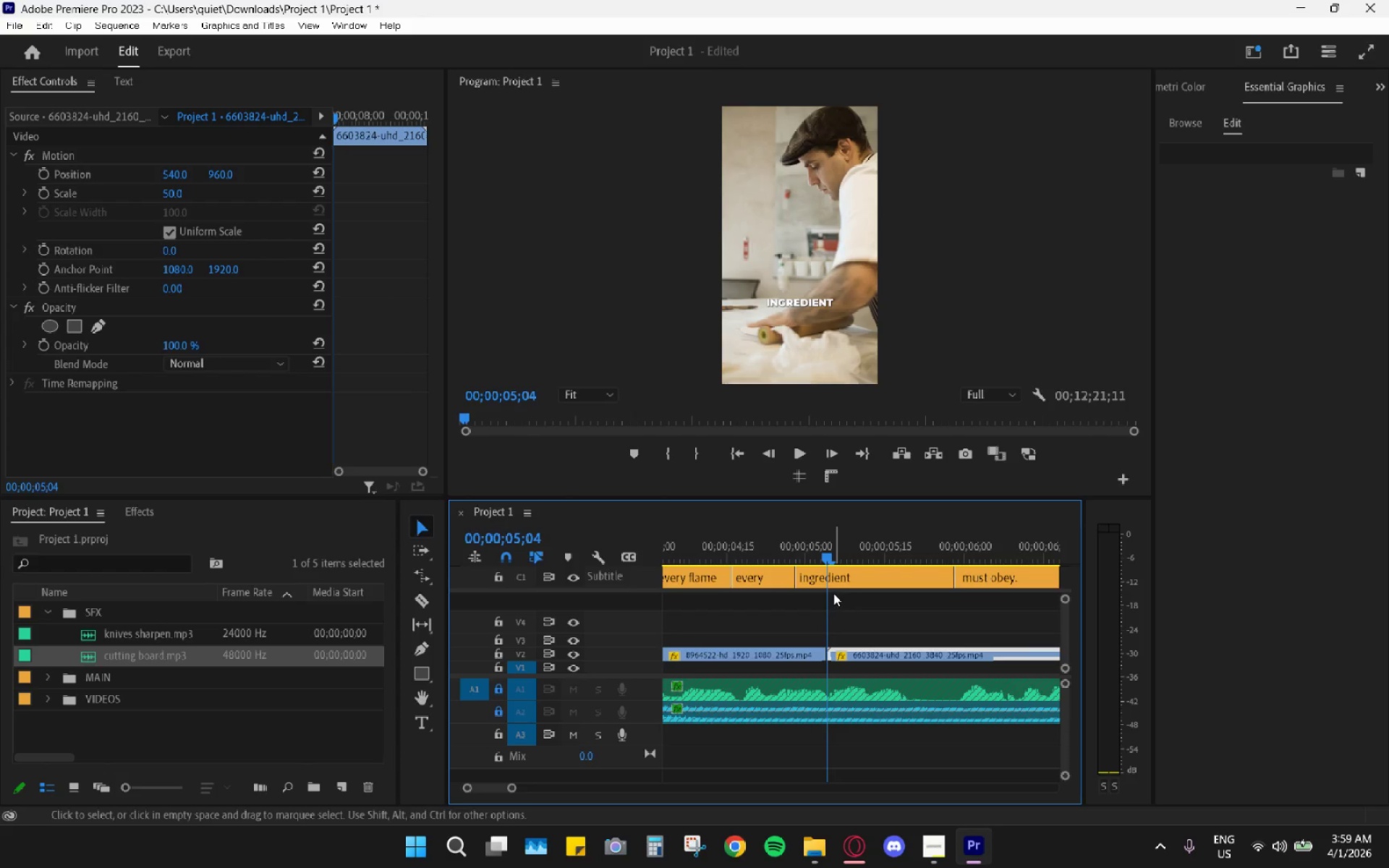 
key(Space)
 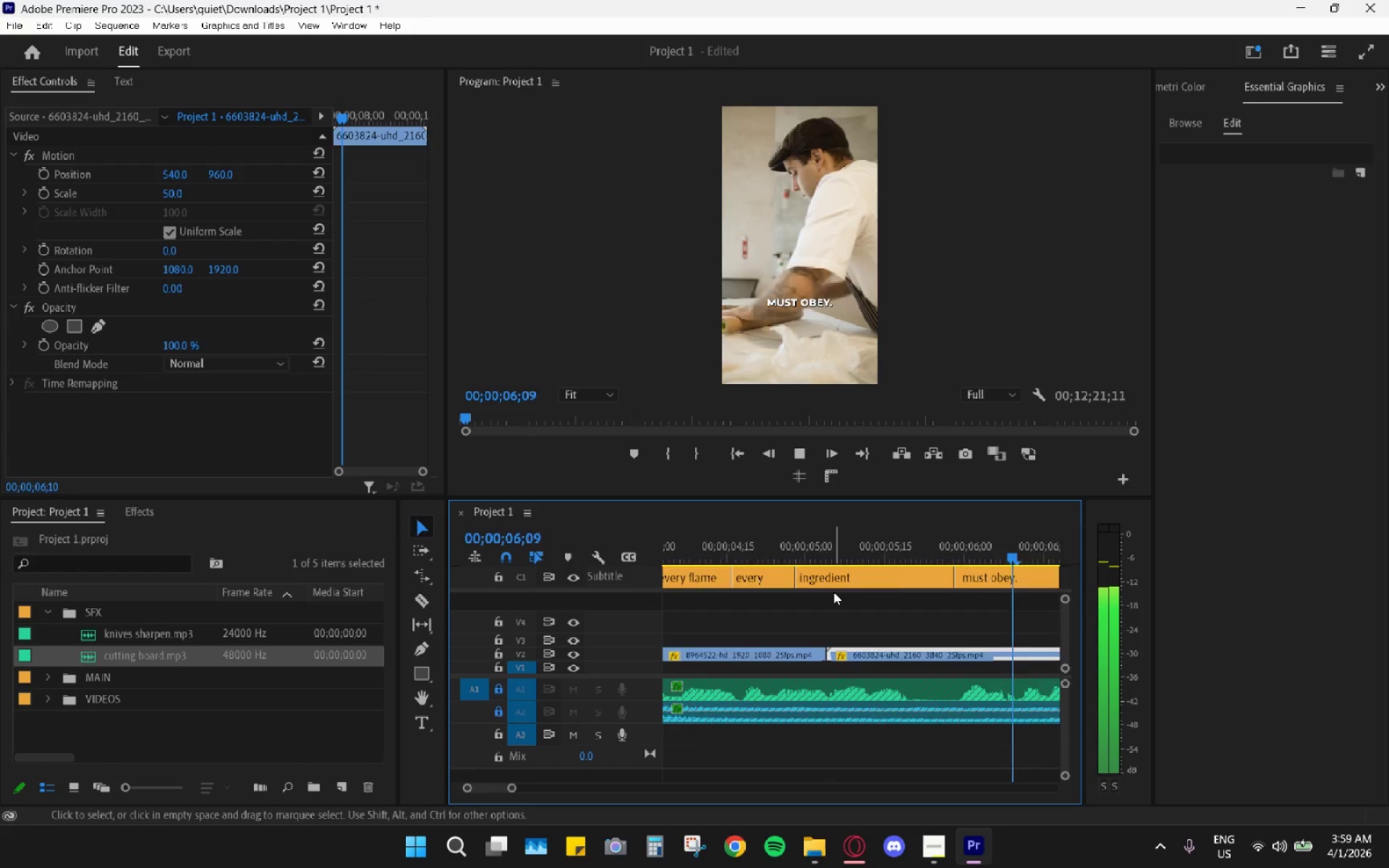 
key(Space)
 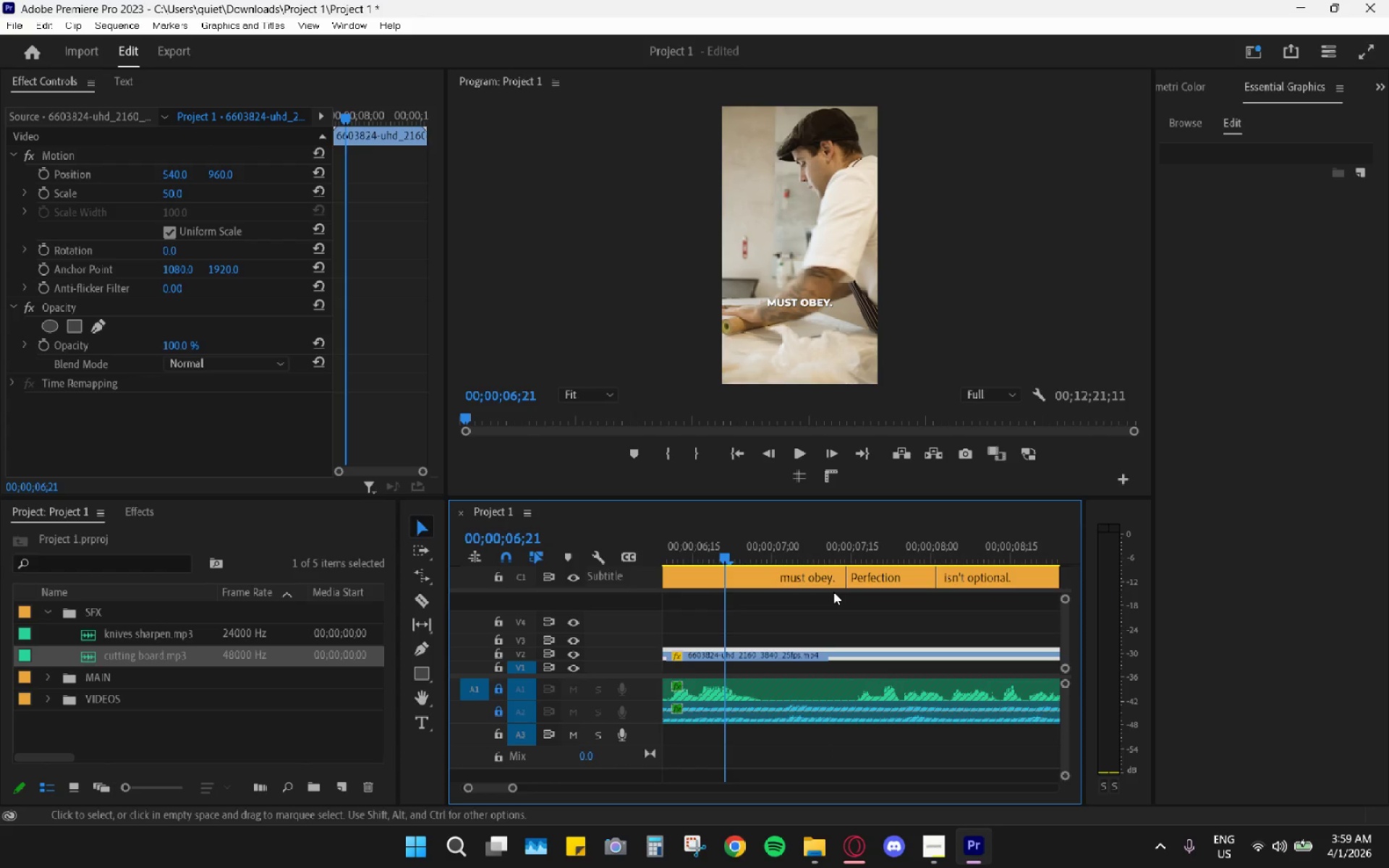 
key(Space)
 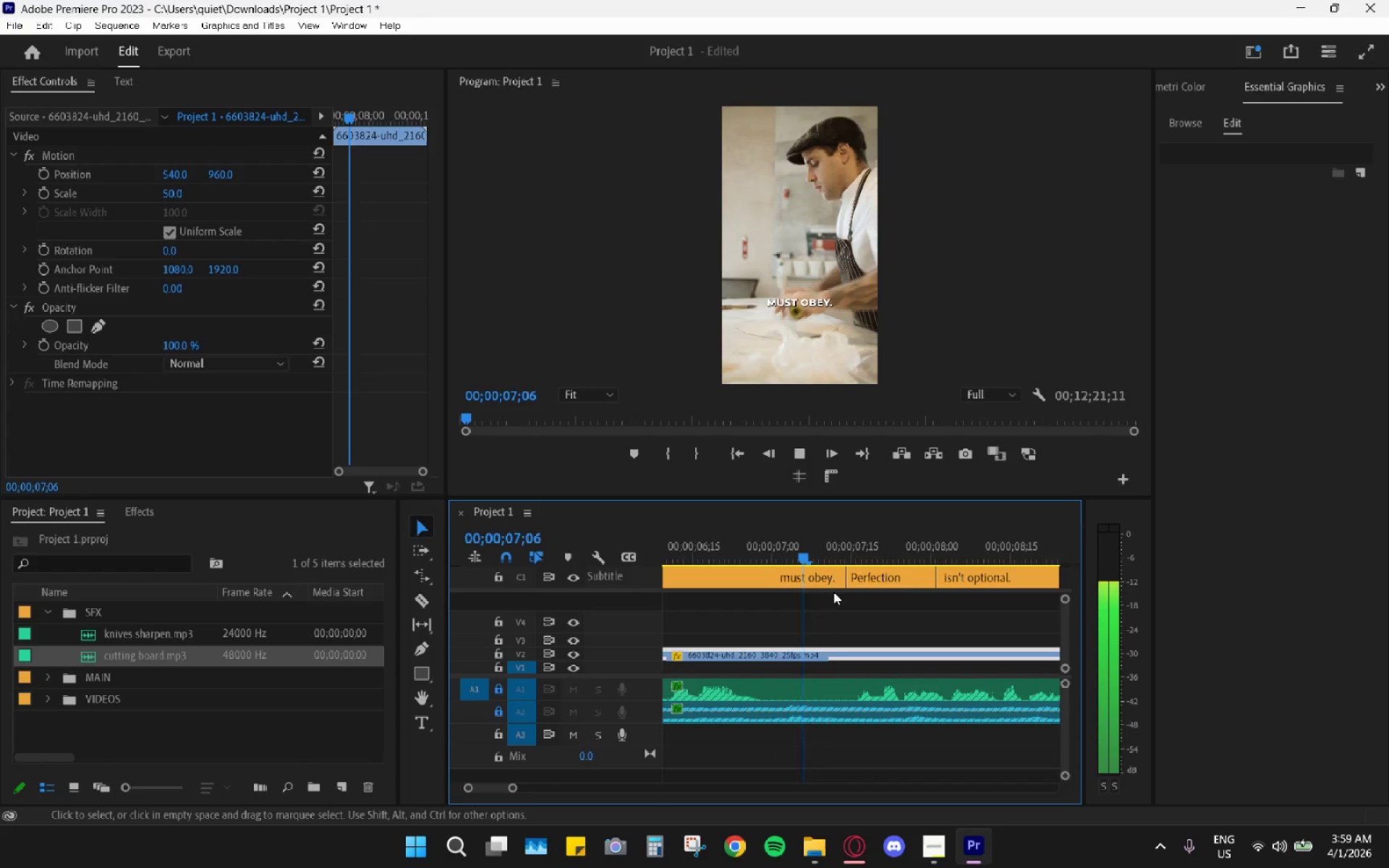 
key(Space)
 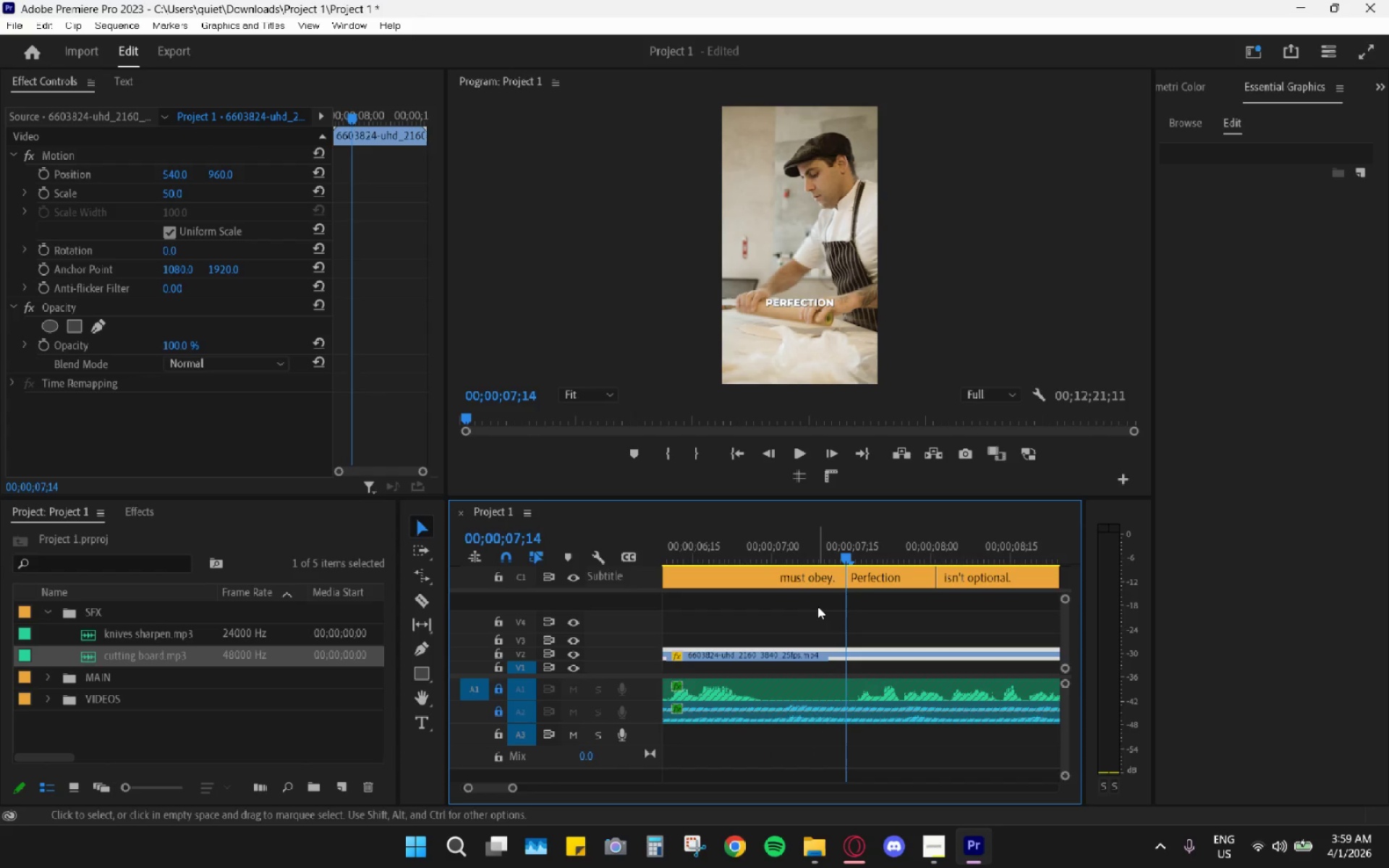 
hold_key(key=AltLeft, duration=0.44)
scroll: coordinate [817, 606], scroll_direction: down, amount: 4.0
 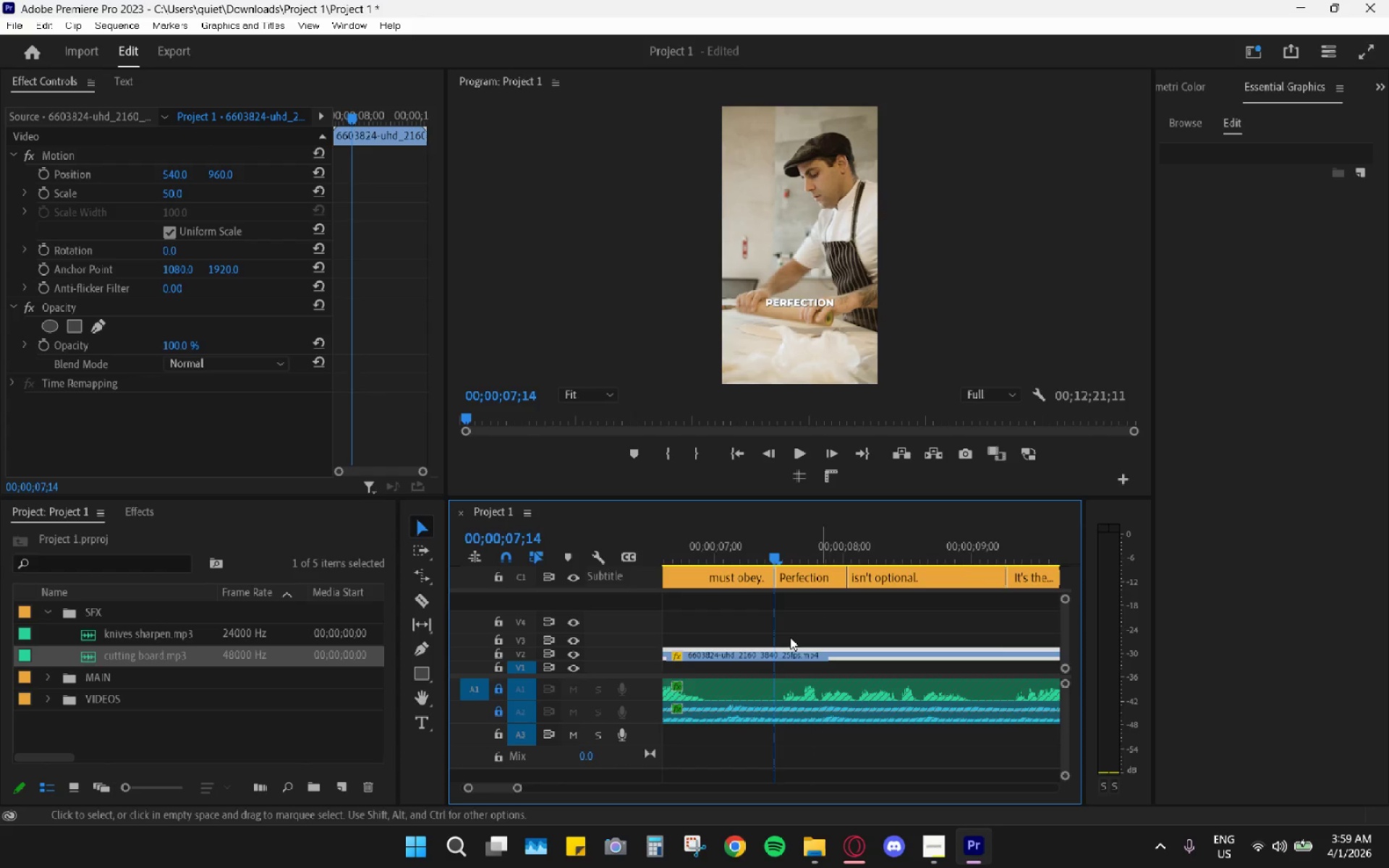 
key(C)
 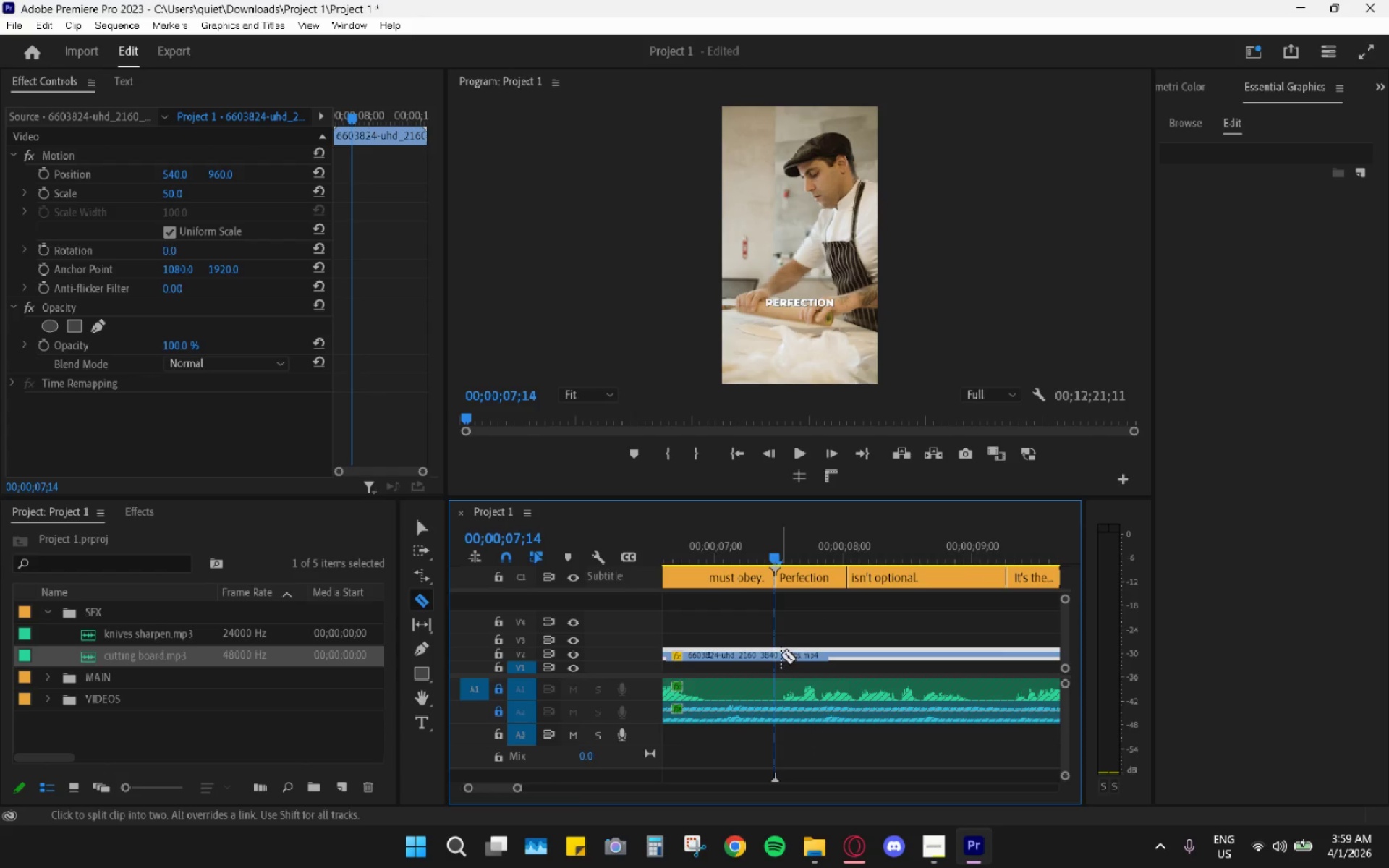 
left_click([772, 655])
 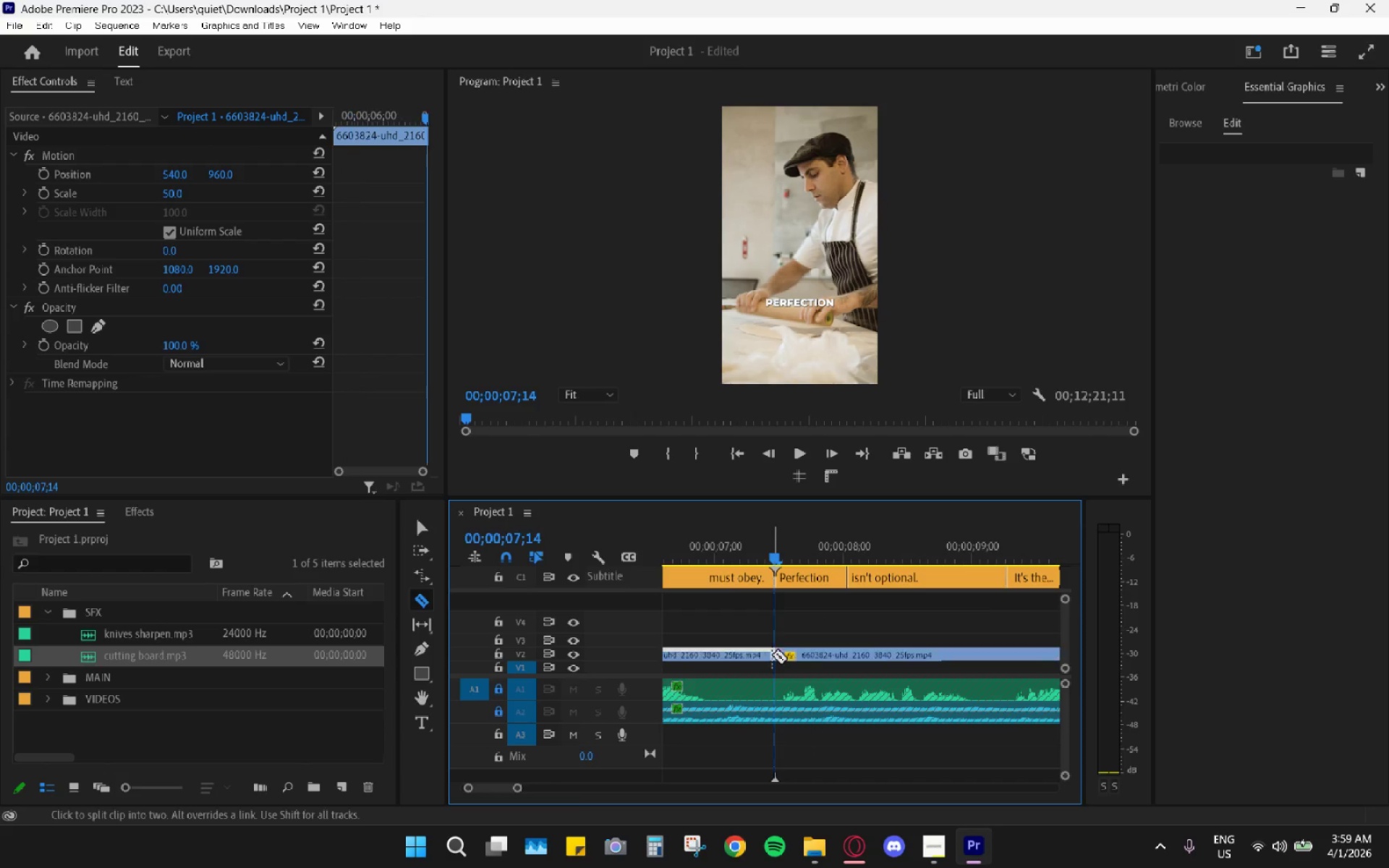 
key(V)
 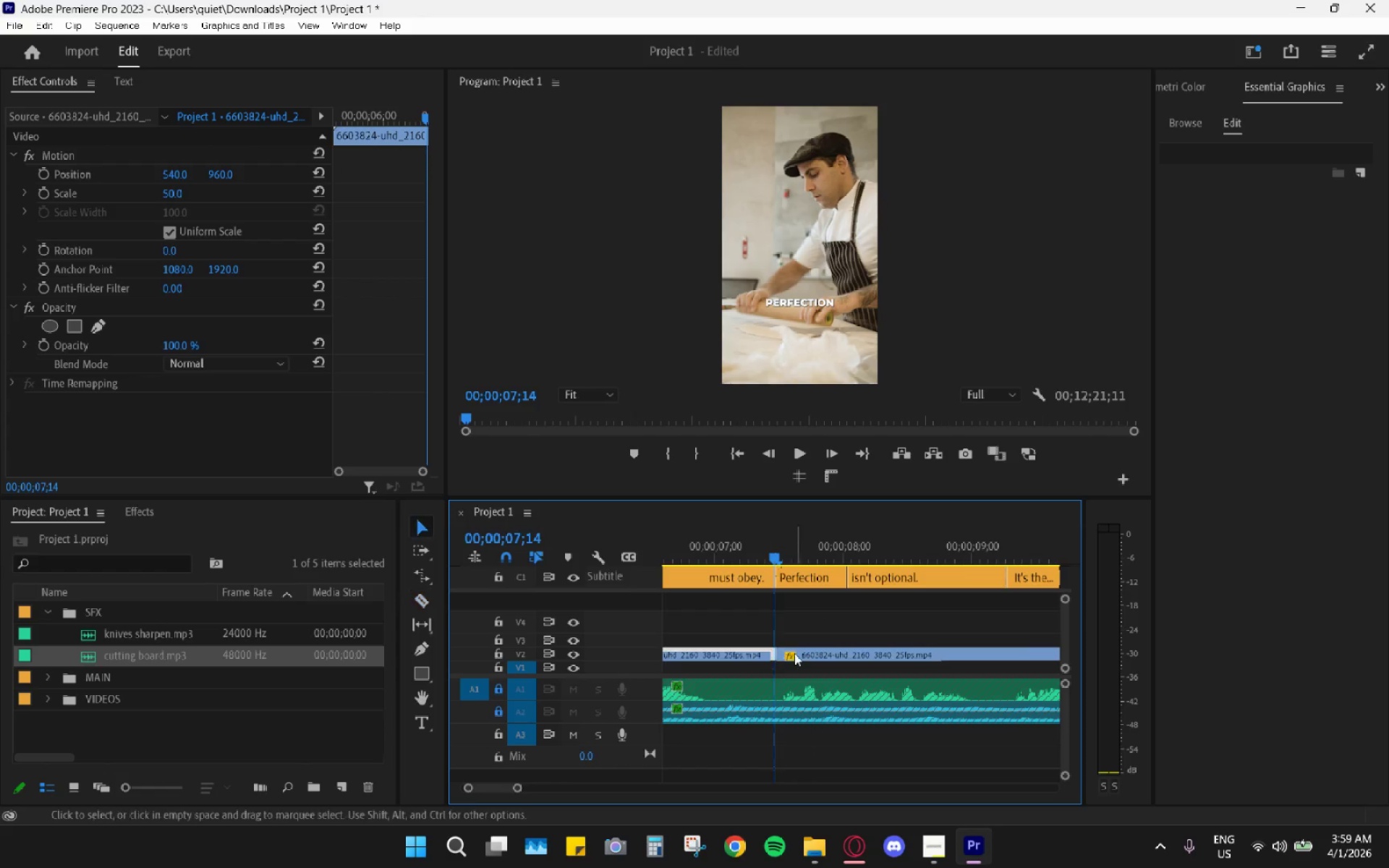 
double_click([802, 650])
 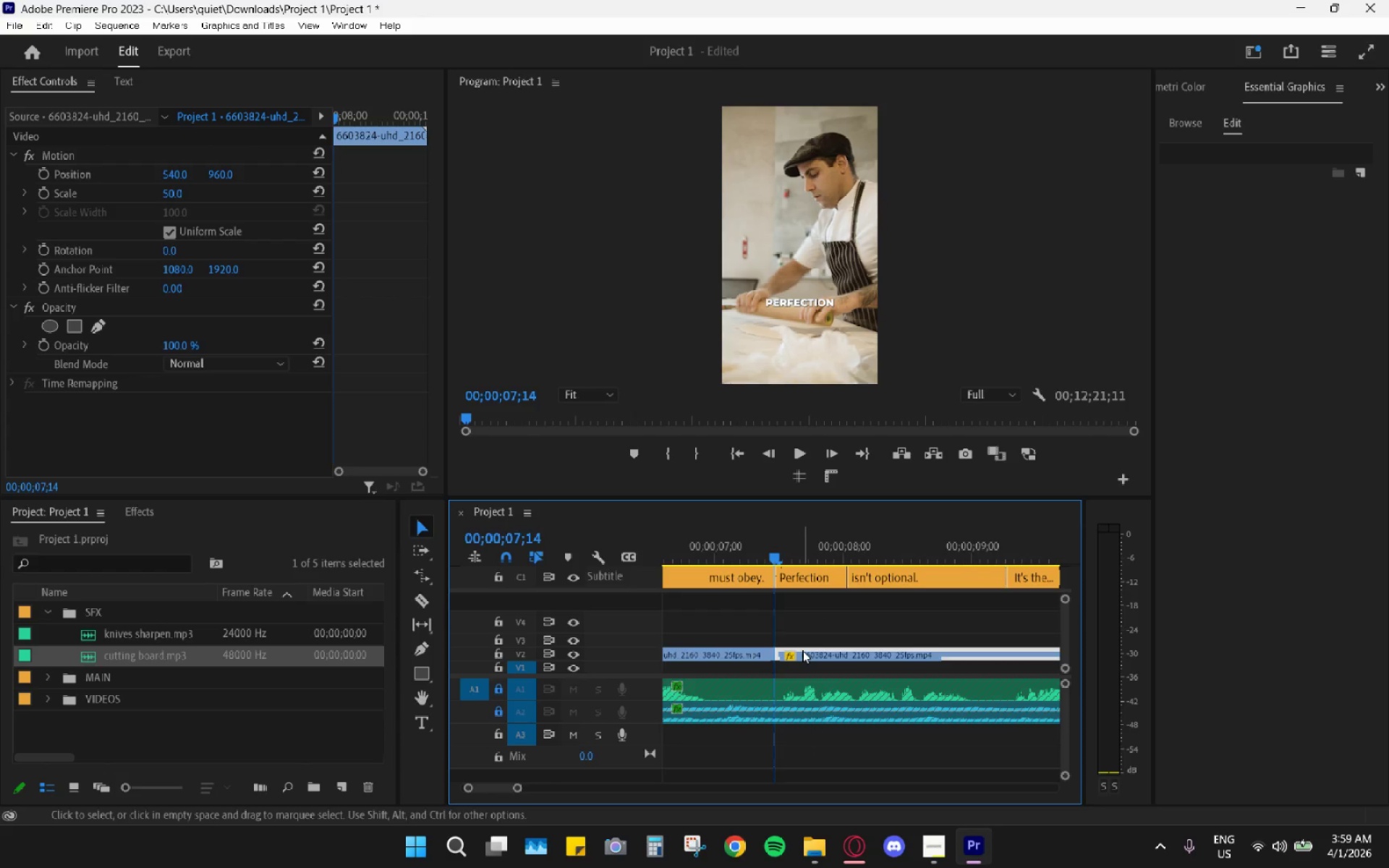 
key(H)
 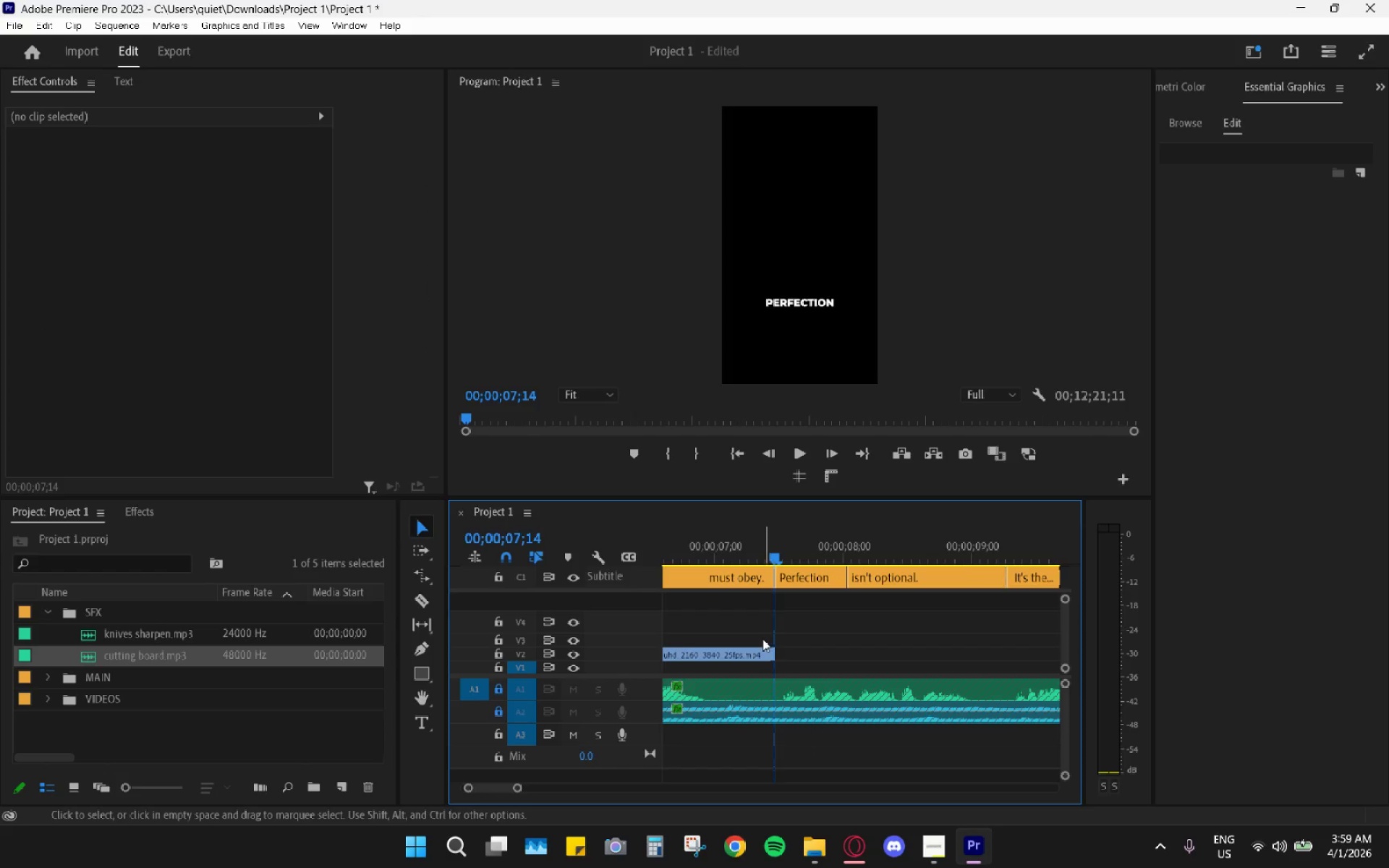 
hold_key(key=AltLeft, duration=0.8)
scroll: coordinate [759, 629], scroll_direction: down, amount: 13.0
 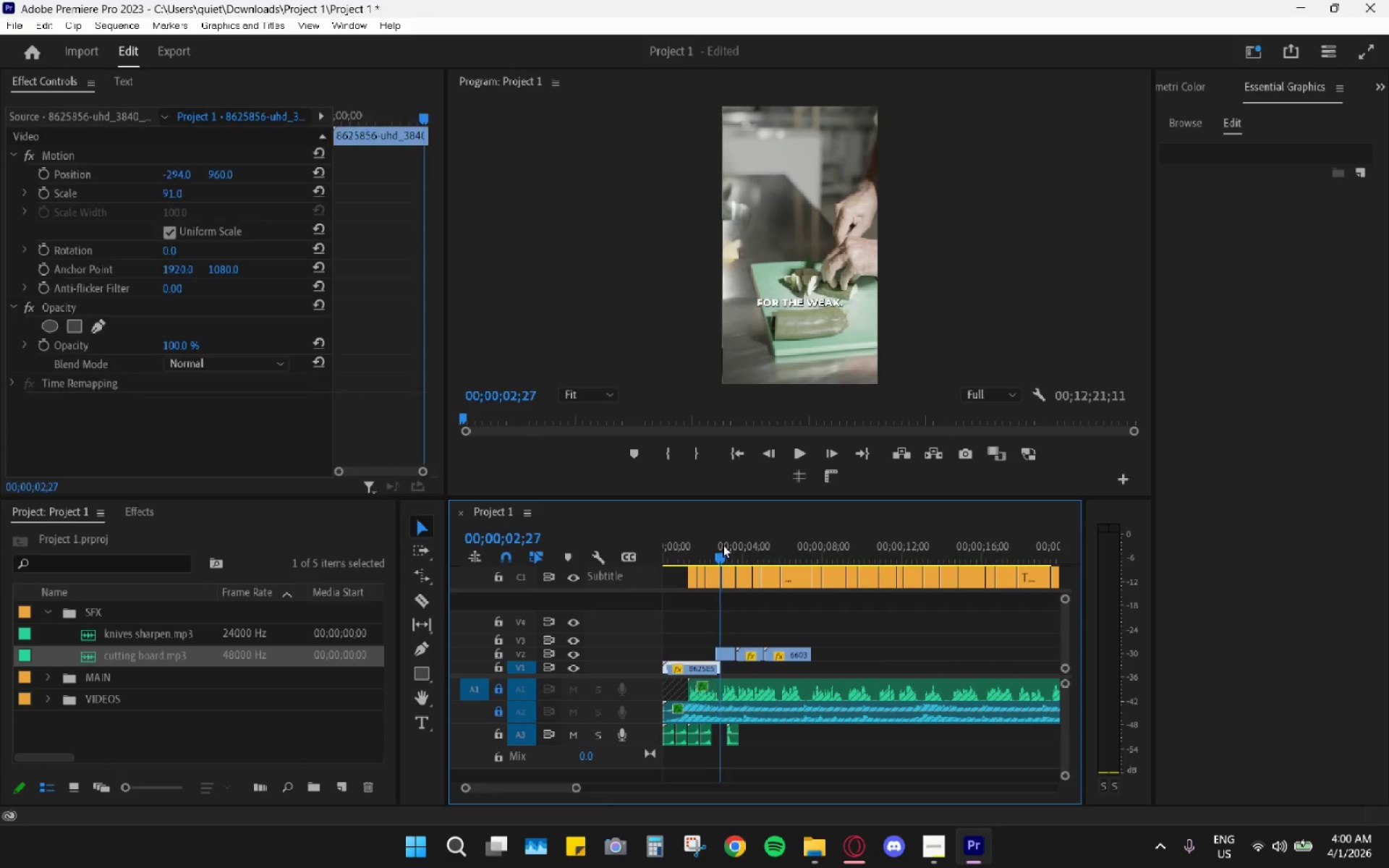 
key(Space)
 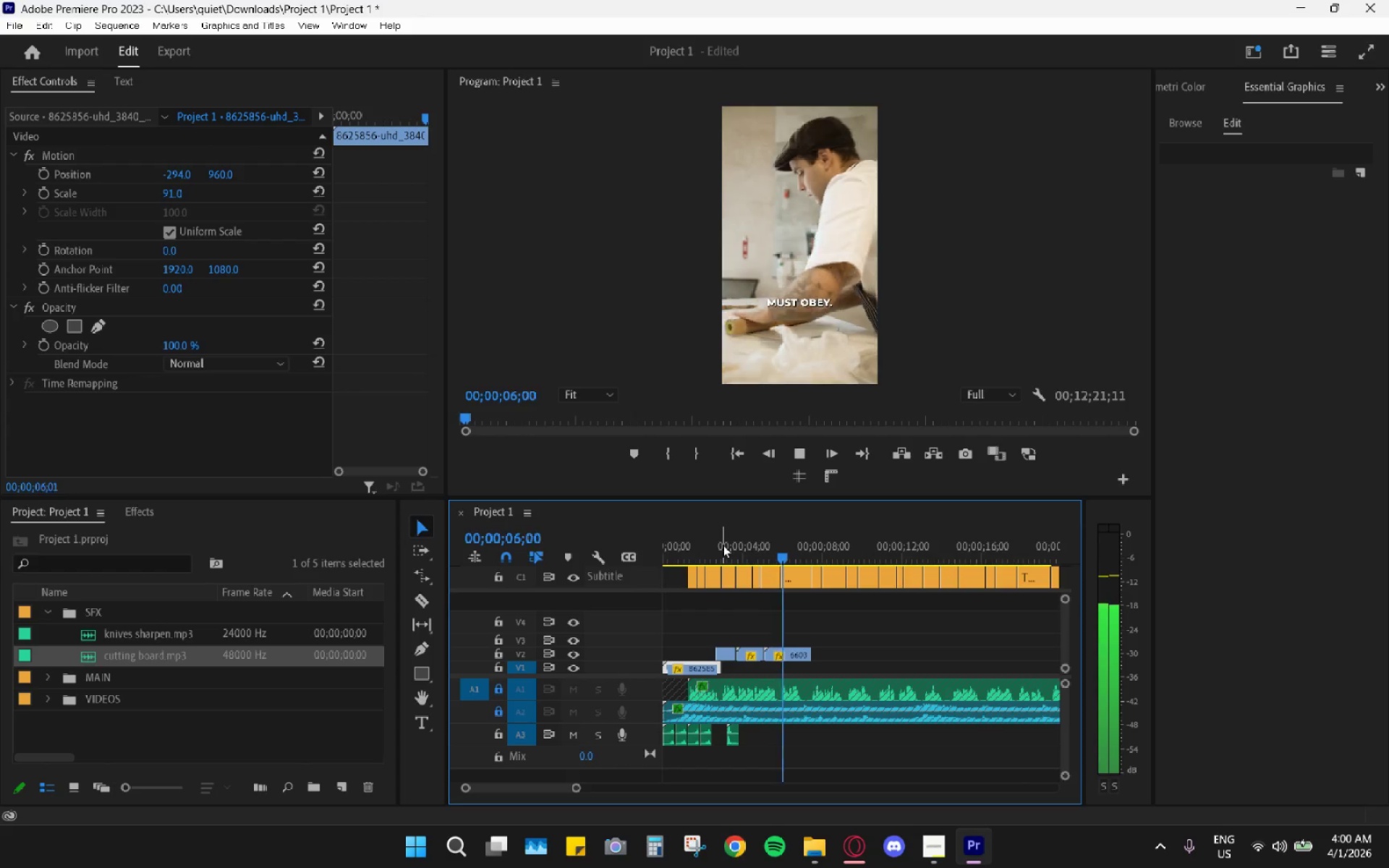 
key(Space)
 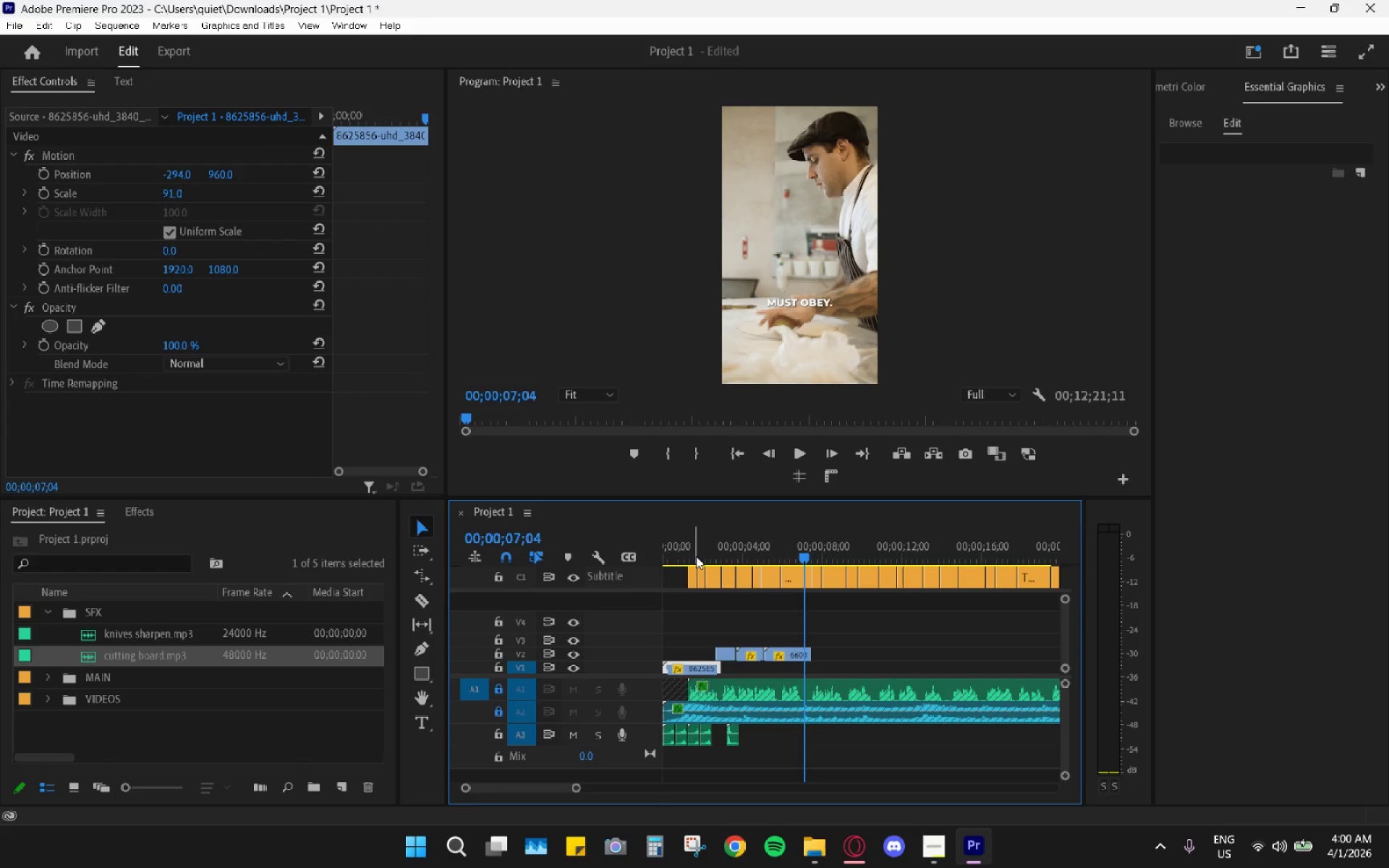 
left_click_drag(start_coordinate=[710, 551], to_coordinate=[714, 556])
 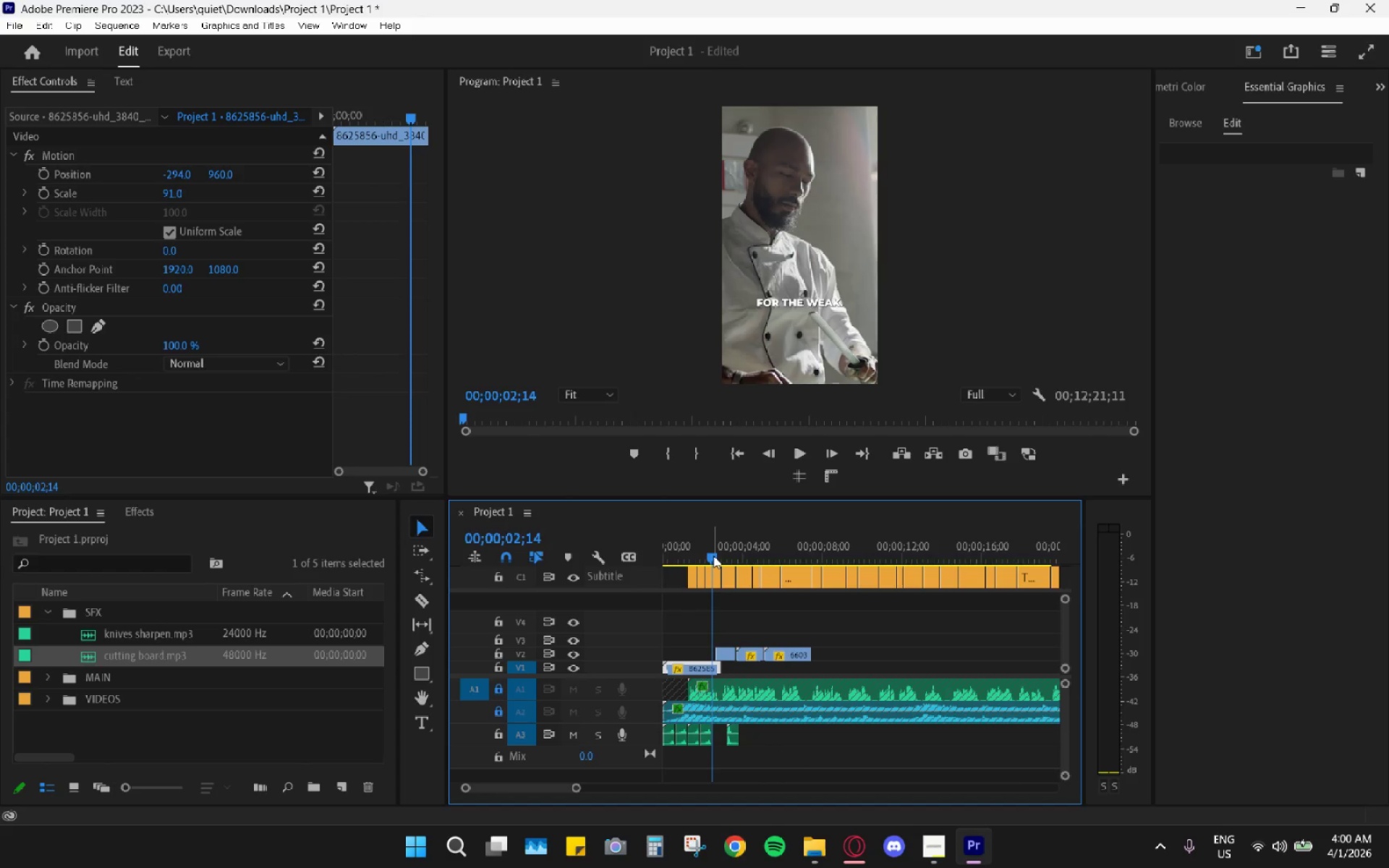 
key(Space)
 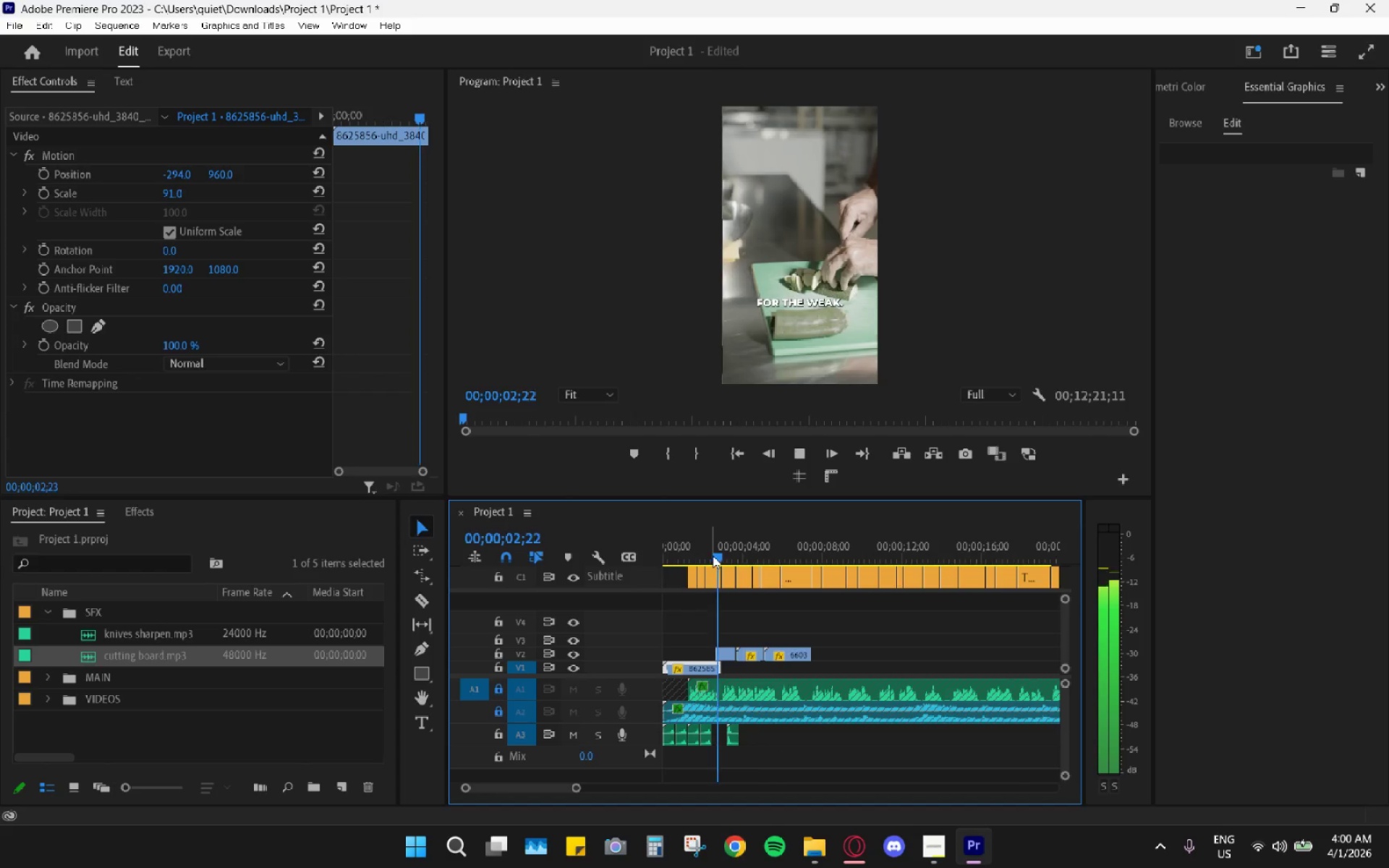 
key(Space)
 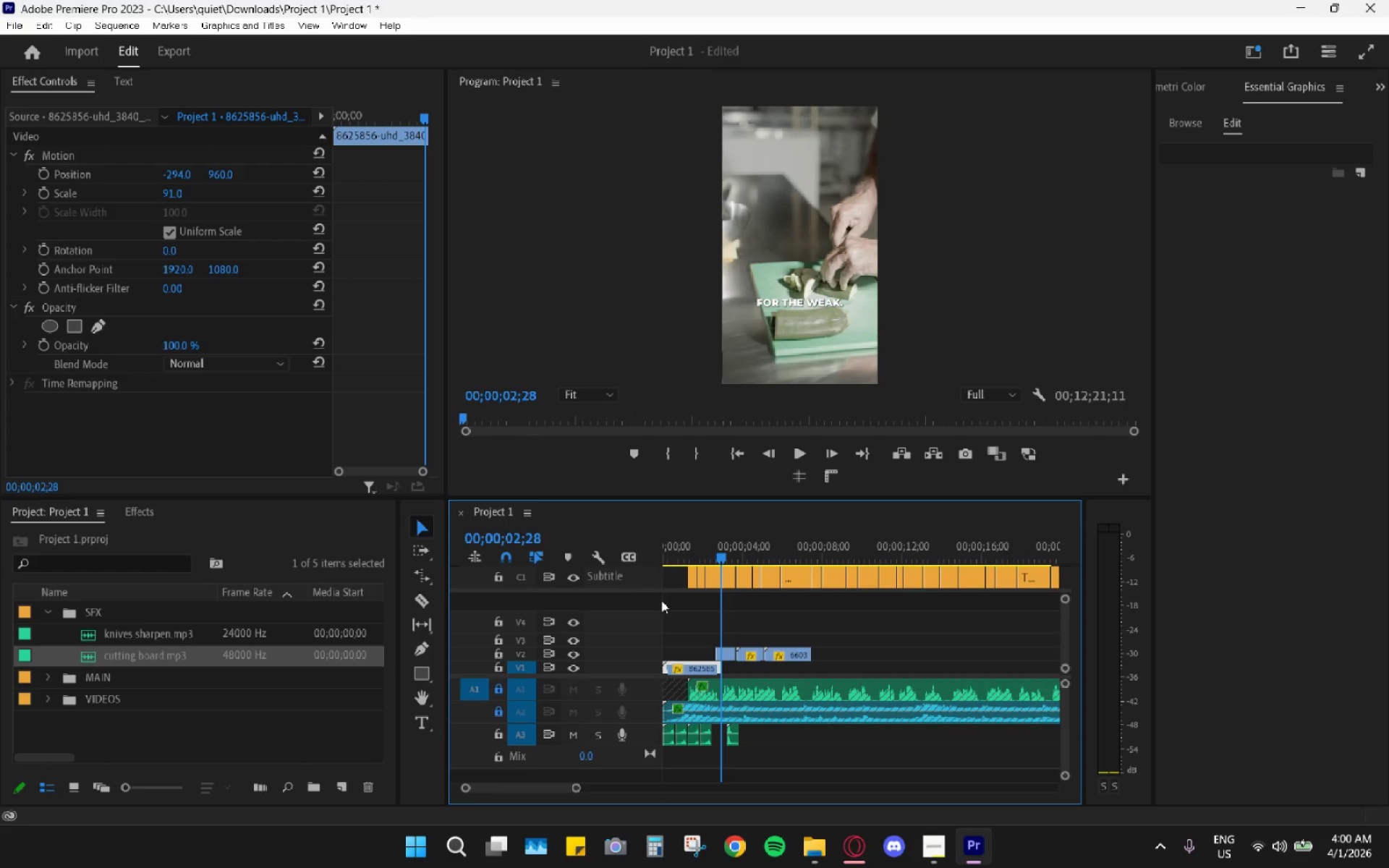 
 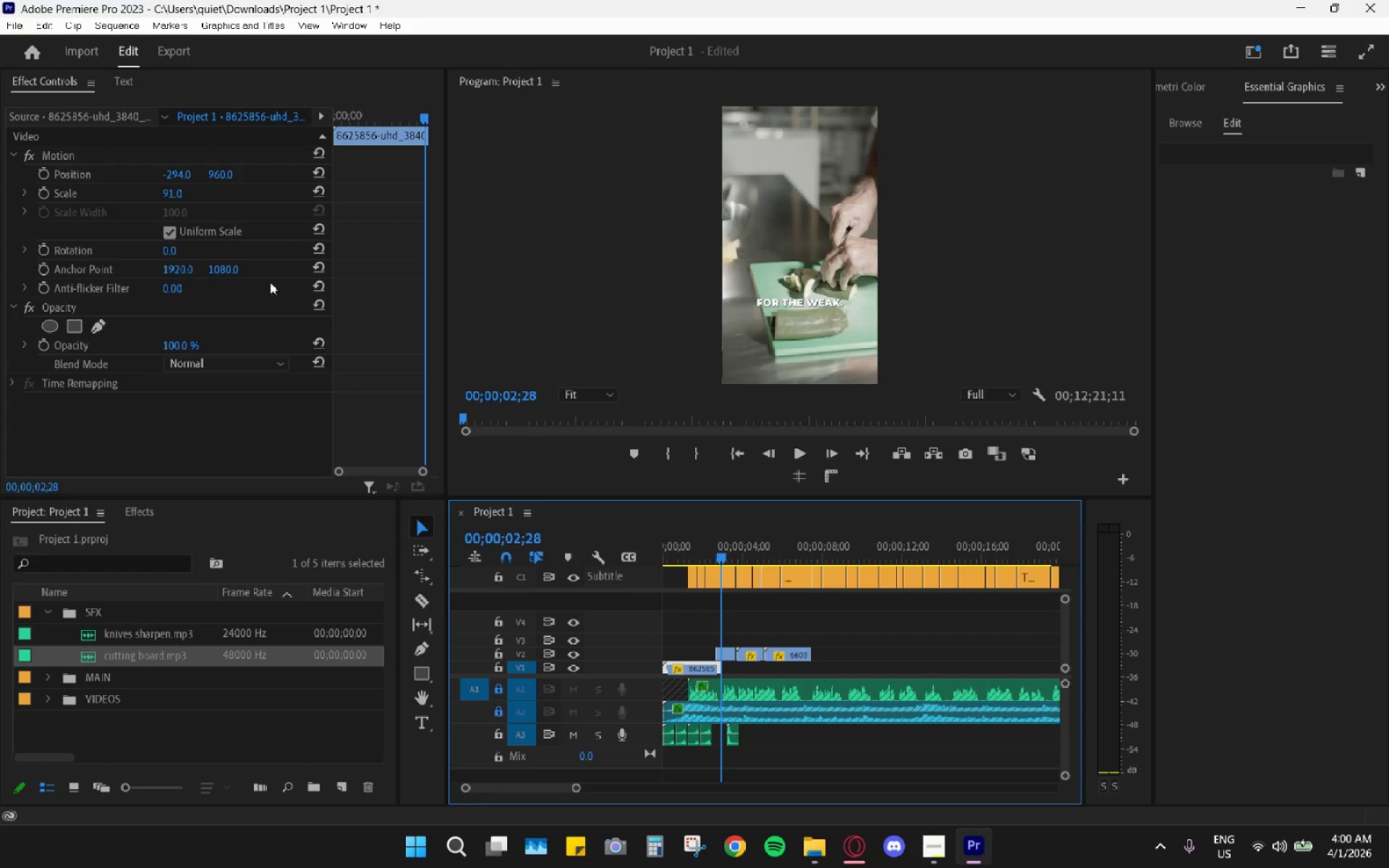 
wait(7.69)
 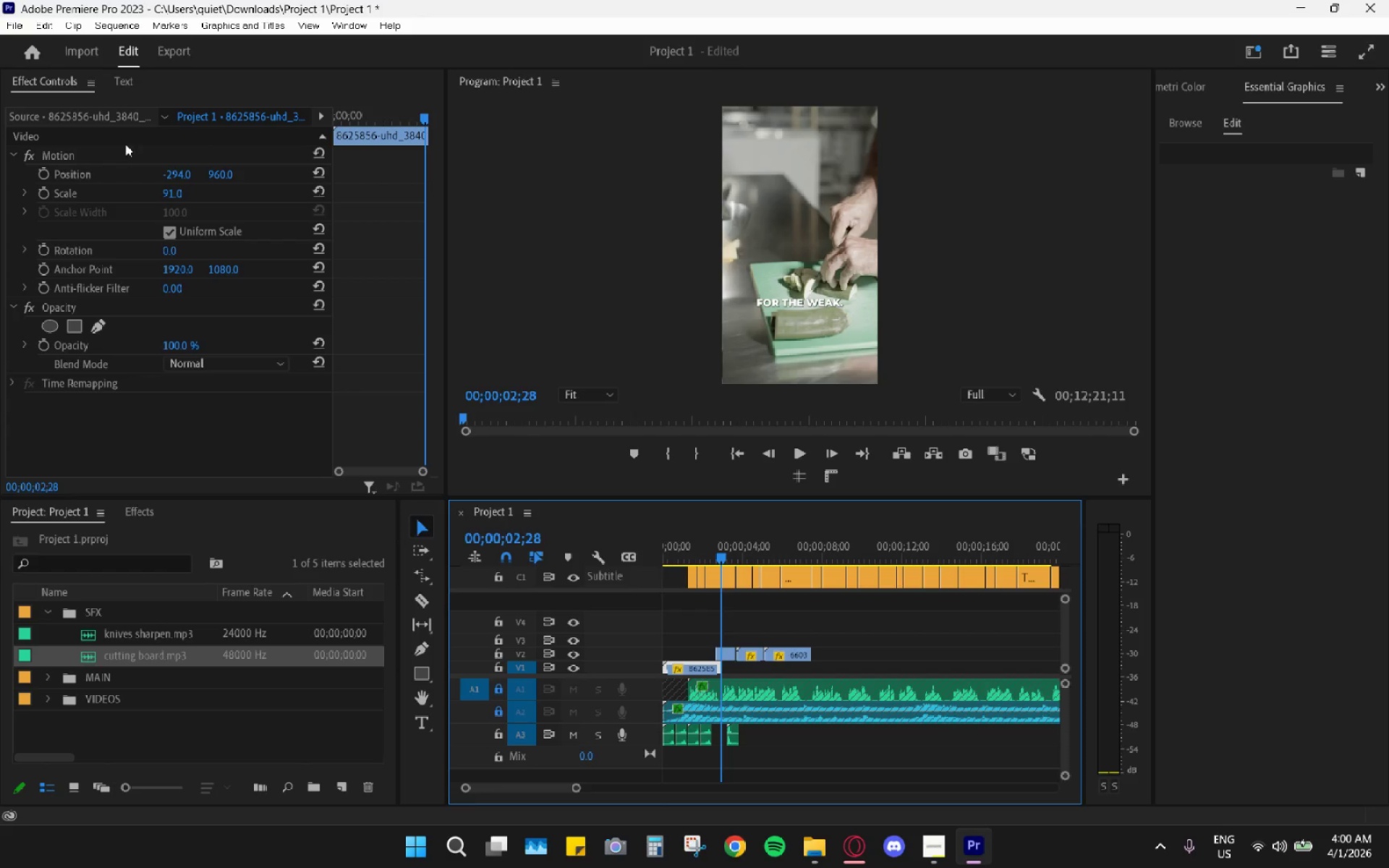 
hold_key(key=AltLeft, duration=0.67)
scroll: coordinate [815, 638], scroll_direction: down, amount: 20.0
 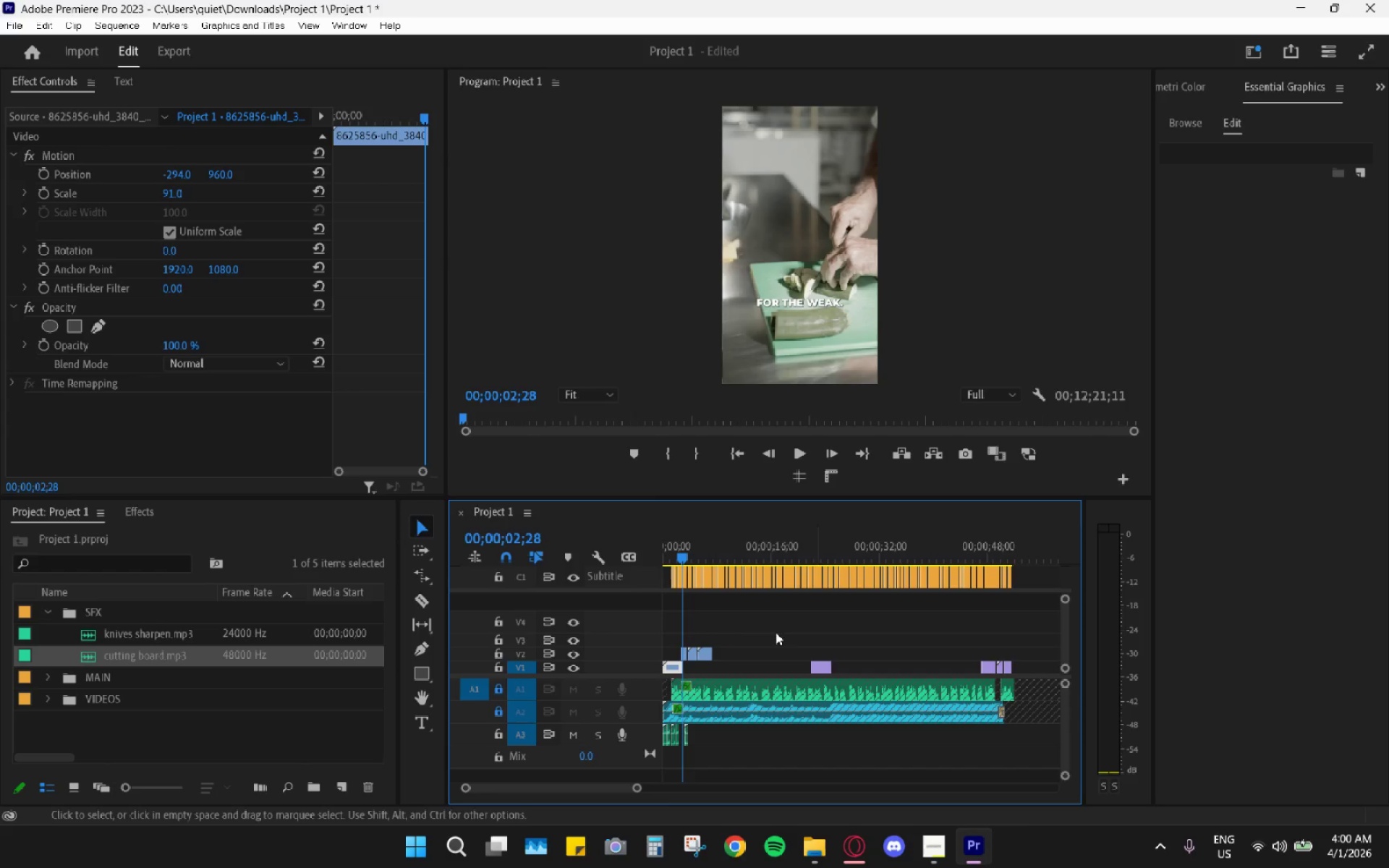 
hold_key(key=AltLeft, duration=0.56)
hold_key(key=AltLeft, duration=1.5)
scroll: coordinate [711, 666], scroll_direction: up, amount: 17.0
 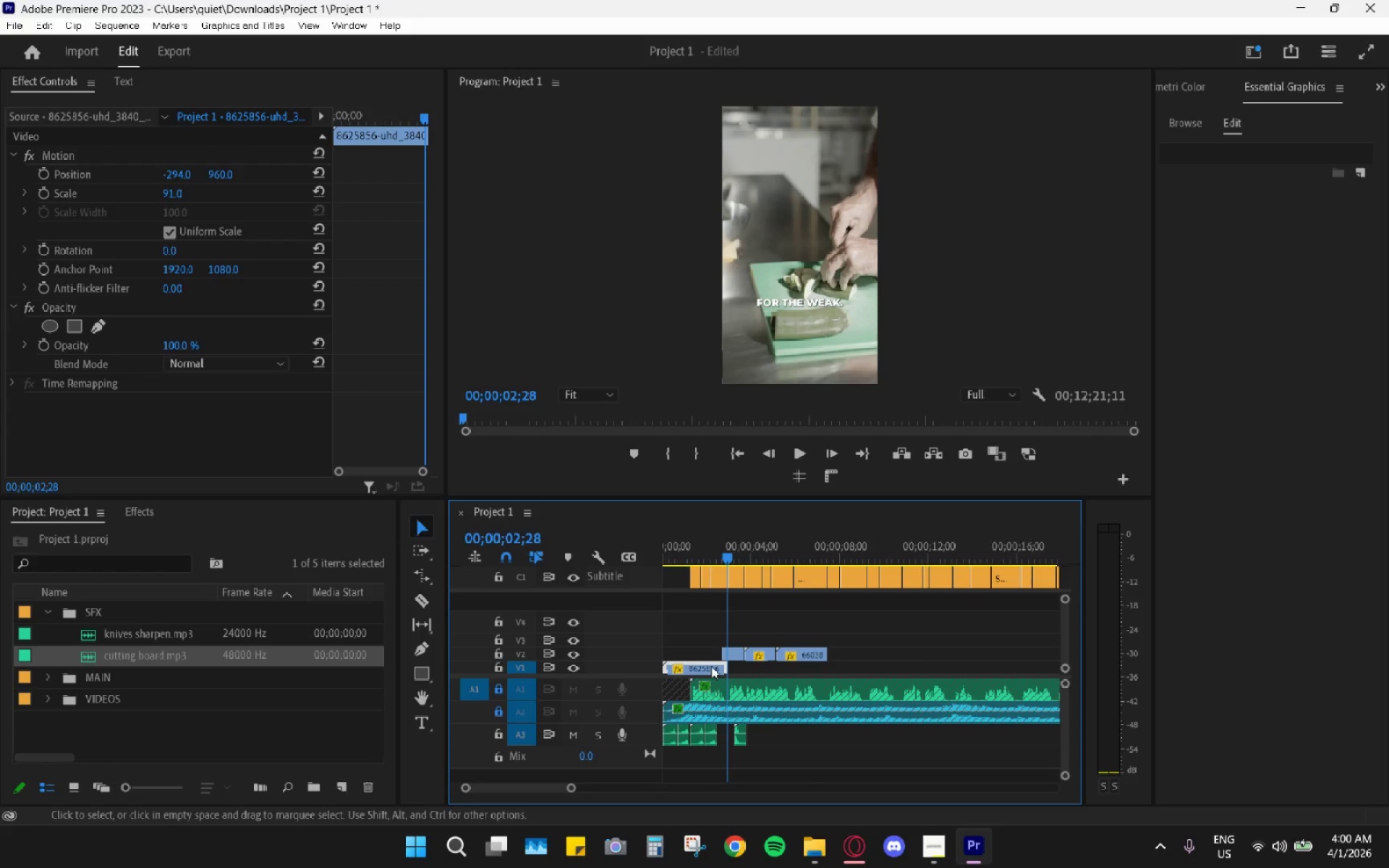 
hold_key(key=AltLeft, duration=0.34)
scroll: coordinate [713, 658], scroll_direction: up, amount: 18.0
 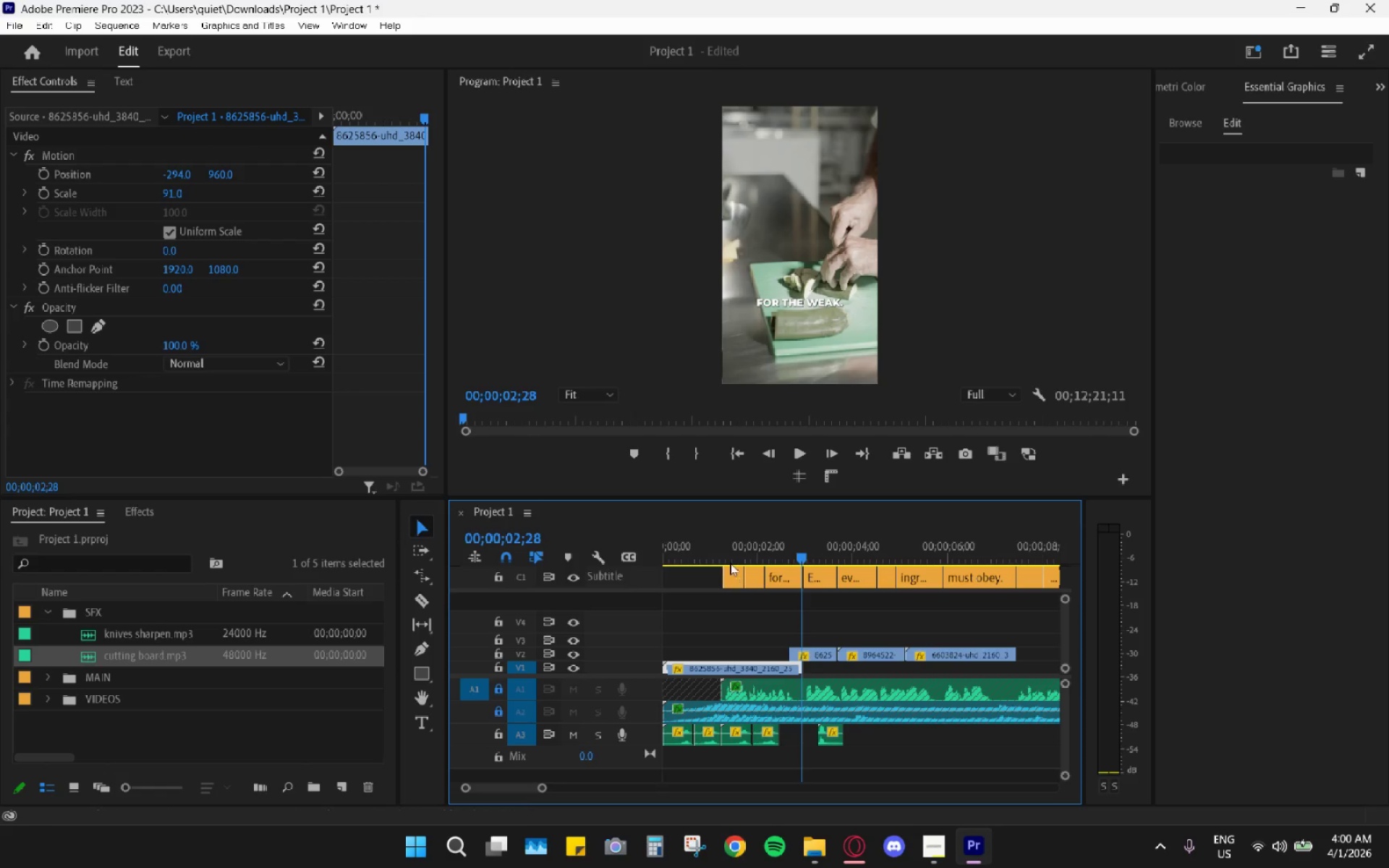 
left_click_drag(start_coordinate=[728, 550], to_coordinate=[651, 548])
 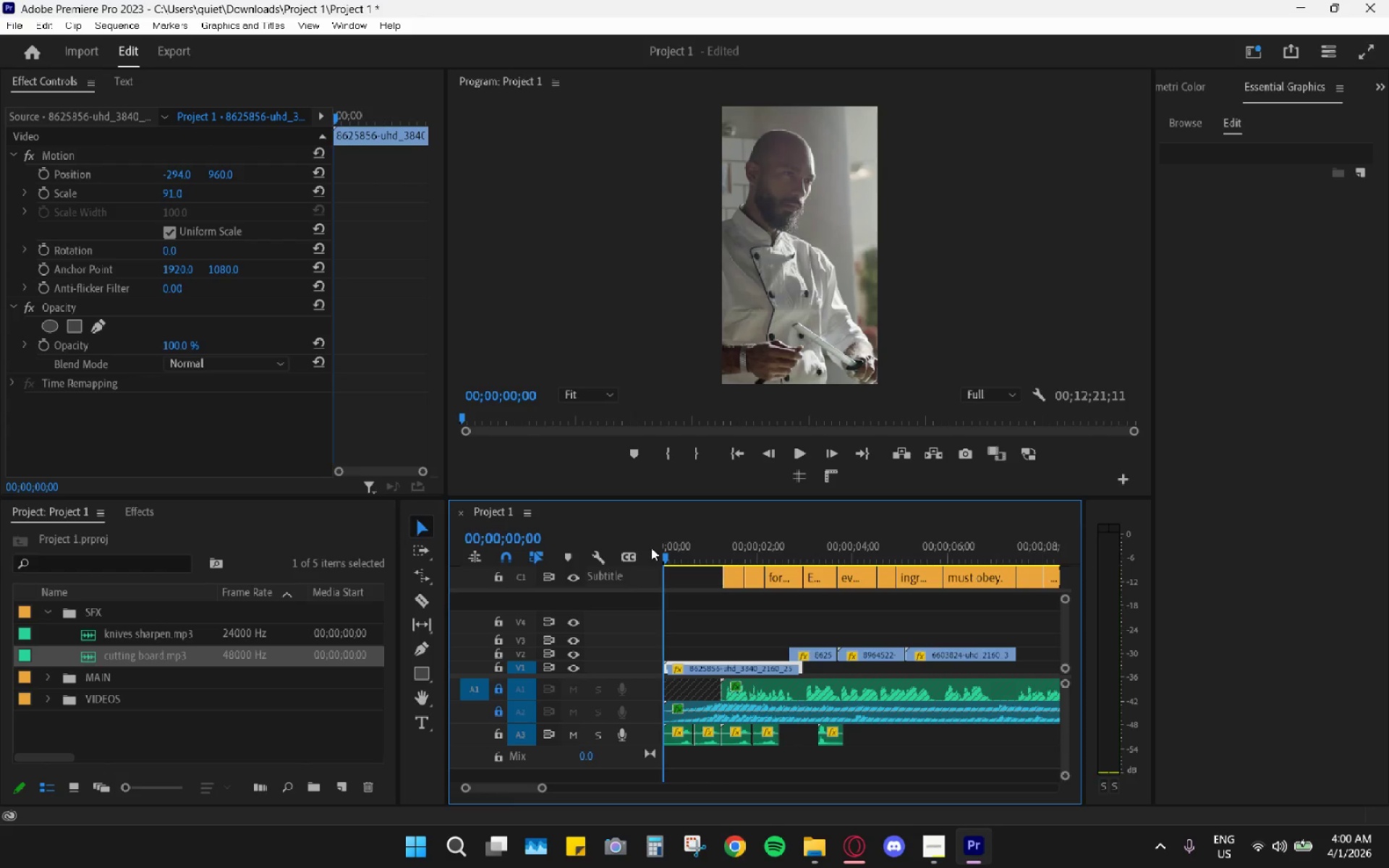 
key(Space)
 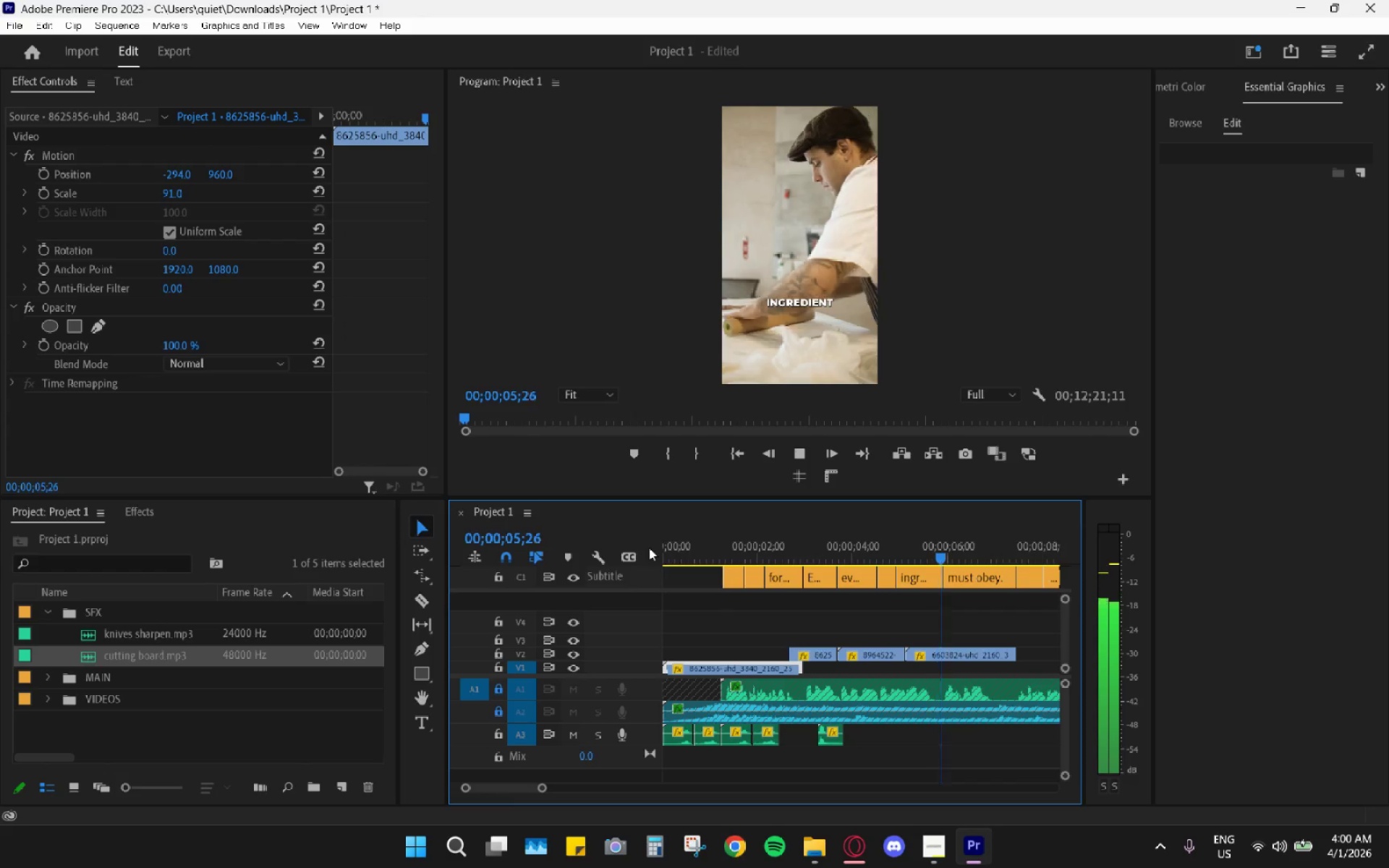 
wait(7.91)
 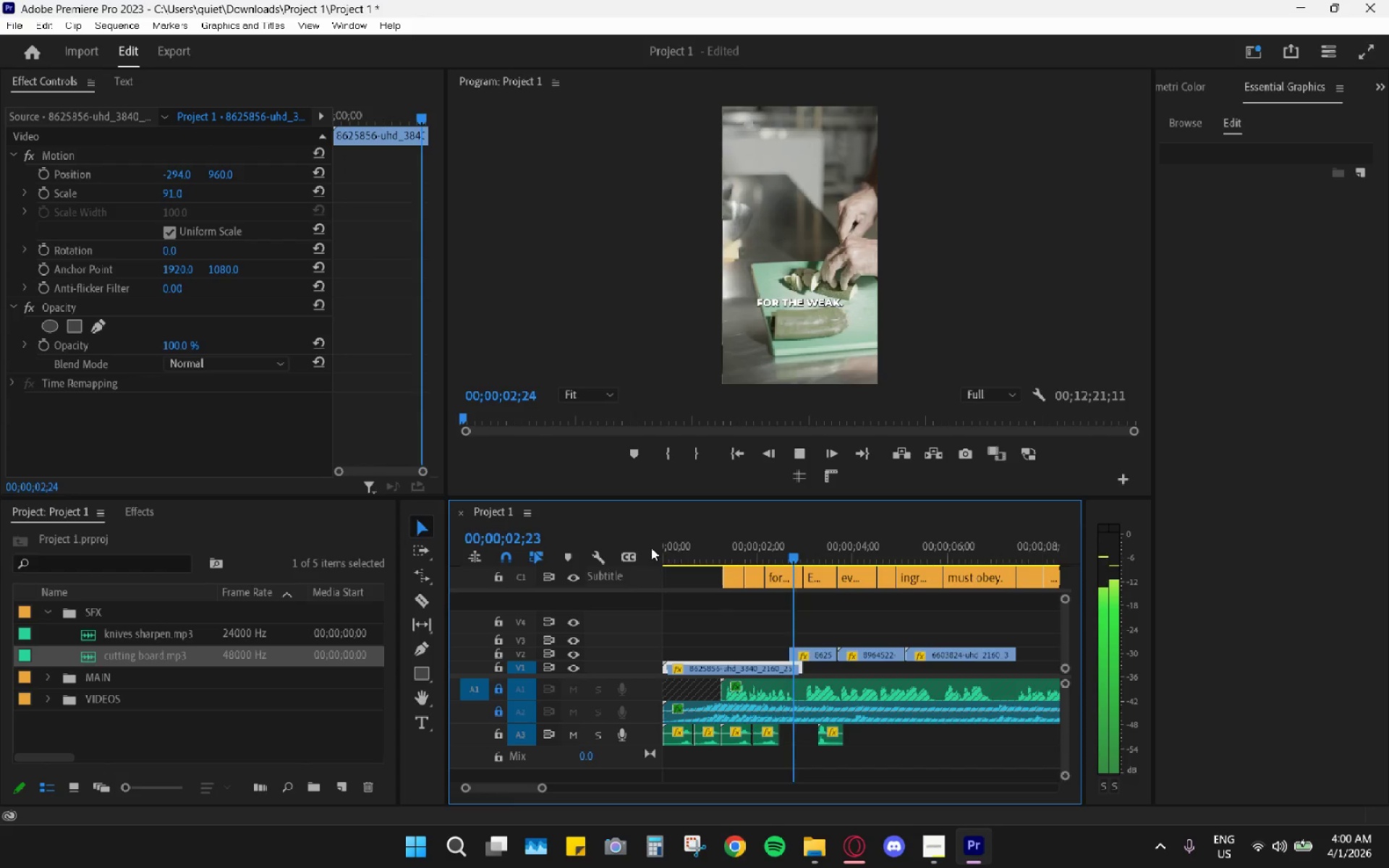 
key(Space)
 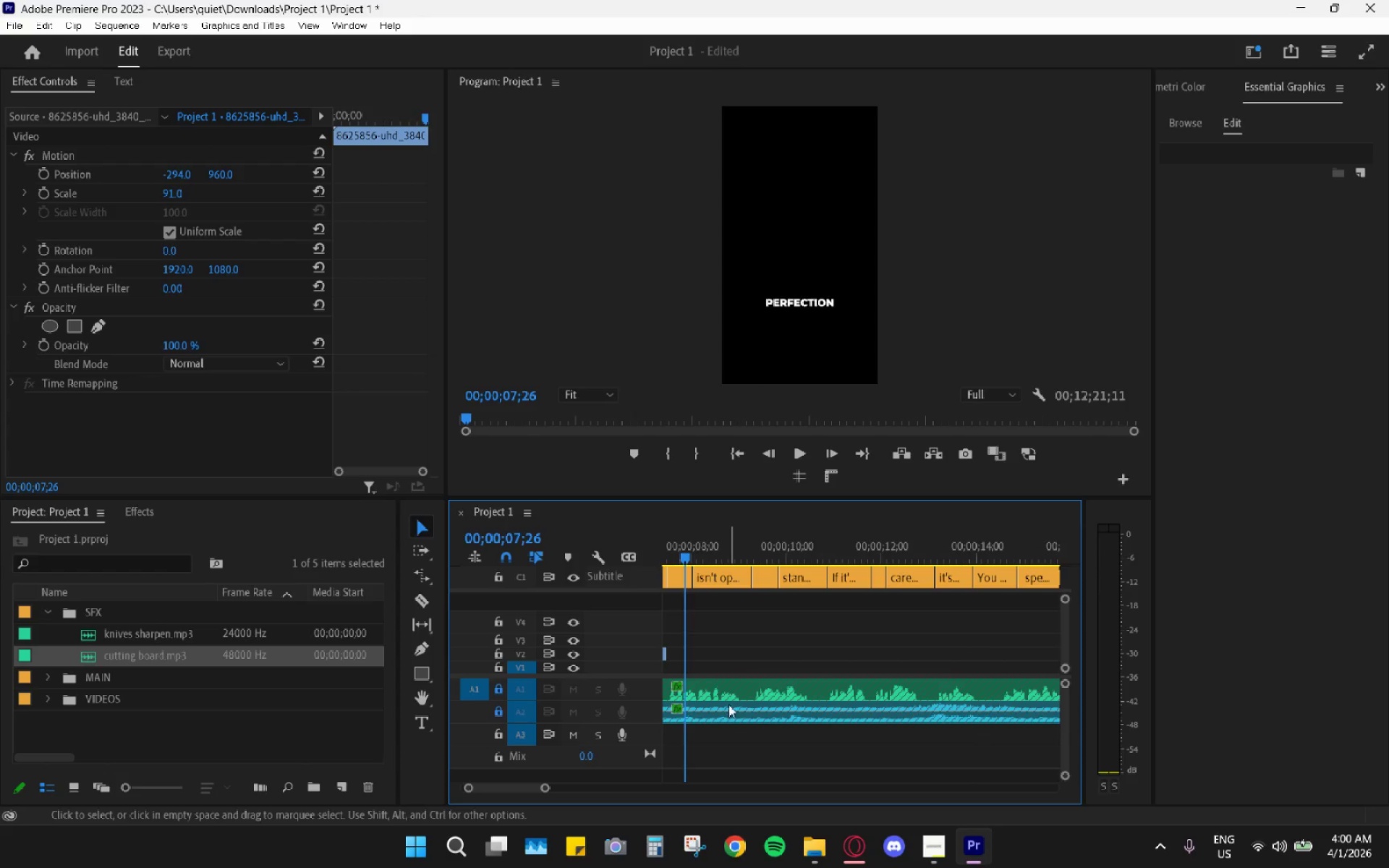 
scroll: coordinate [734, 684], scroll_direction: up, amount: 15.0
 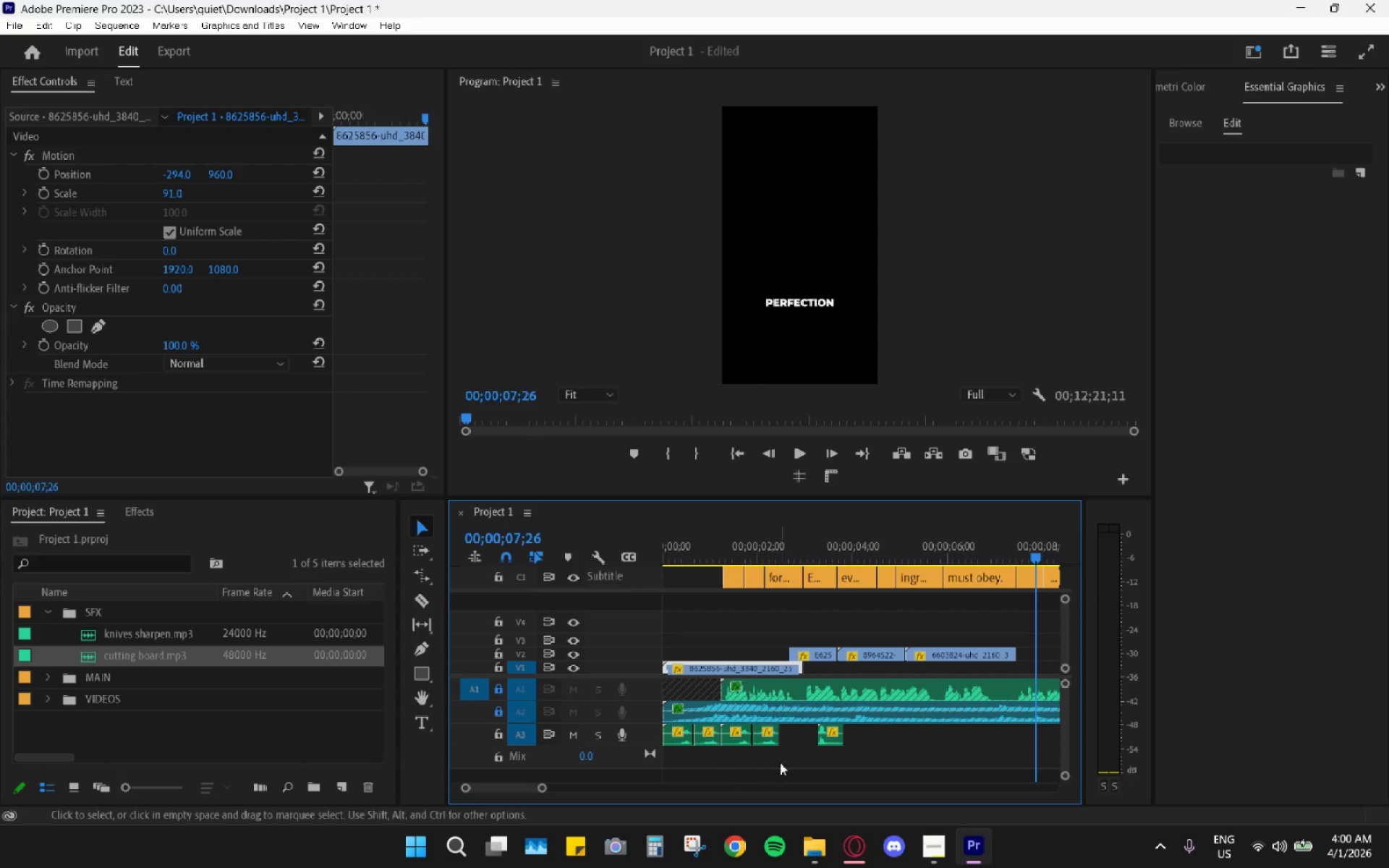 
left_click([829, 549])
 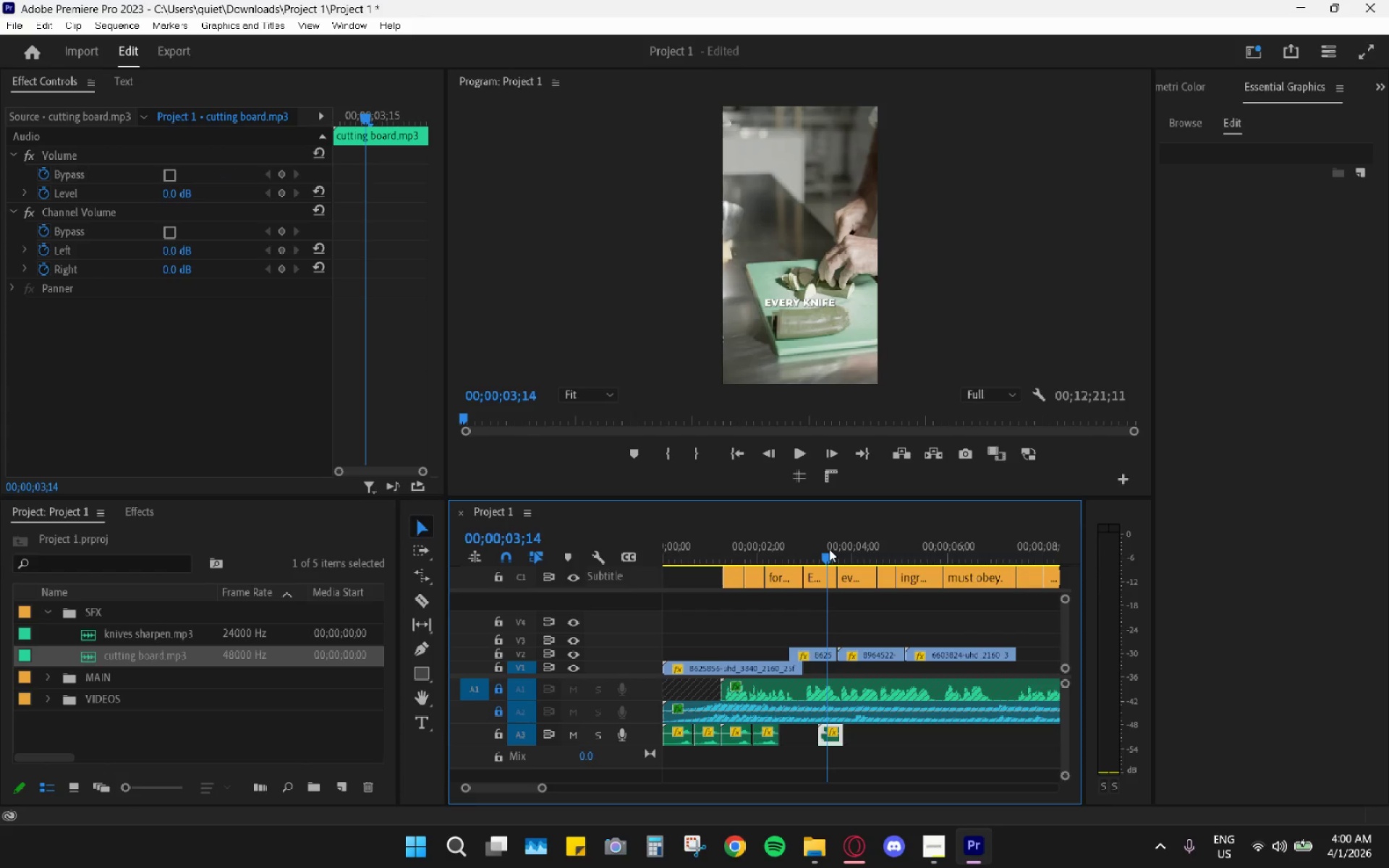 
key(Space)
 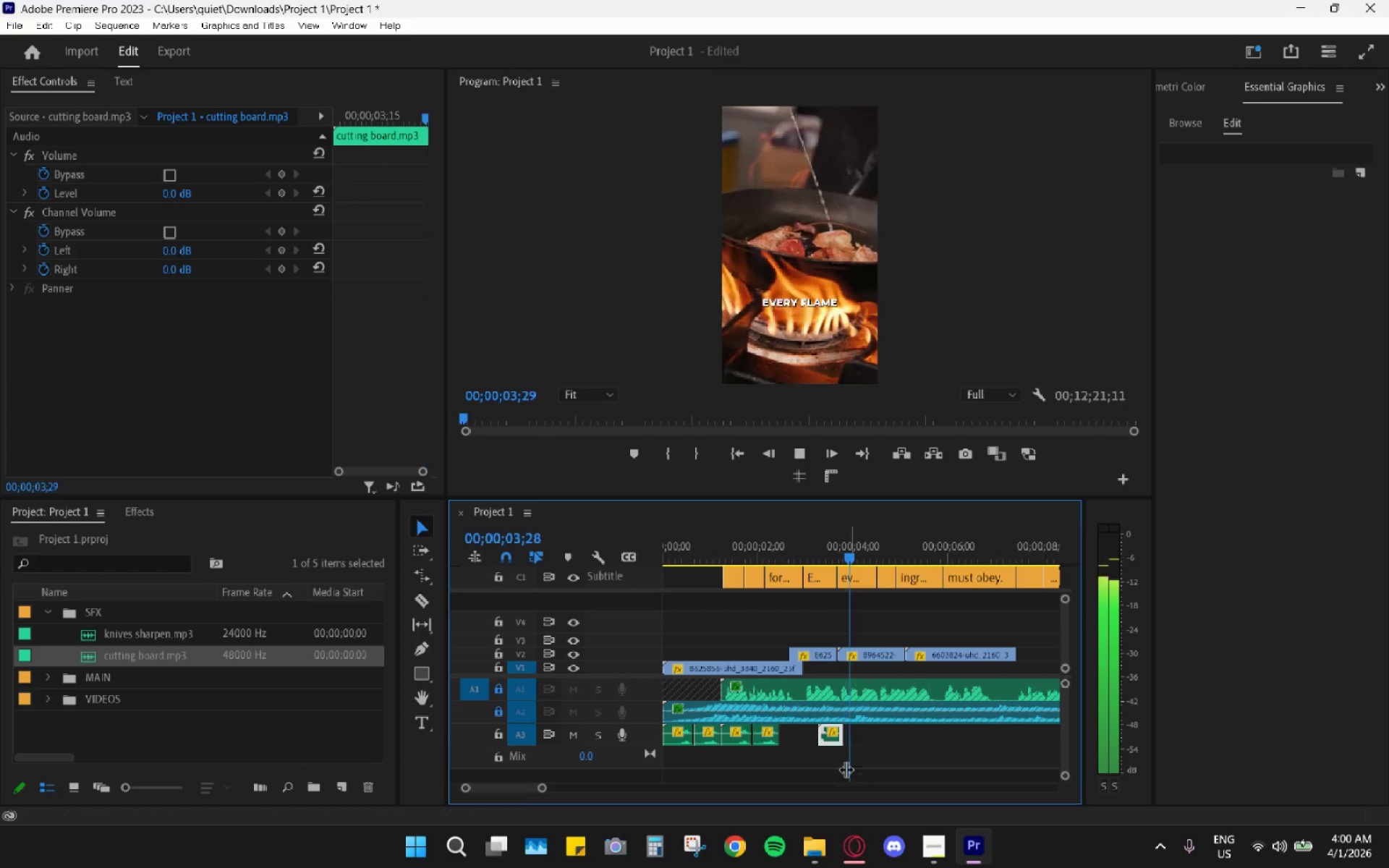 
key(Space)
 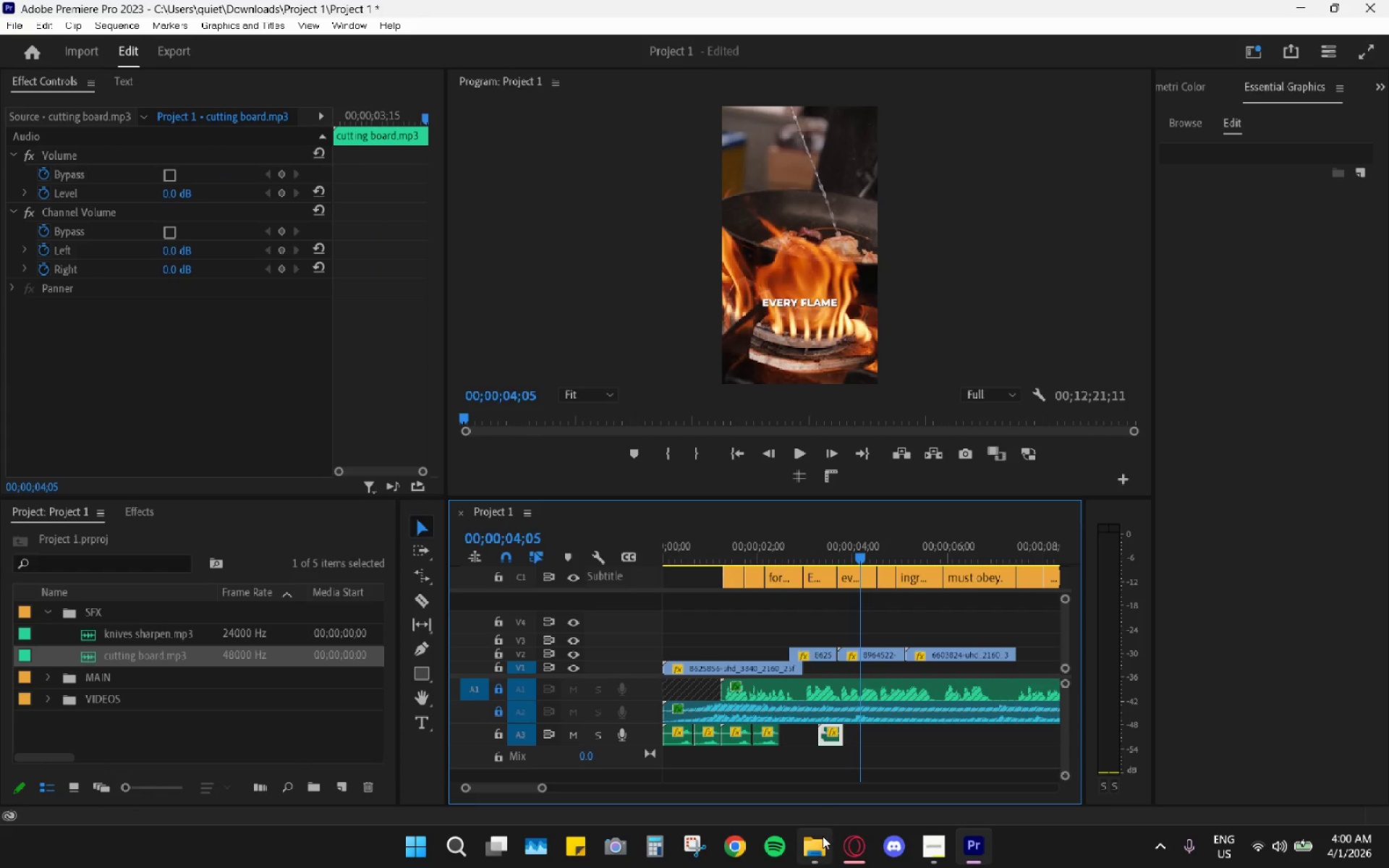 
left_click([823, 836])
 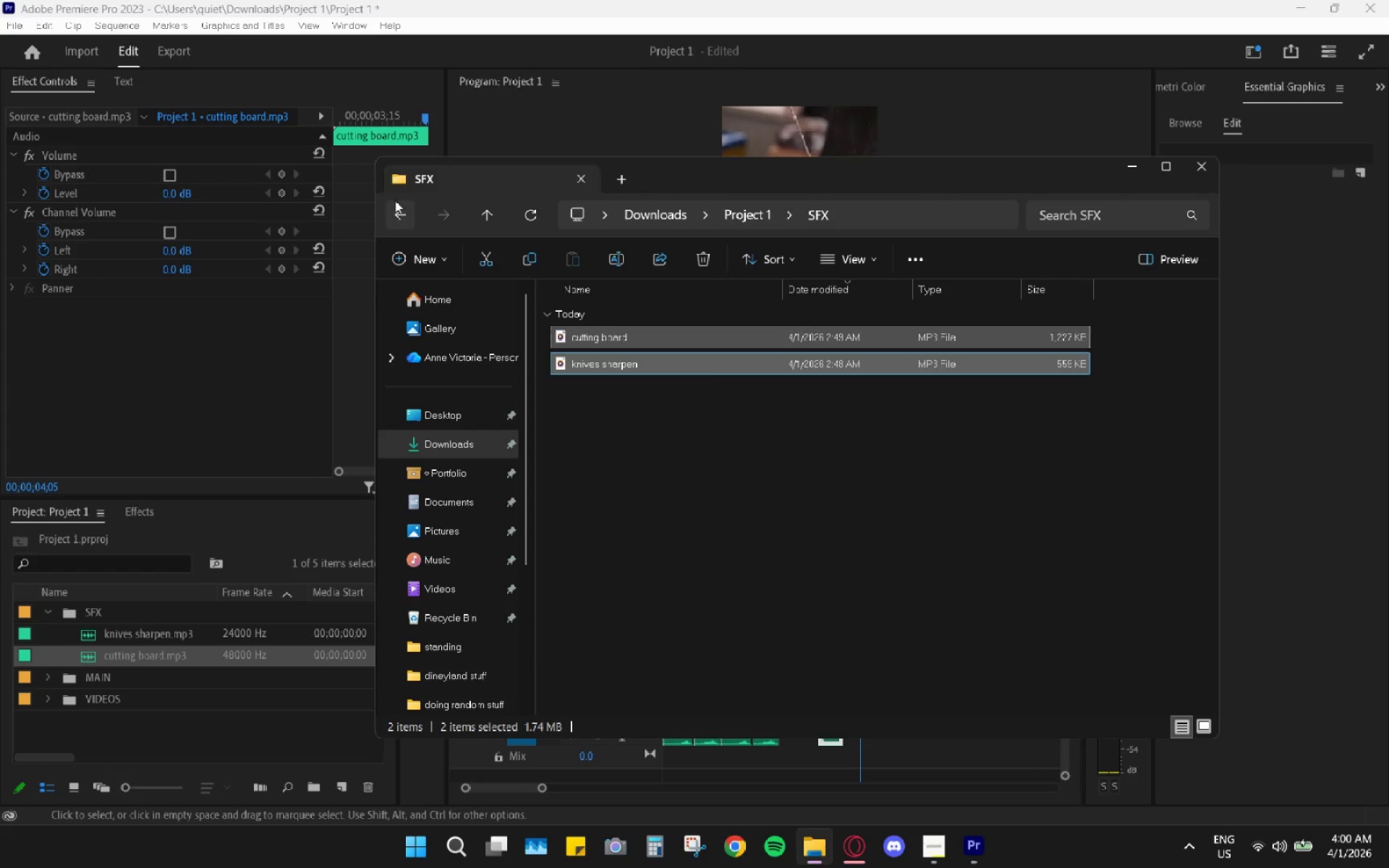 
double_click([396, 208])
 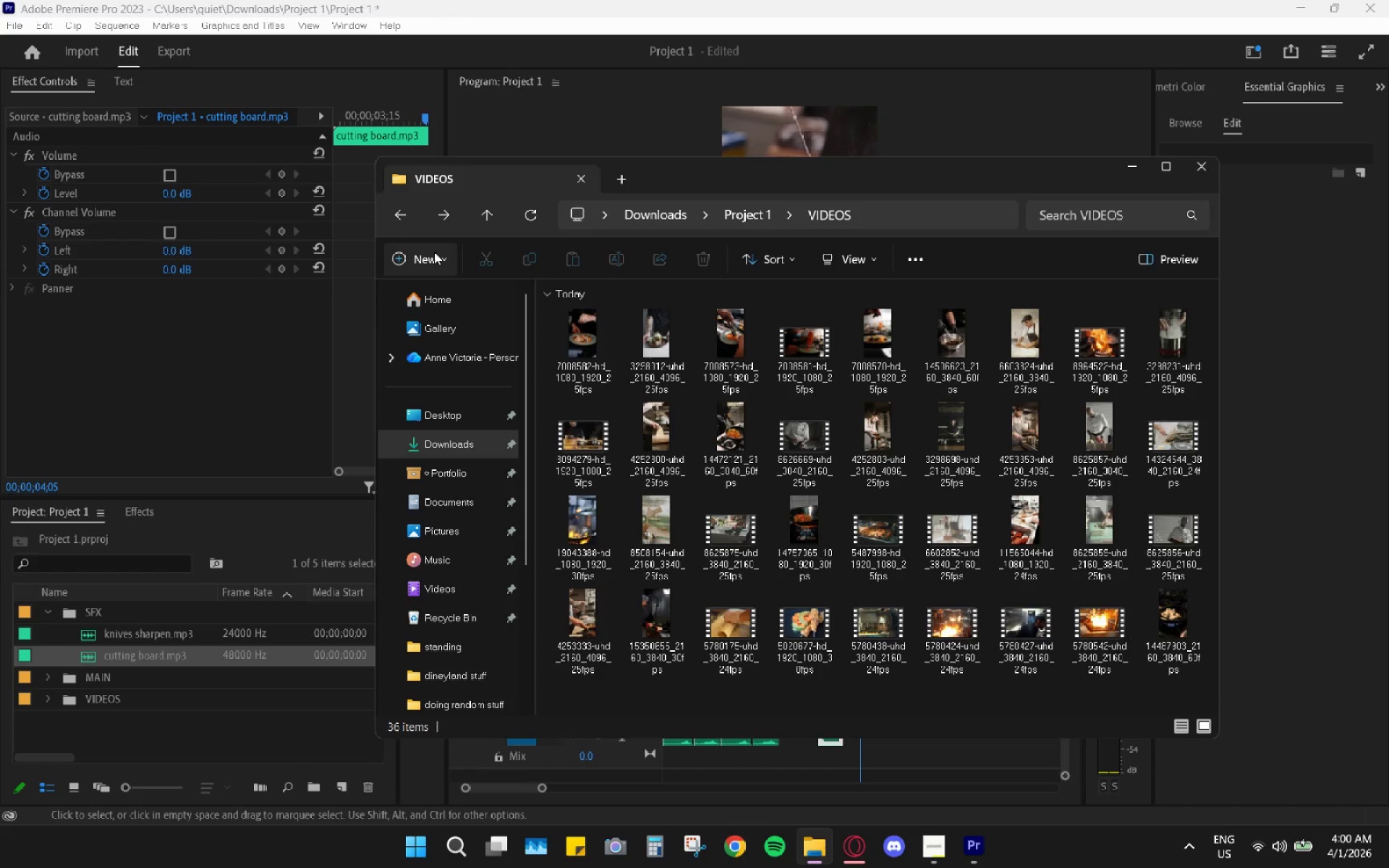 
left_click([407, 218])
 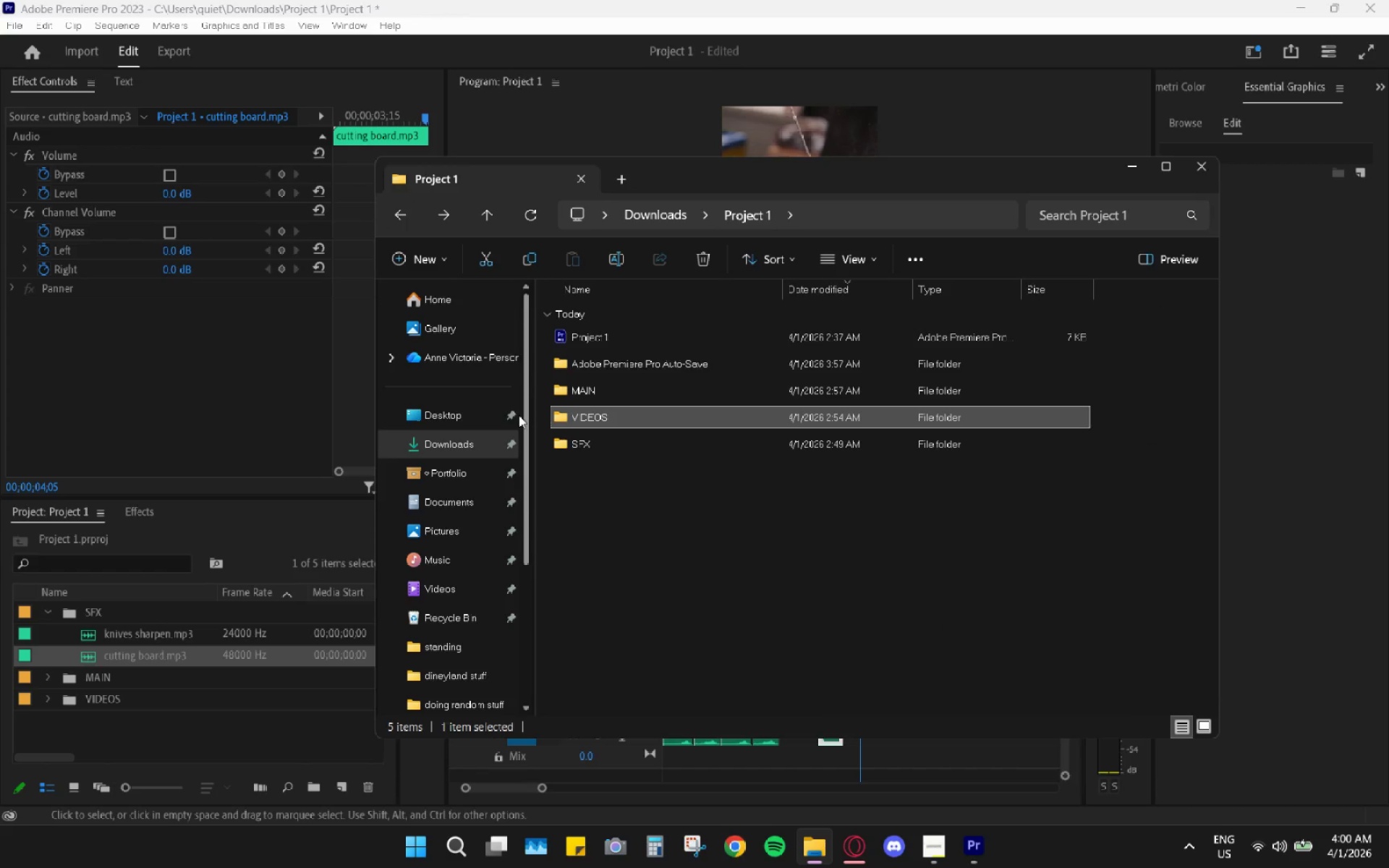 
left_click([470, 443])
 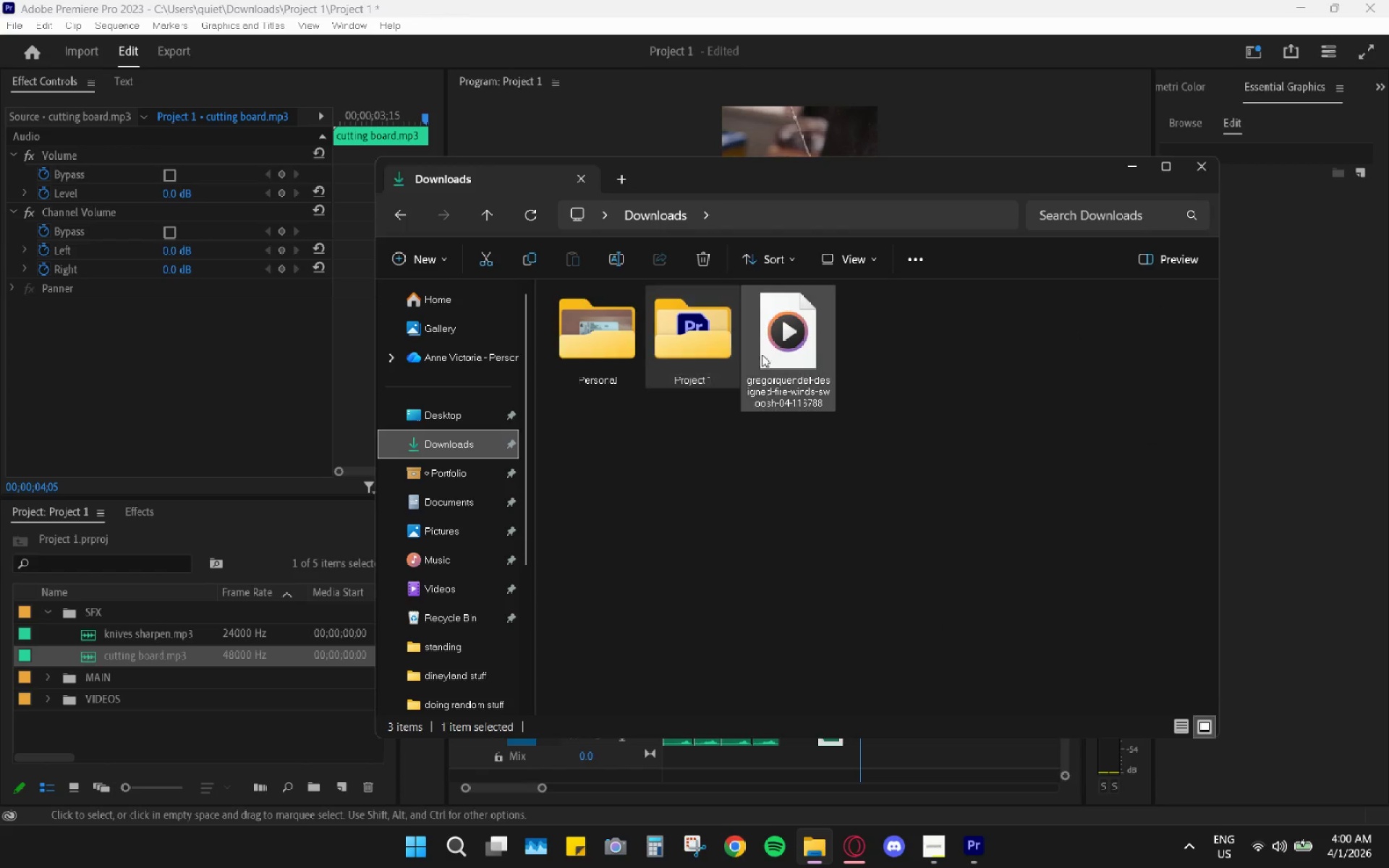 
double_click([768, 355])
 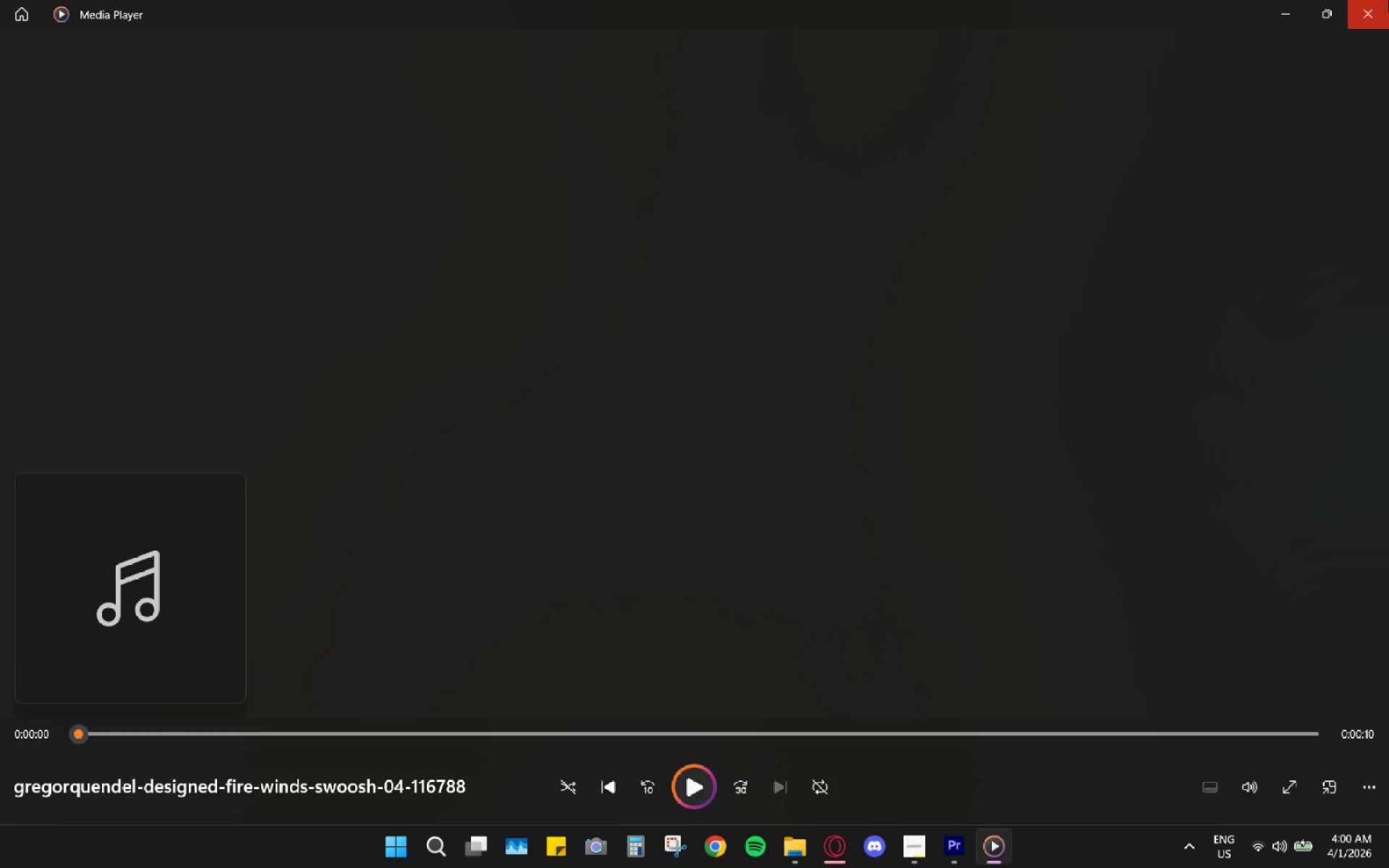 
left_click([1388, 0])
 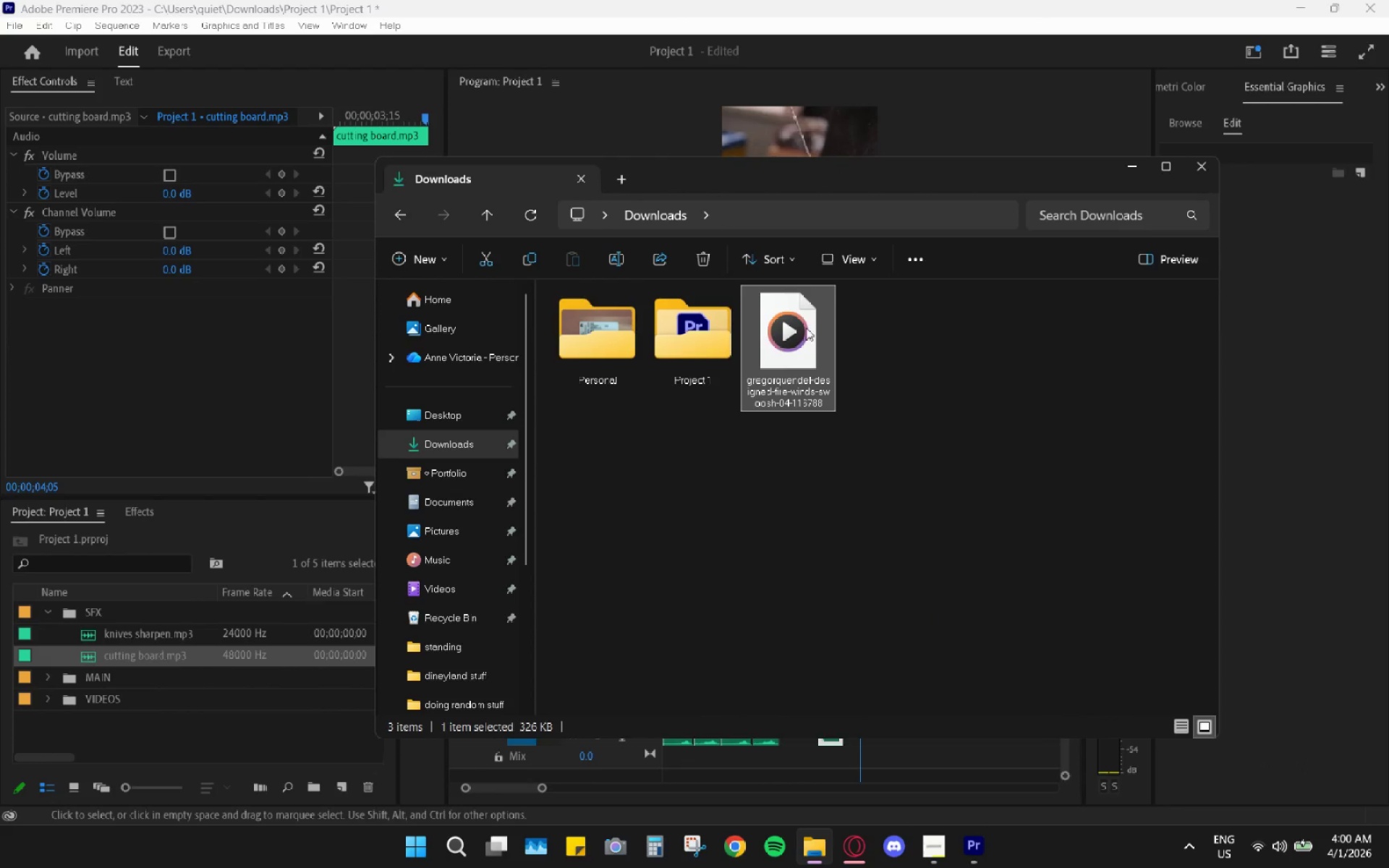 
key(Control+X)
 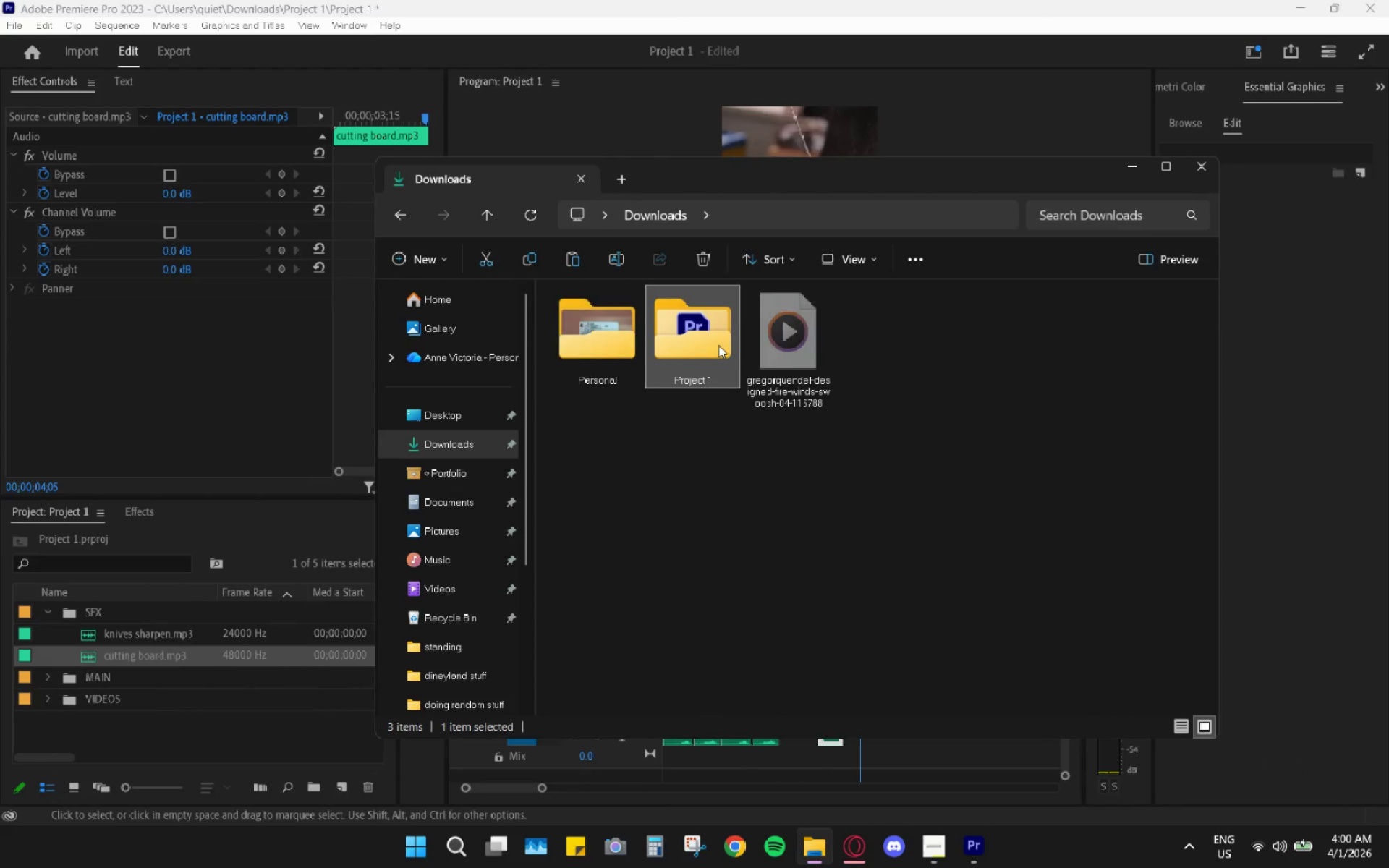 
double_click([718, 344])
 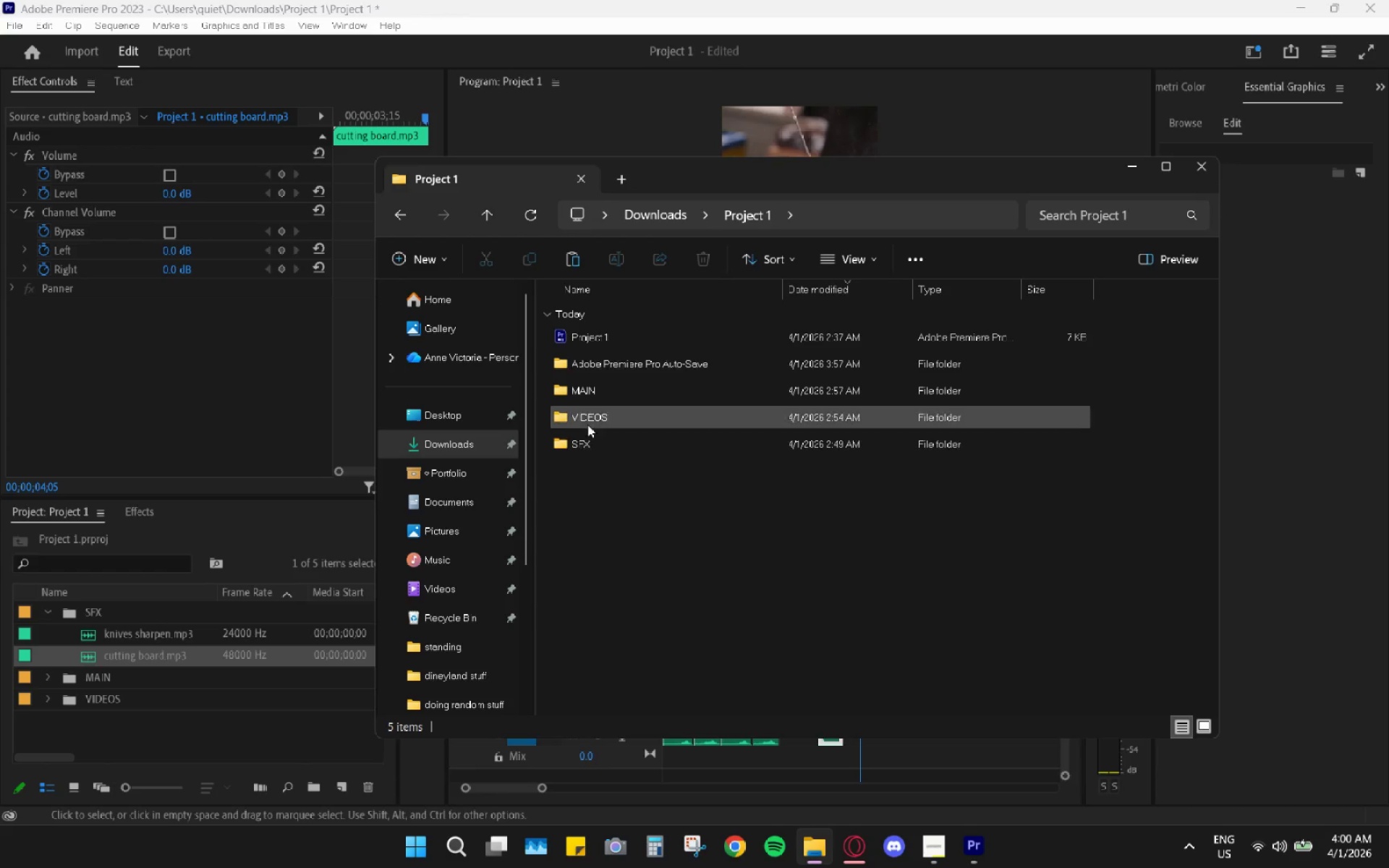 
double_click([586, 438])
 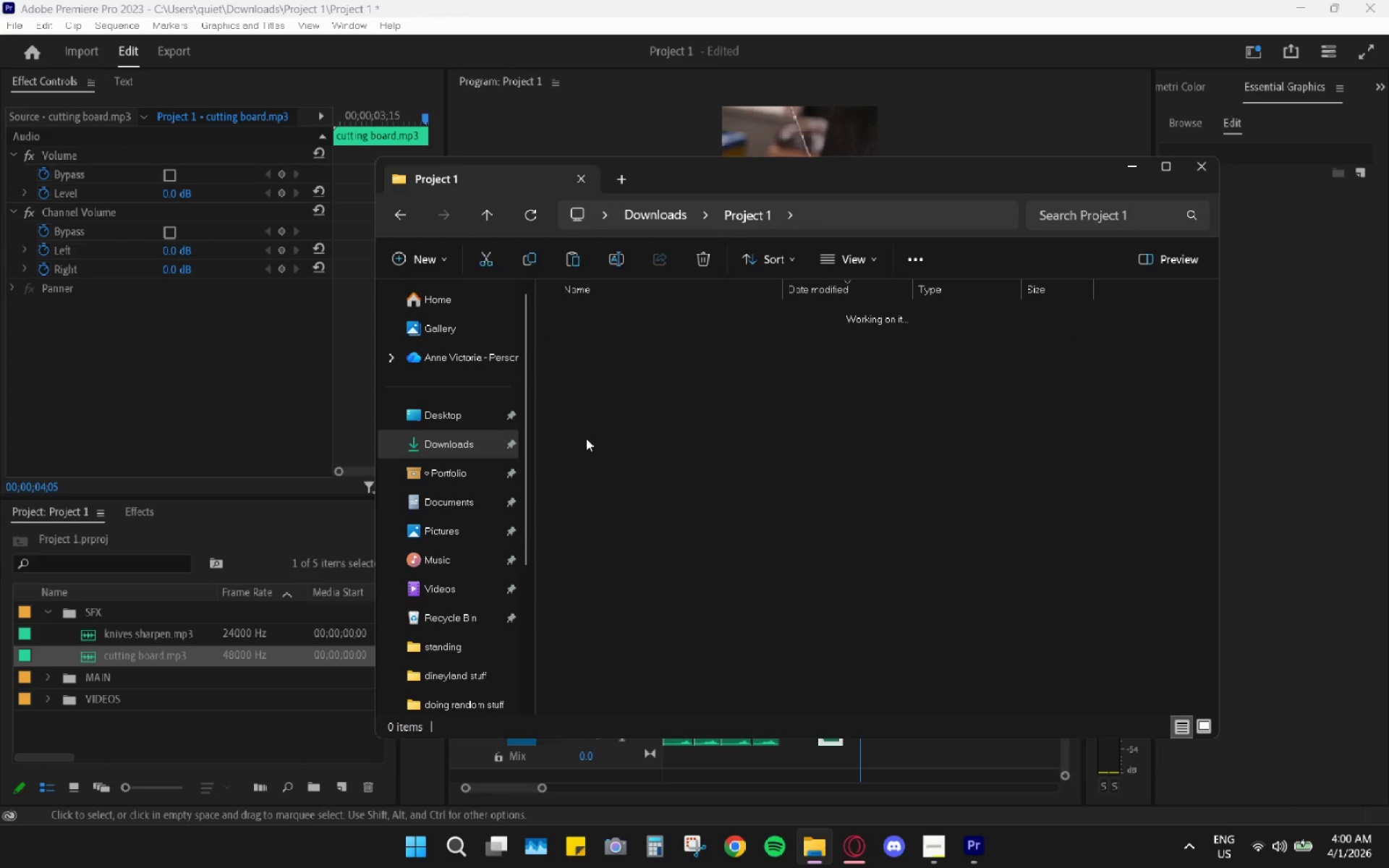 
key(Control+ControlLeft)
 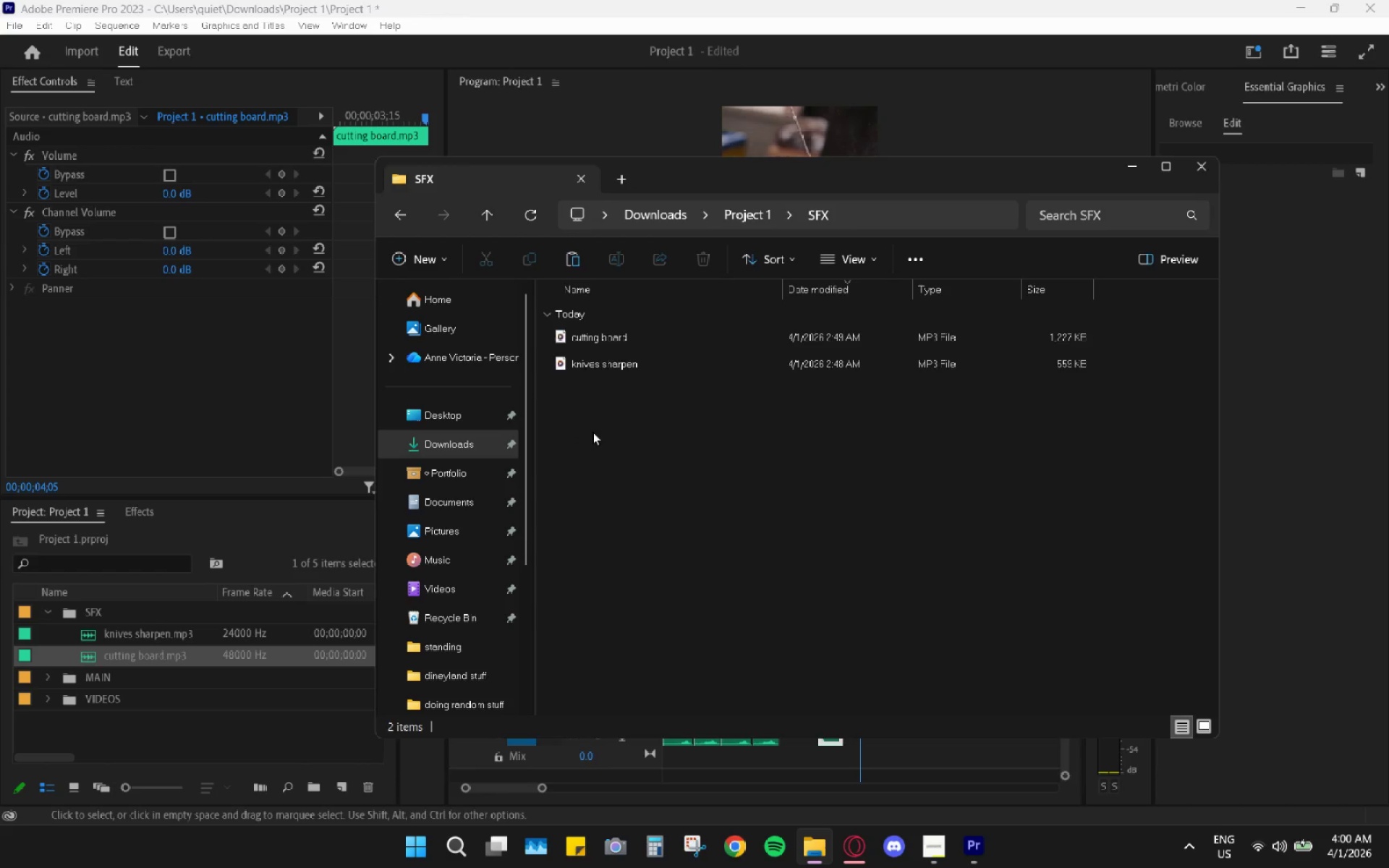 
key(Control+V)
 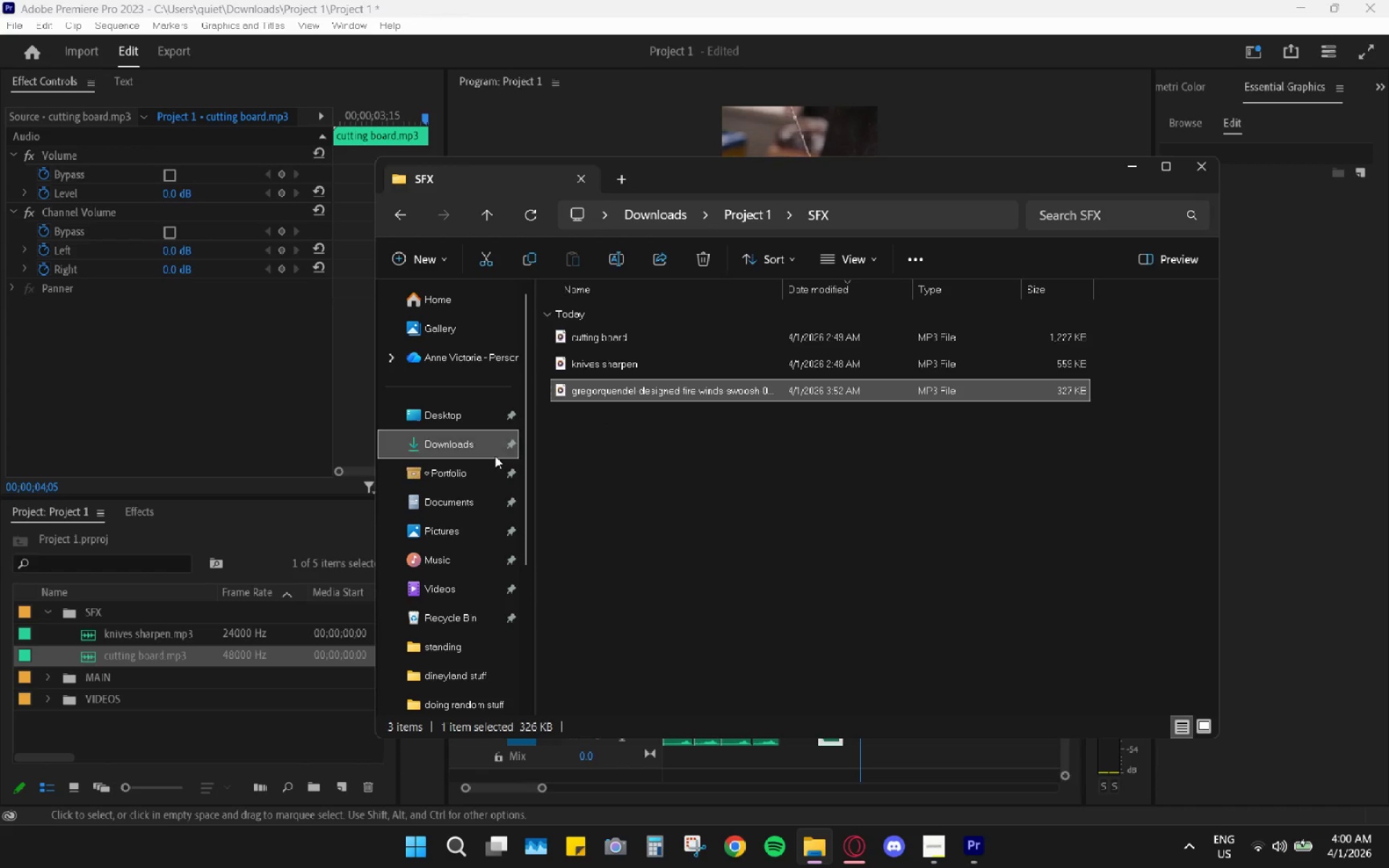 
left_click_drag(start_coordinate=[588, 387], to_coordinate=[93, 607])
 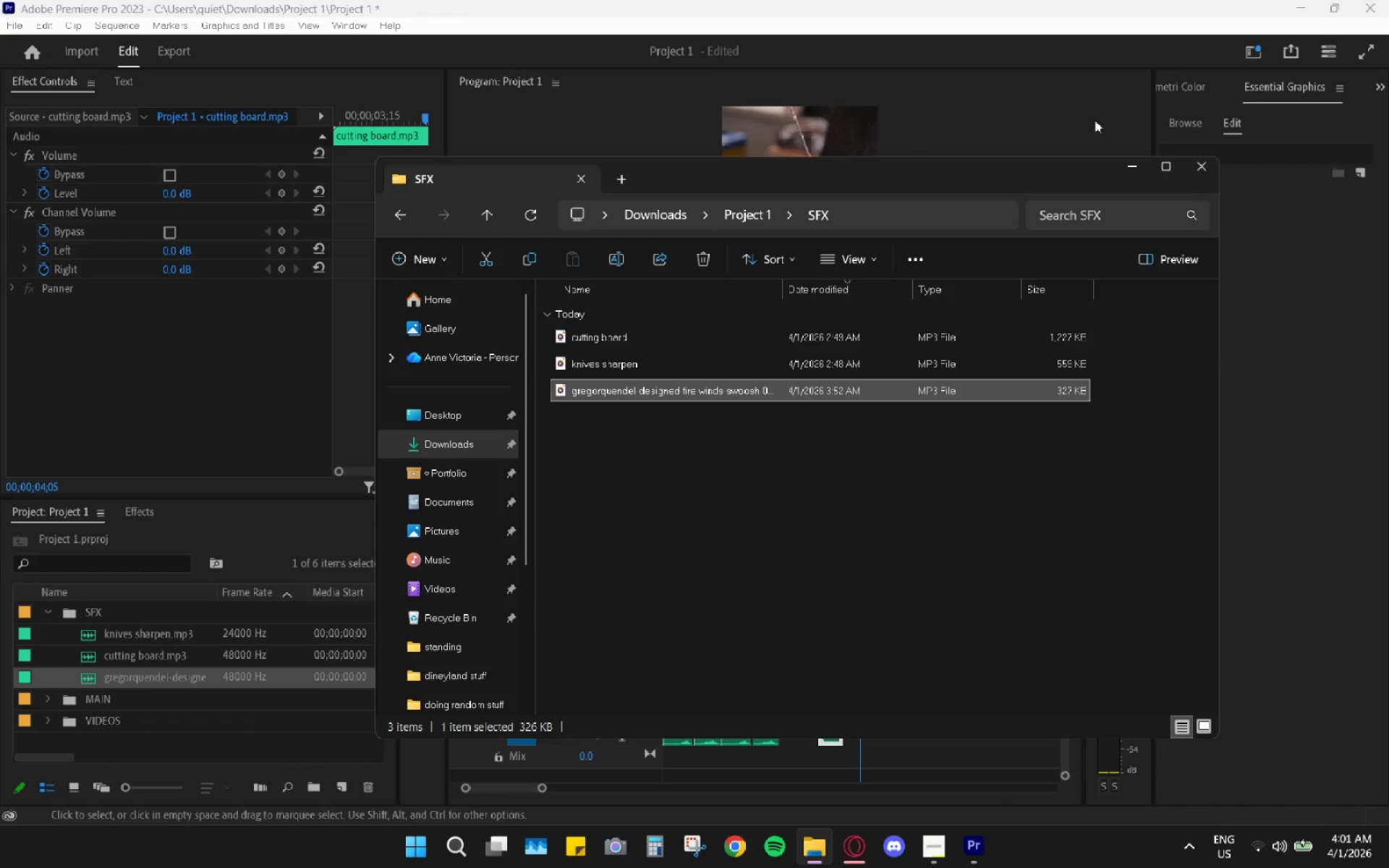 
left_click([1139, 161])
 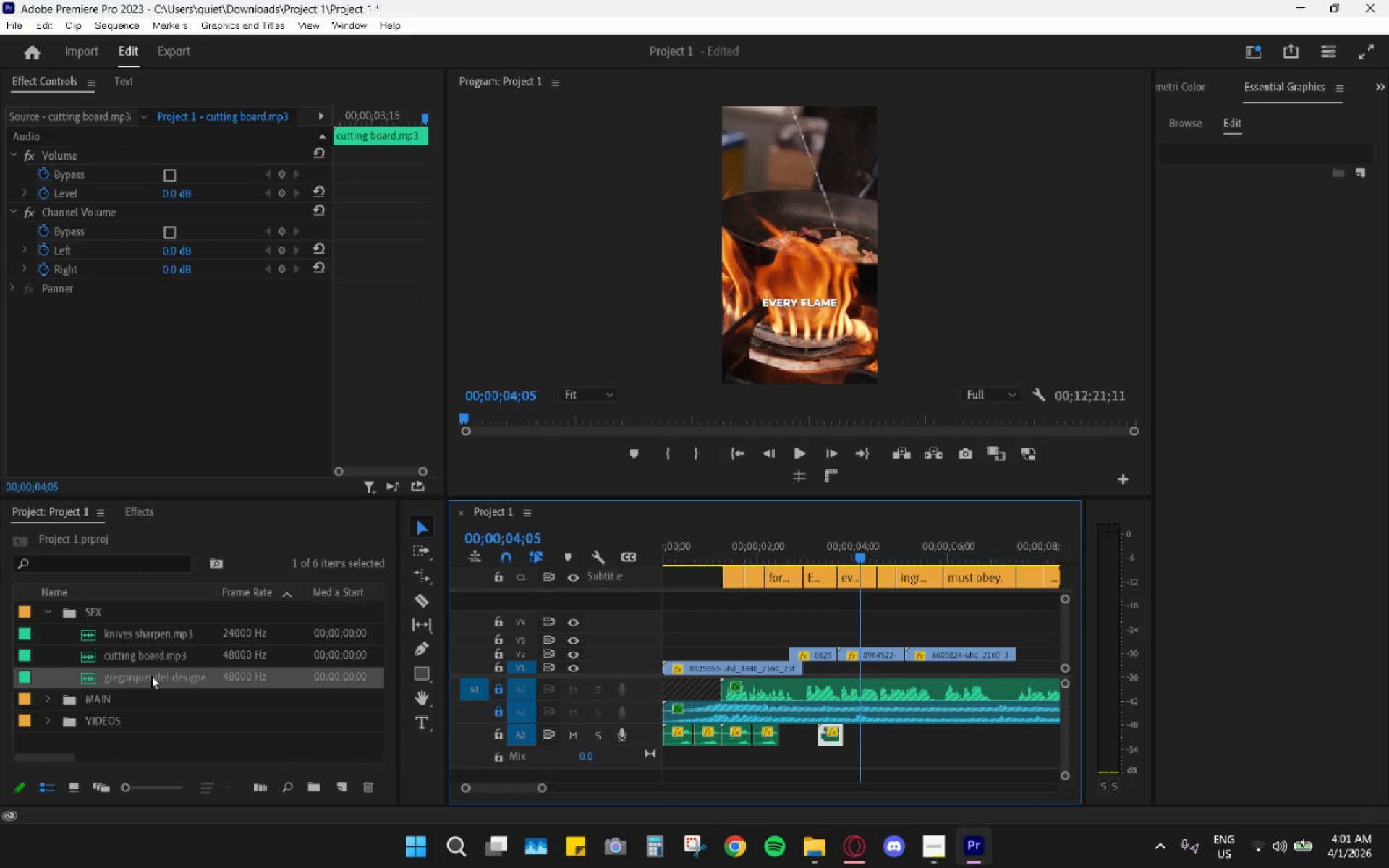 
scroll: coordinate [671, 660], scroll_direction: down, amount: 4.0
 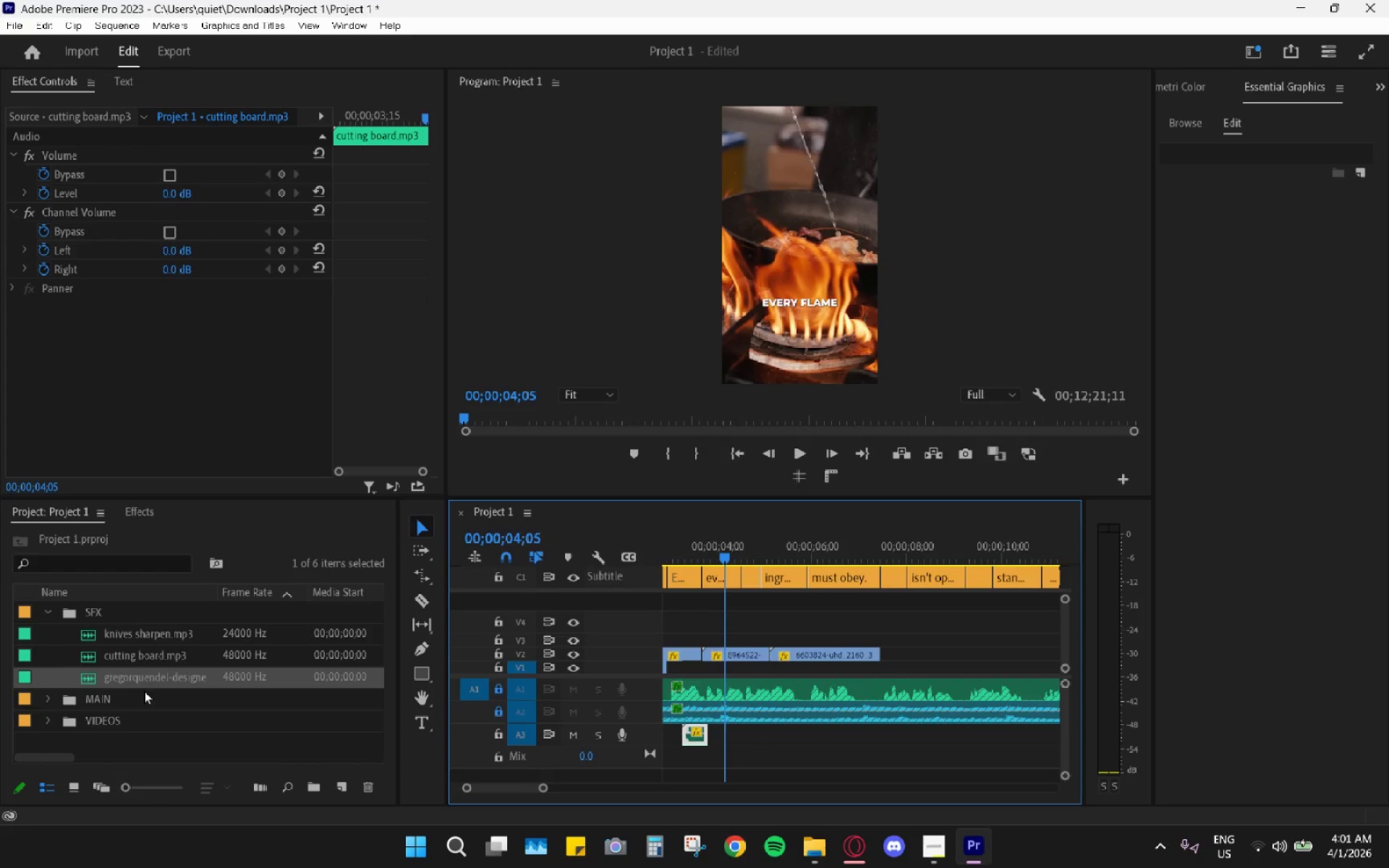 
left_click_drag(start_coordinate=[122, 676], to_coordinate=[713, 730])
 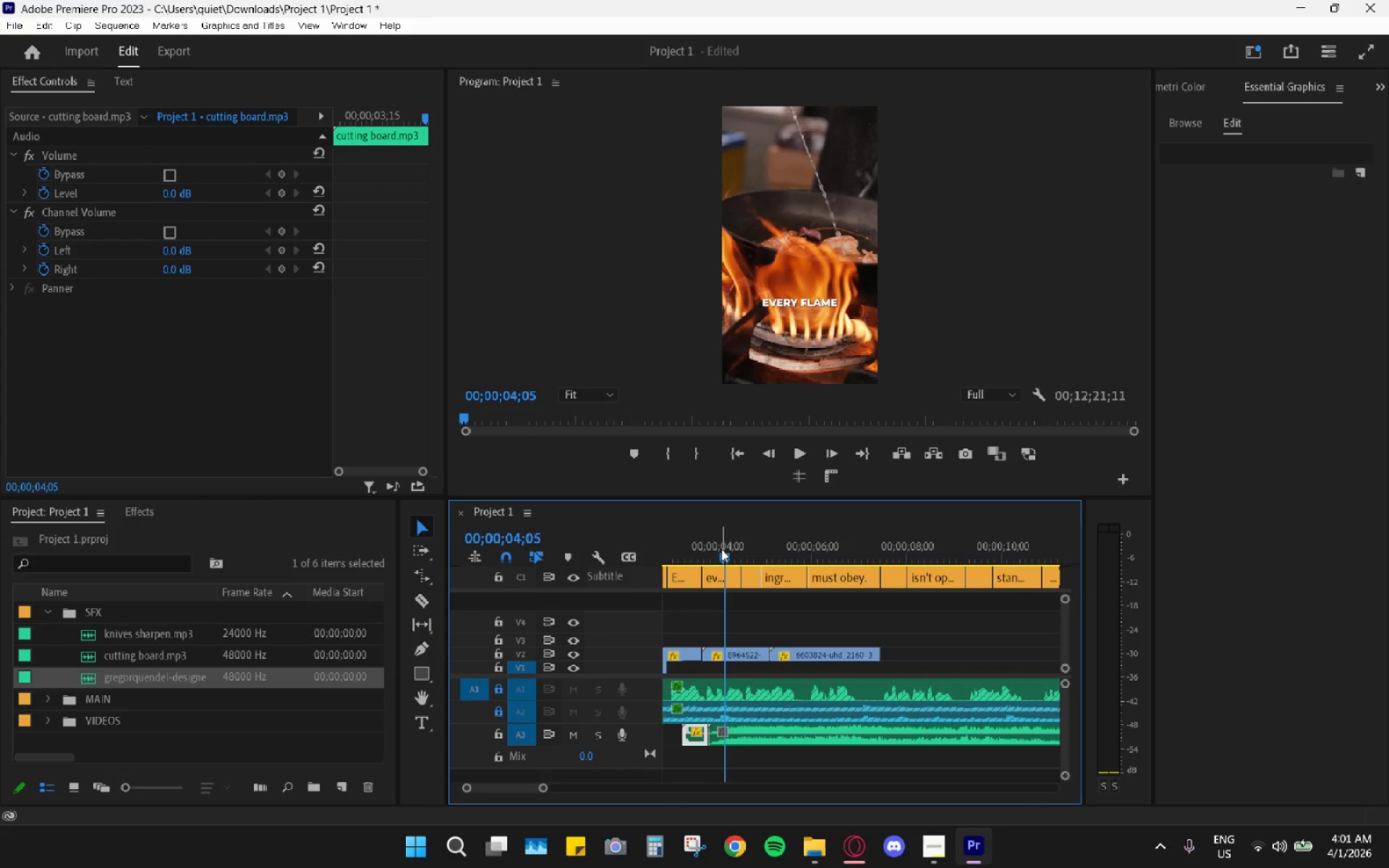 
left_click_drag(start_coordinate=[718, 547], to_coordinate=[705, 551])
 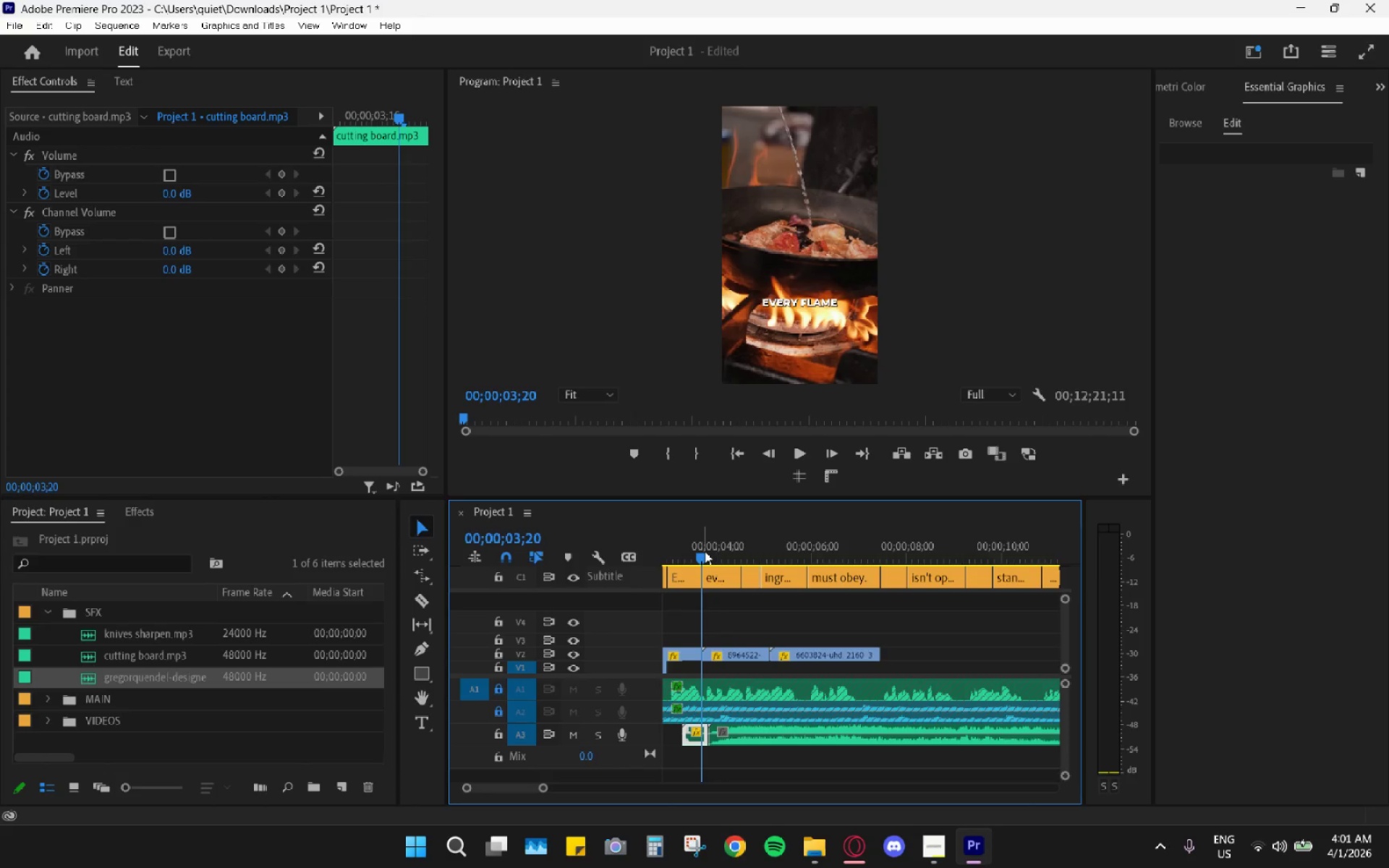 
key(Space)
 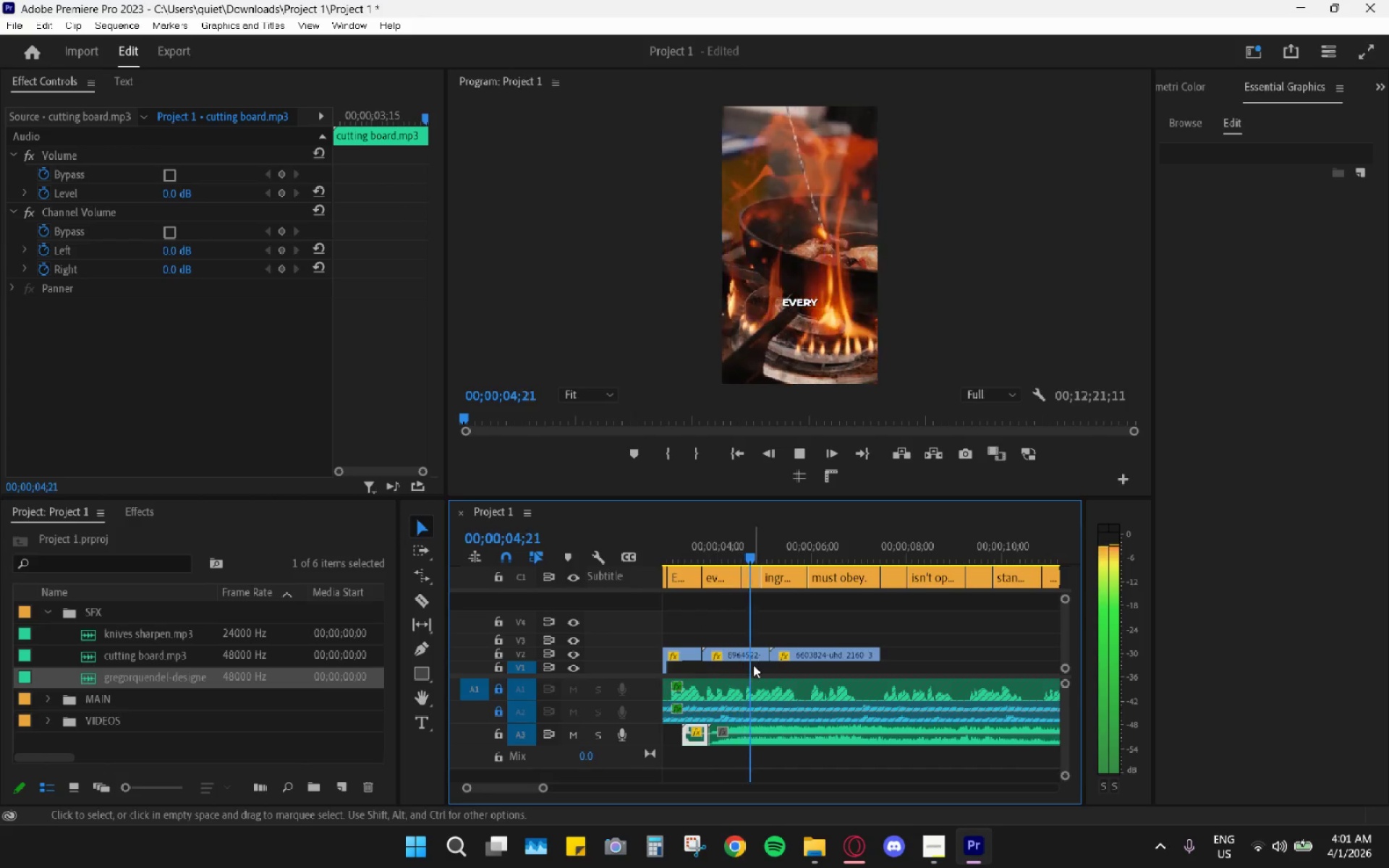 
key(Space)
 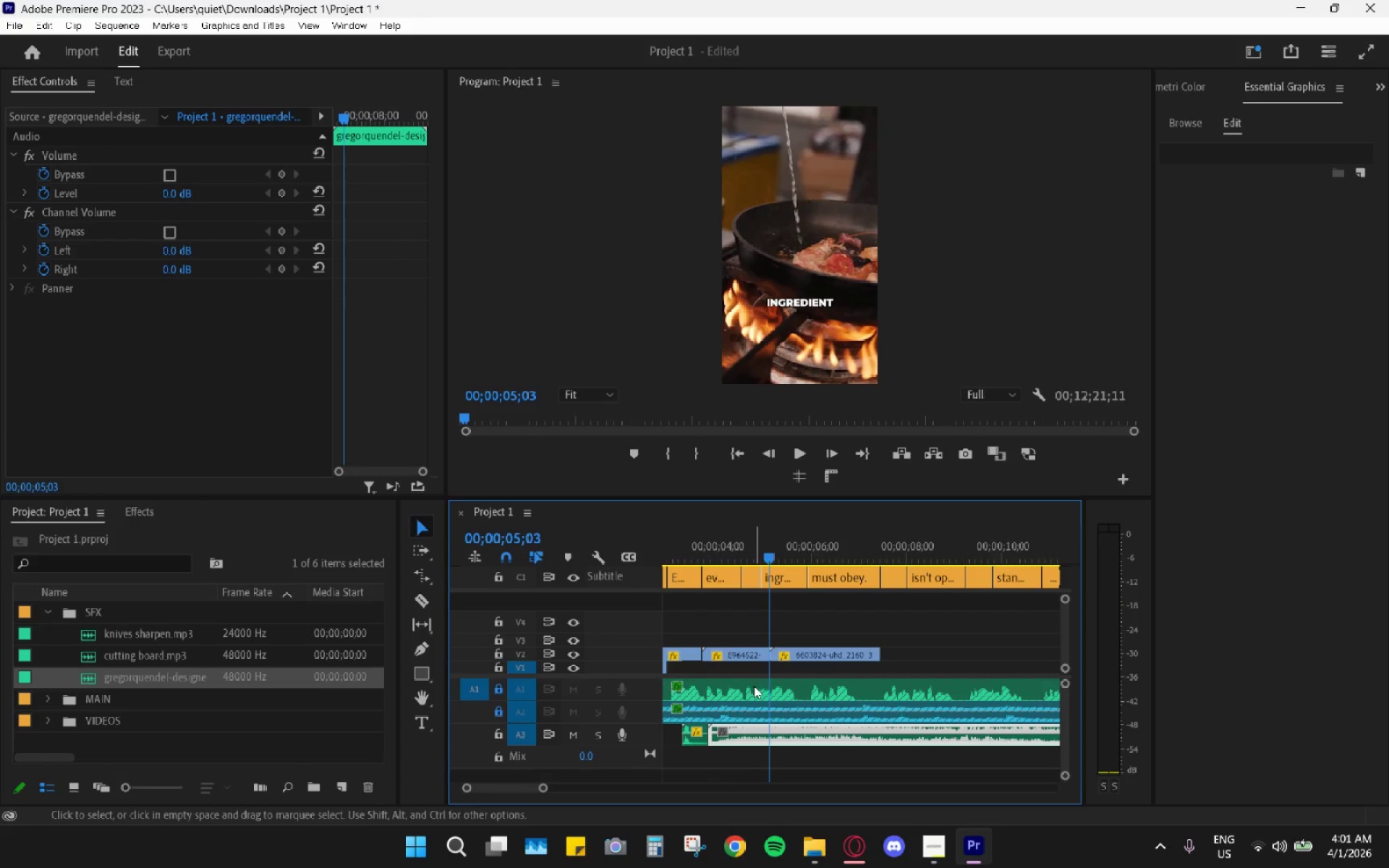 
scroll: coordinate [757, 690], scroll_direction: up, amount: 4.0
 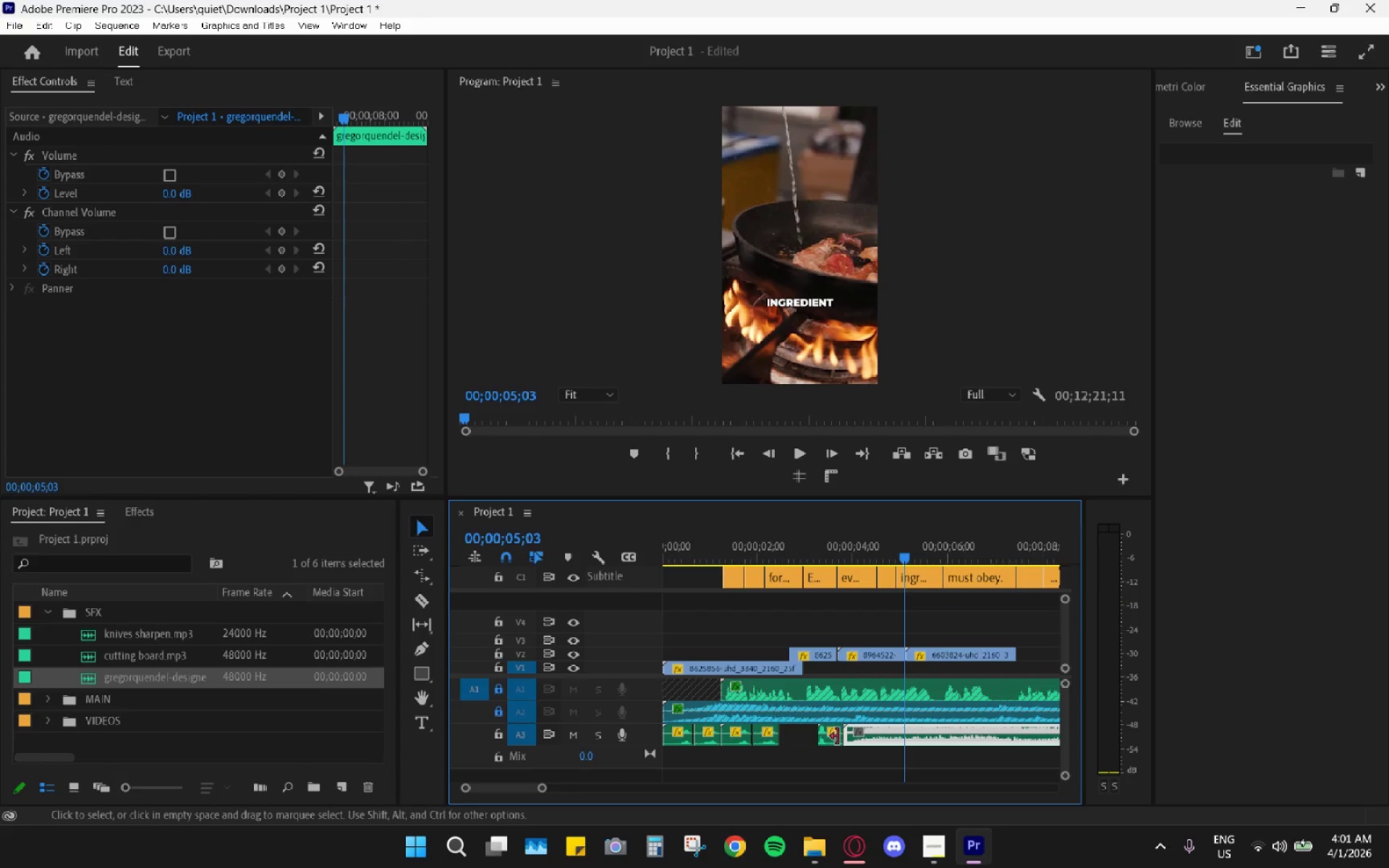 
left_click_drag(start_coordinate=[871, 736], to_coordinate=[870, 756])
 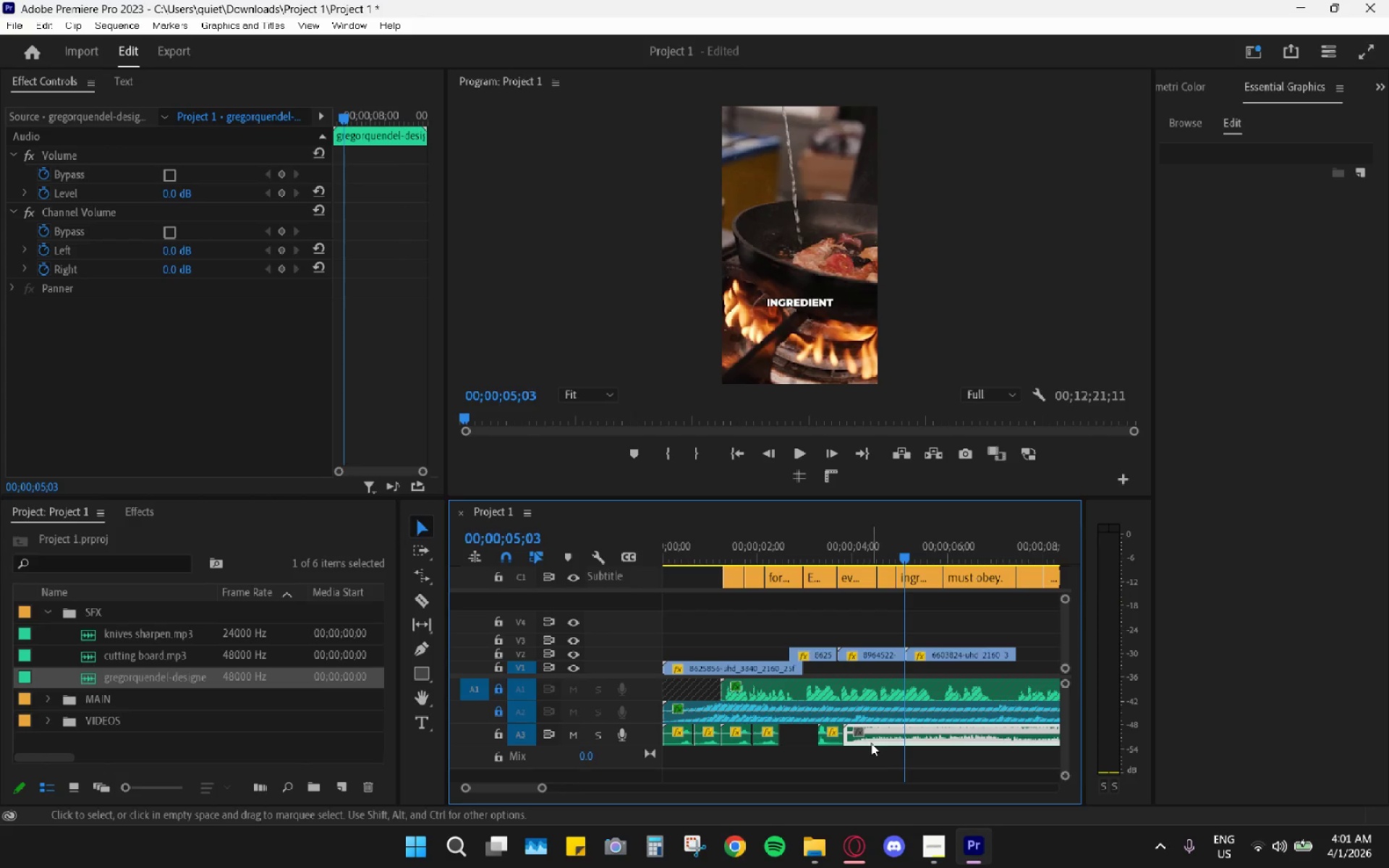 
hold_key(key=AltLeft, duration=0.7)
scroll: coordinate [867, 735], scroll_direction: up, amount: 10.0
 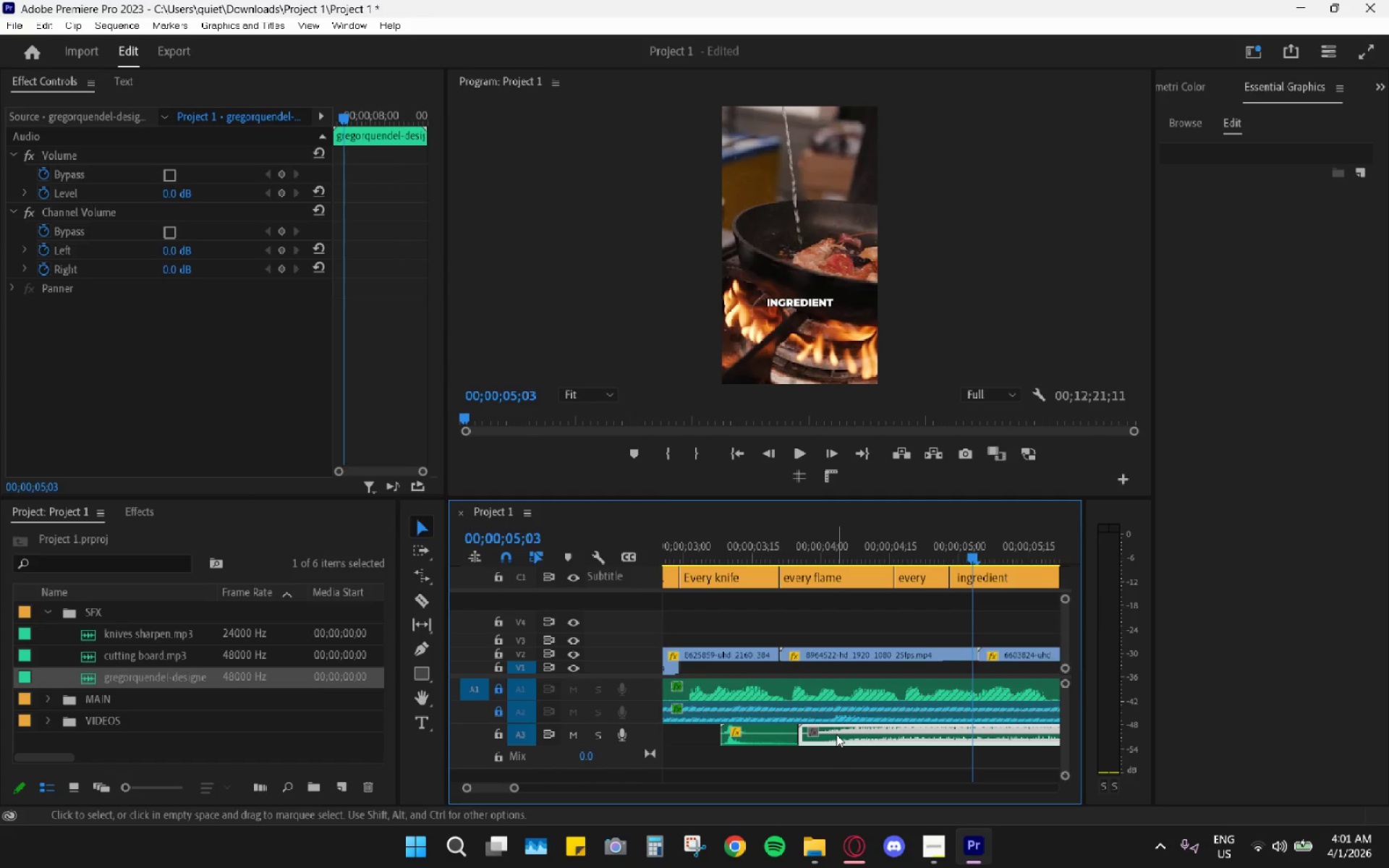 
left_click_drag(start_coordinate=[823, 734], to_coordinate=[832, 733])
 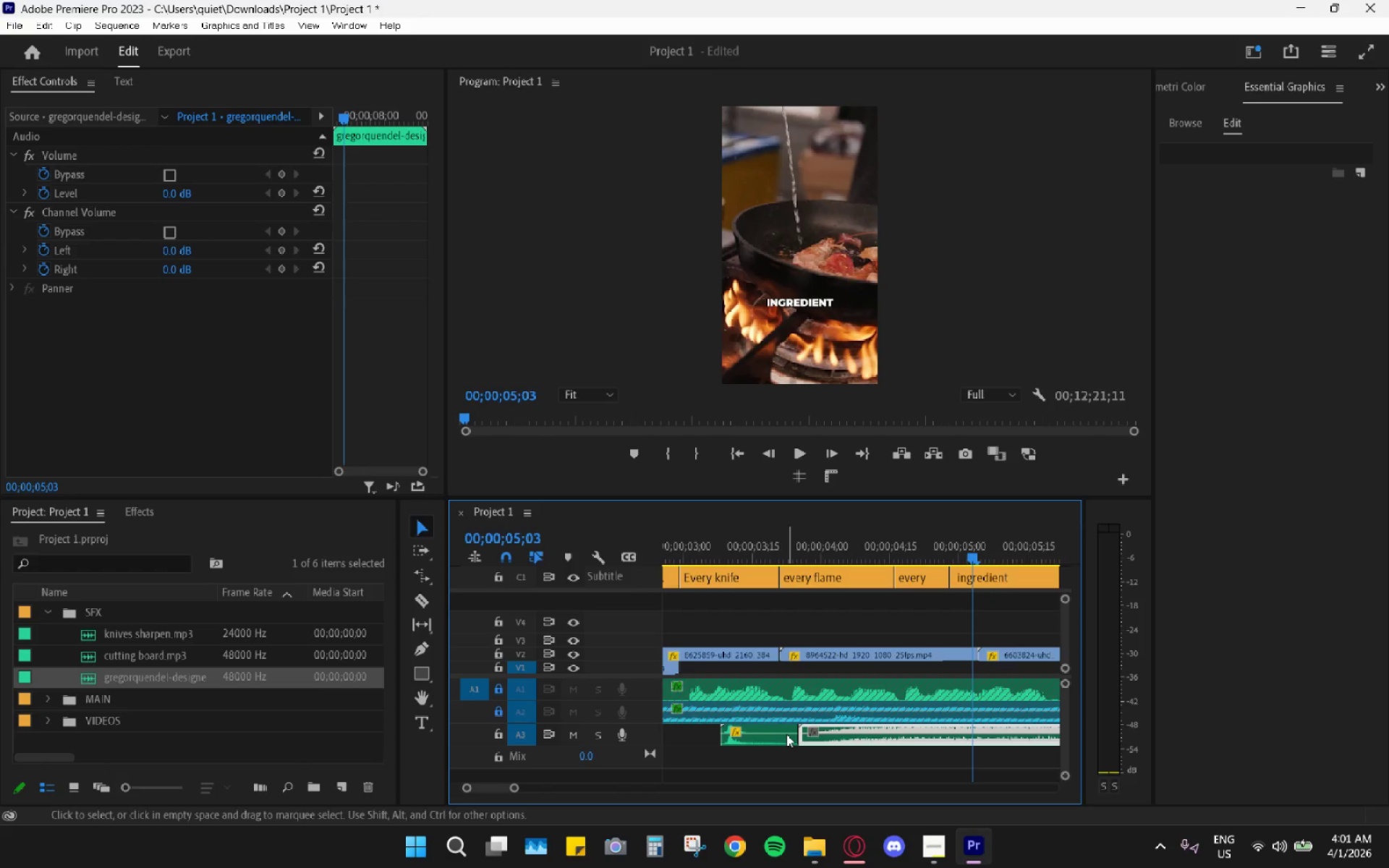 
key(X)
 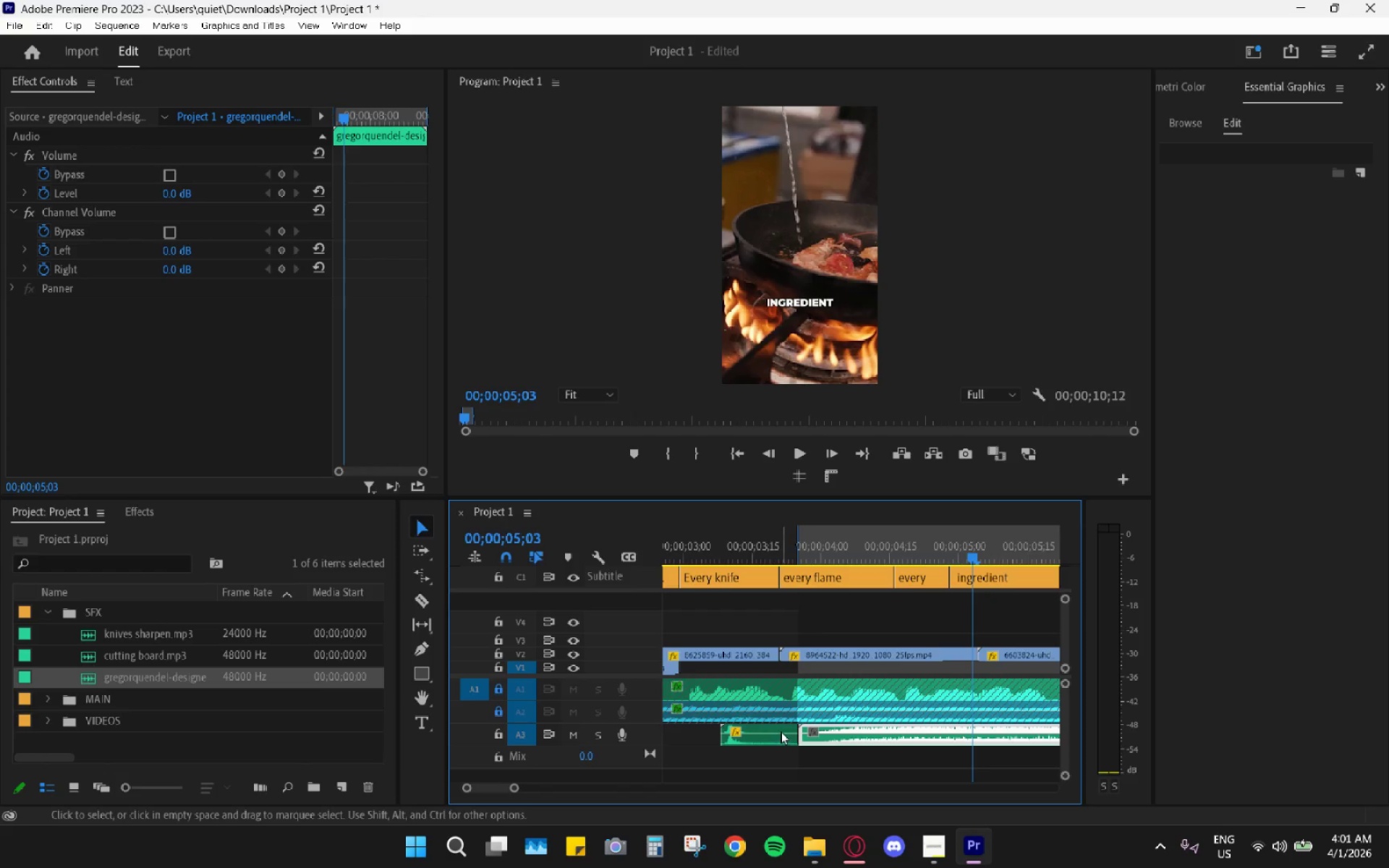 
left_click([778, 728])
 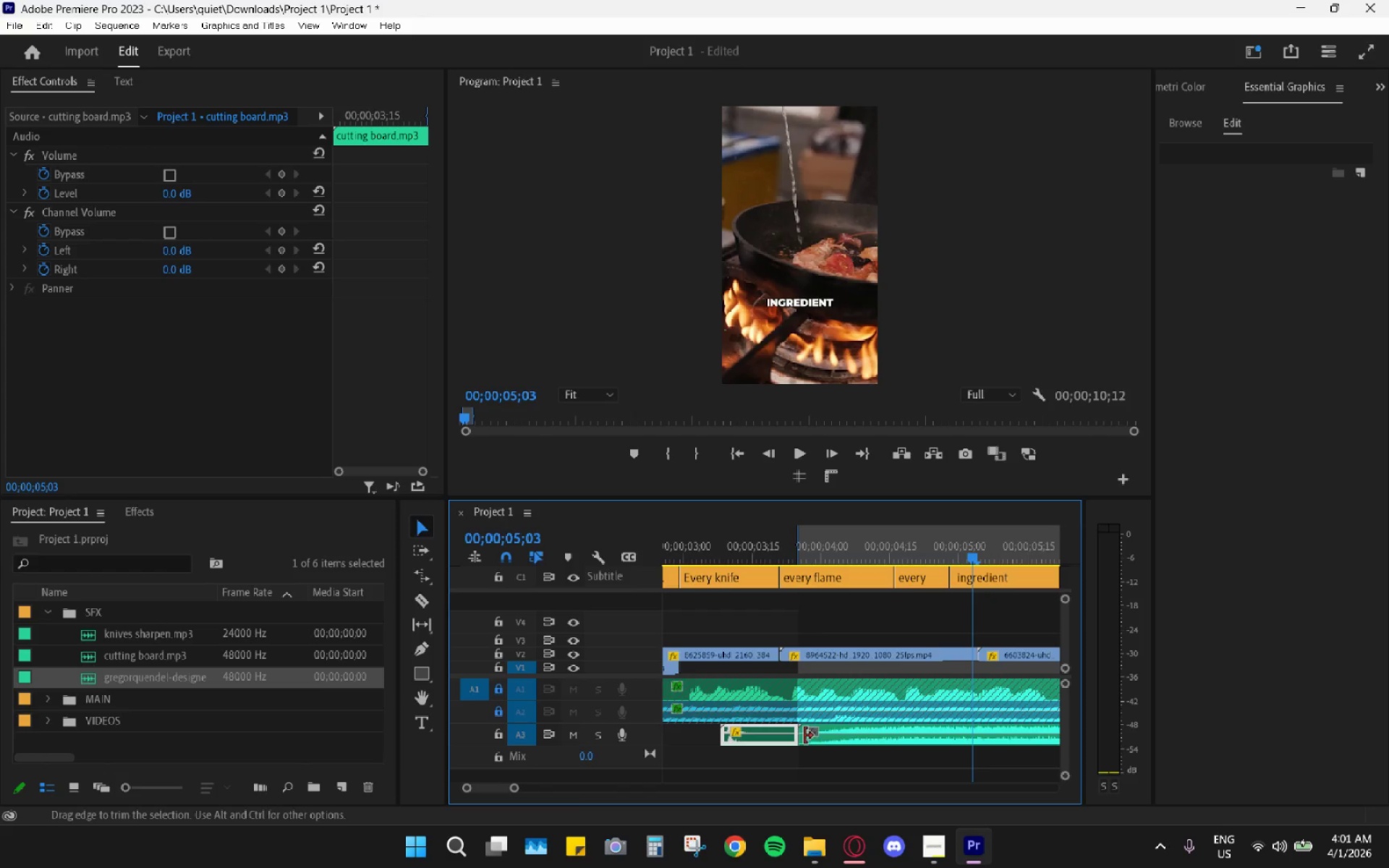 
left_click([810, 748])
 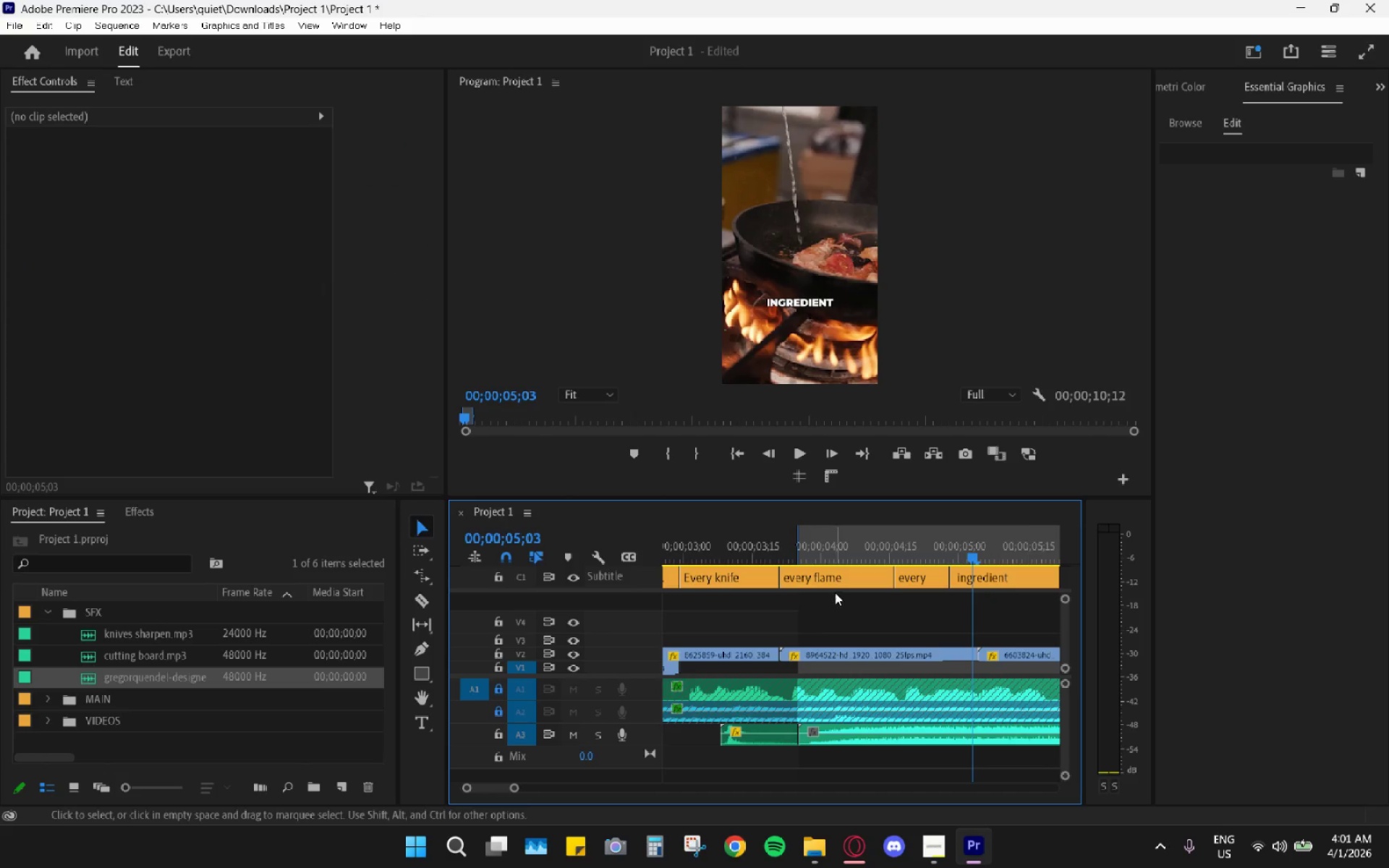 
right_click([839, 541])
 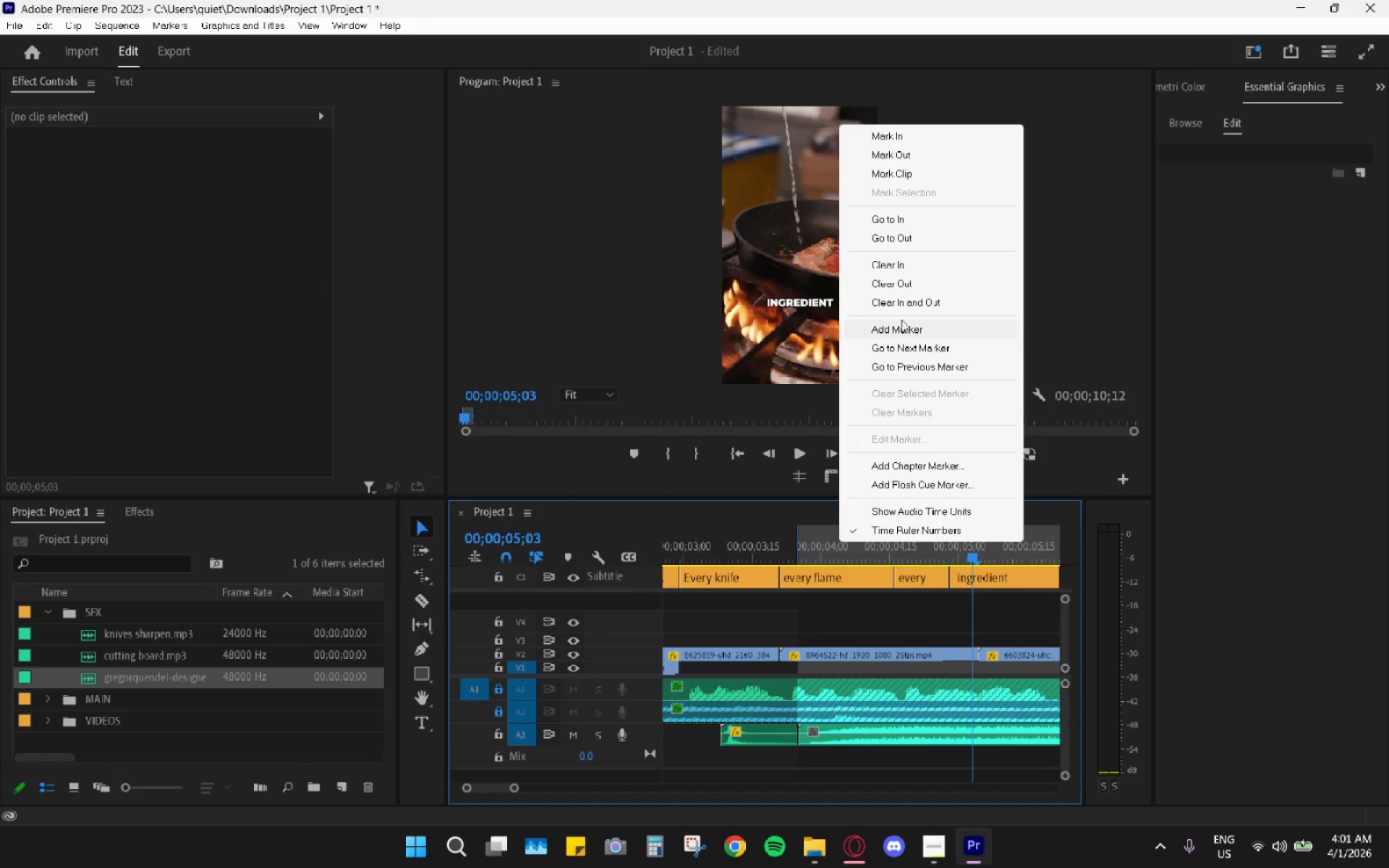 
left_click([903, 299])
 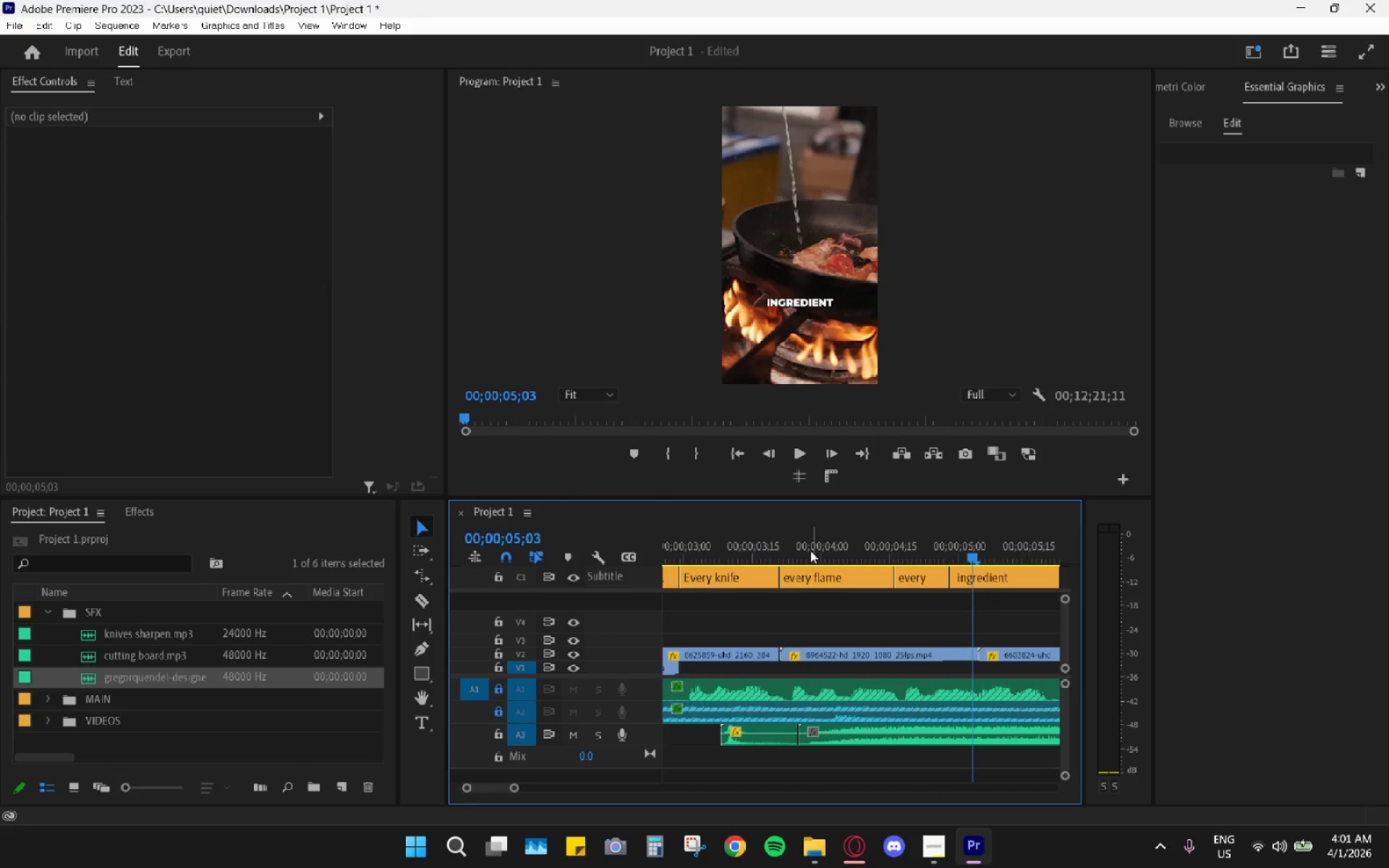 
key(C)
 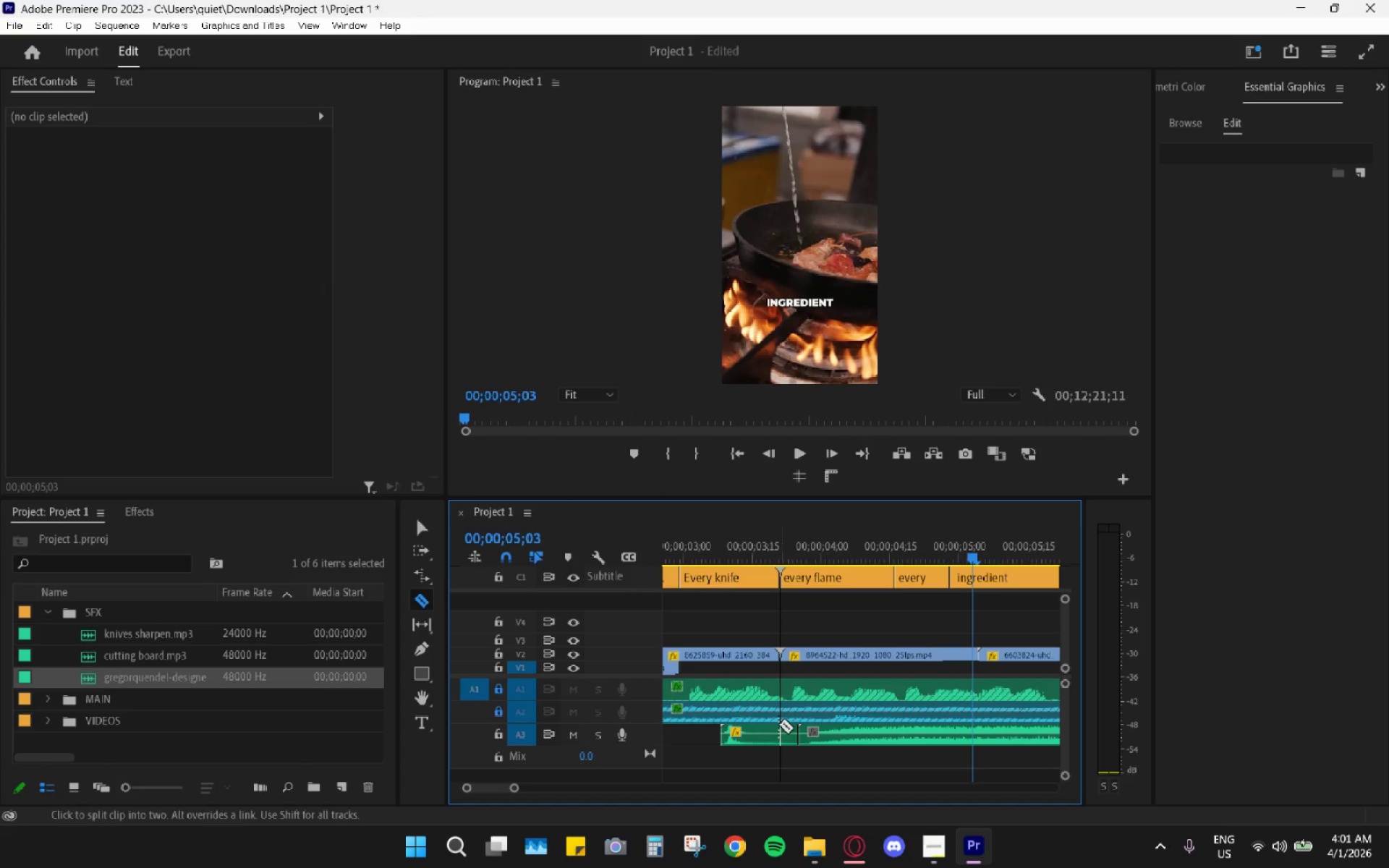 
left_click([778, 734])
 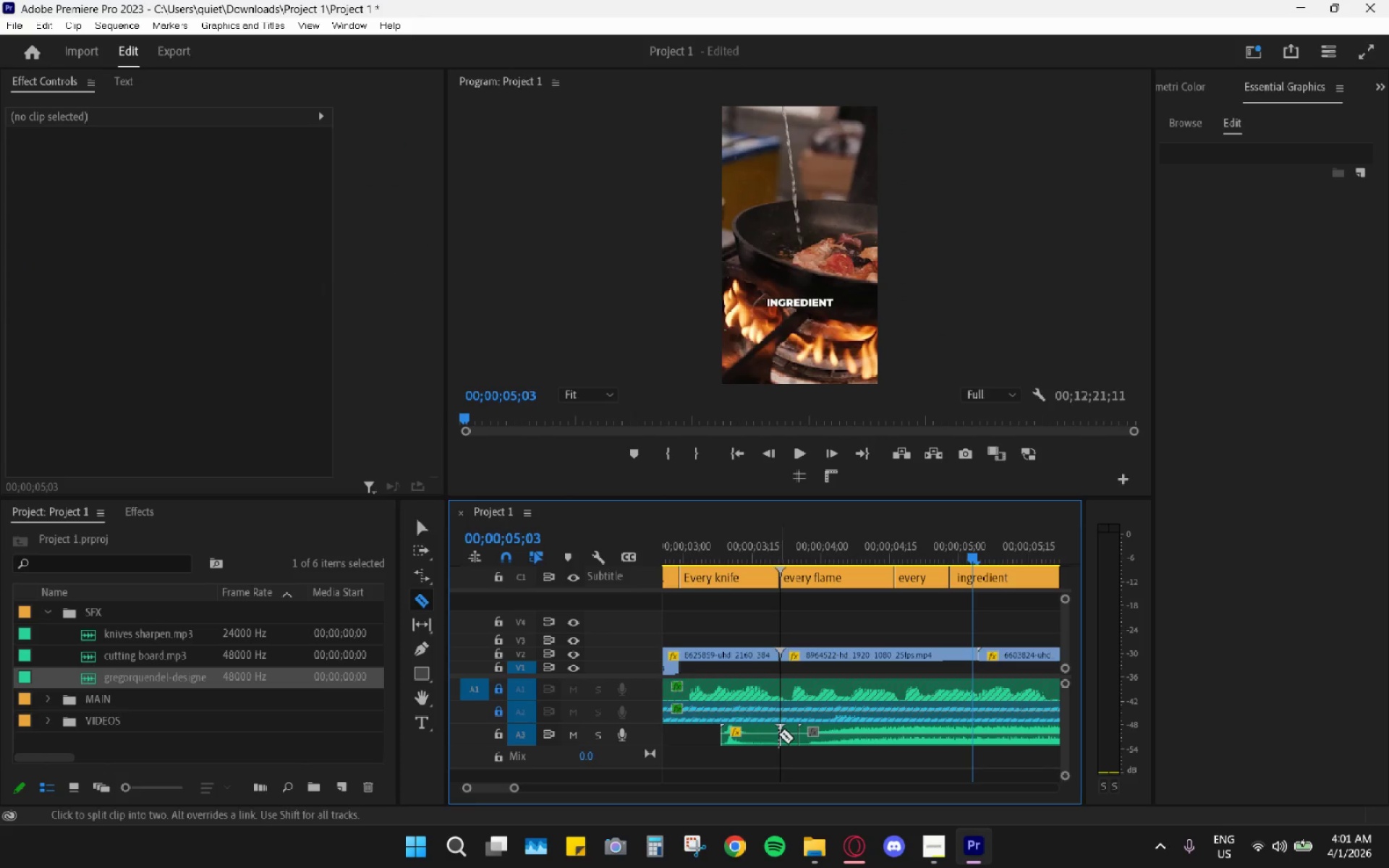 
type(vgh)
 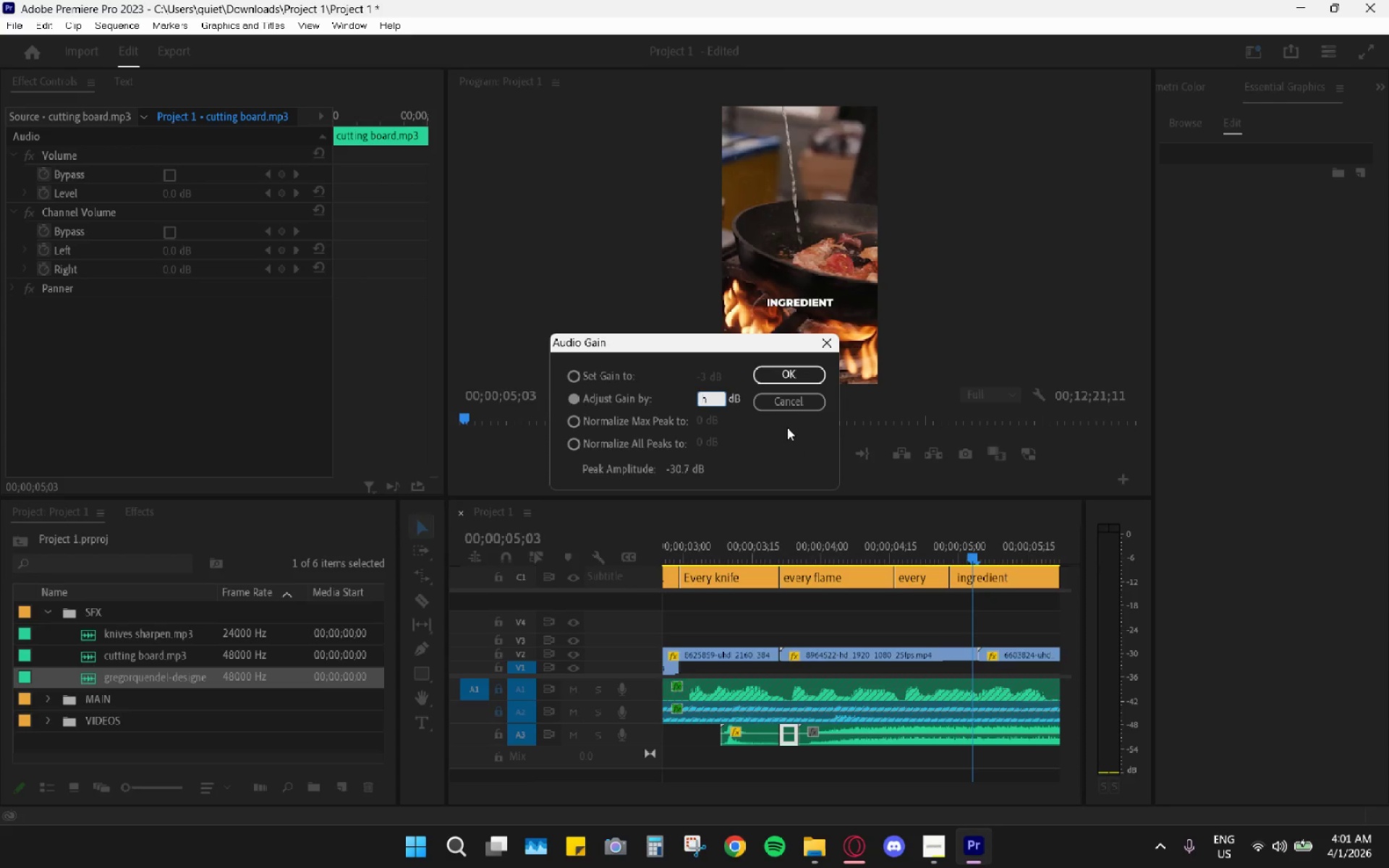 
left_click([793, 411])
 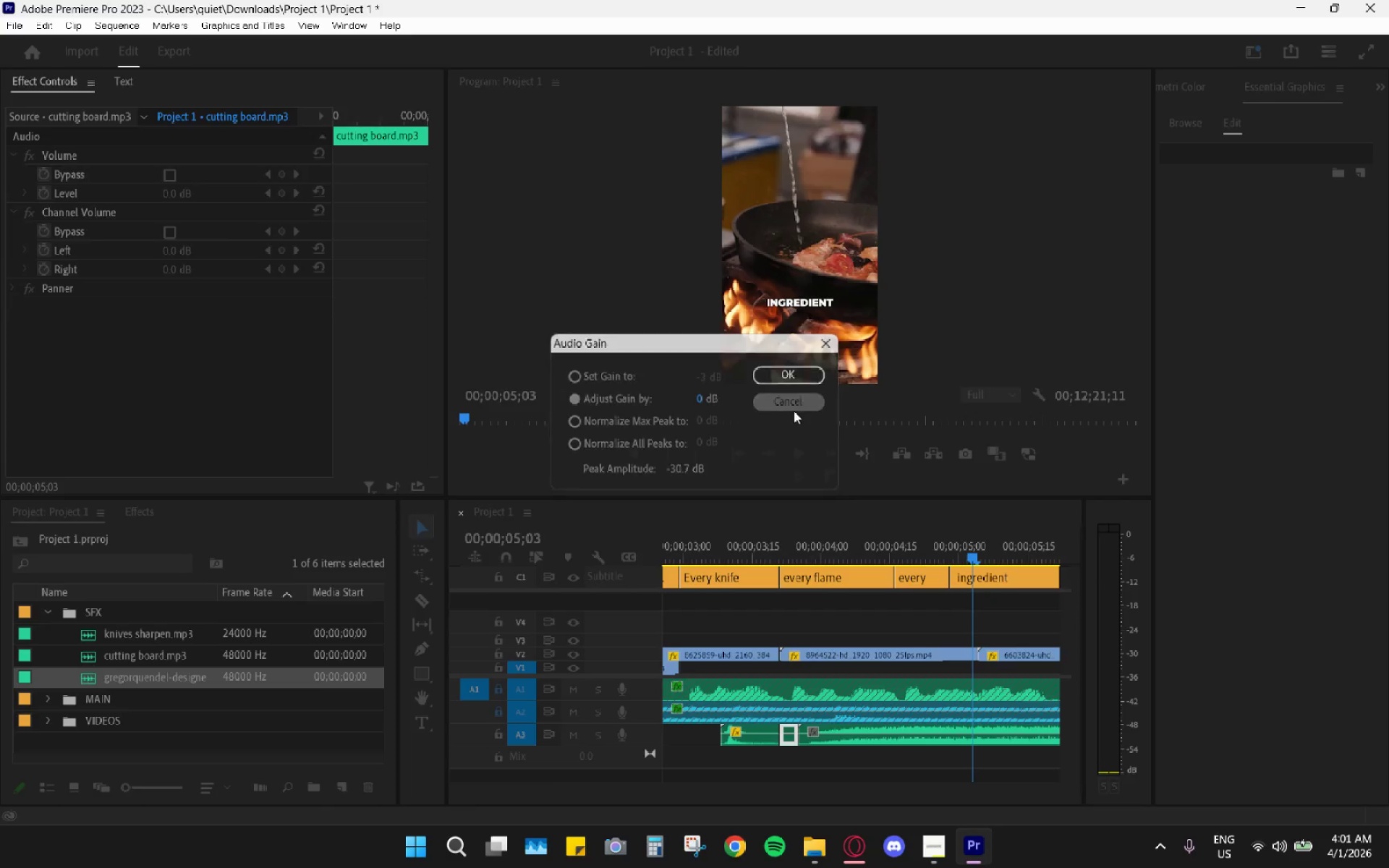 
key(H)
 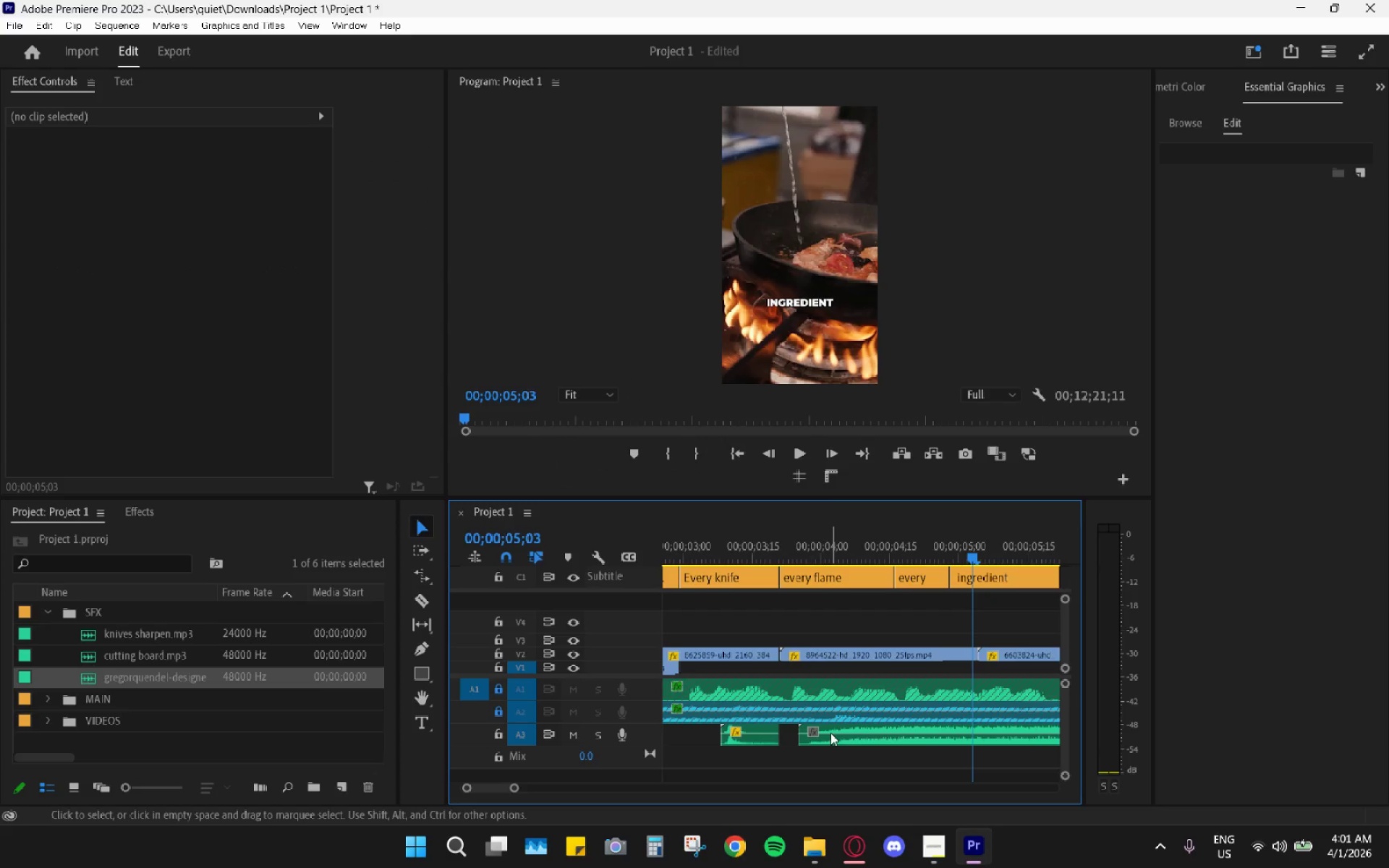 
left_click_drag(start_coordinate=[831, 733], to_coordinate=[808, 731])
 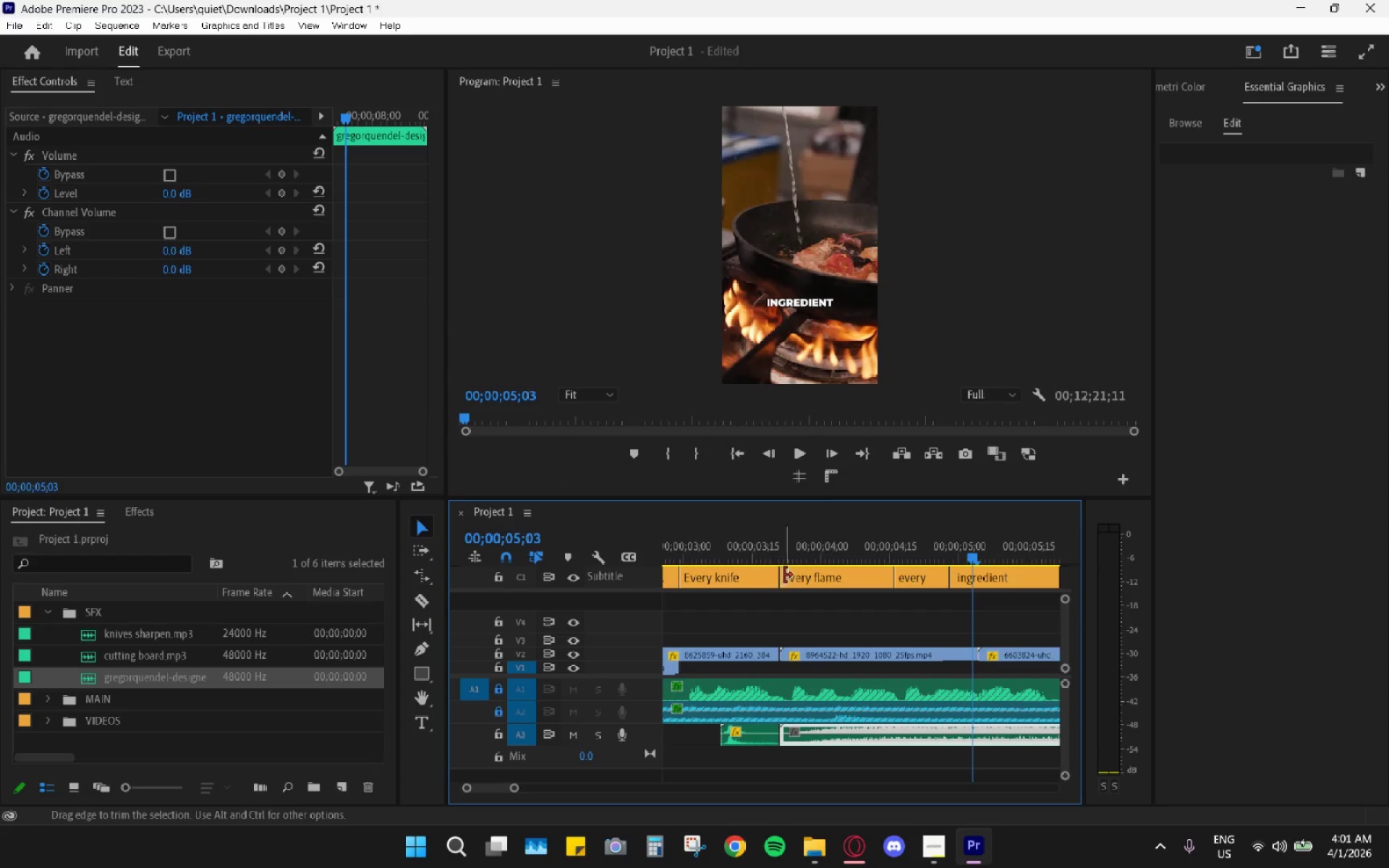 
left_click([782, 557])
 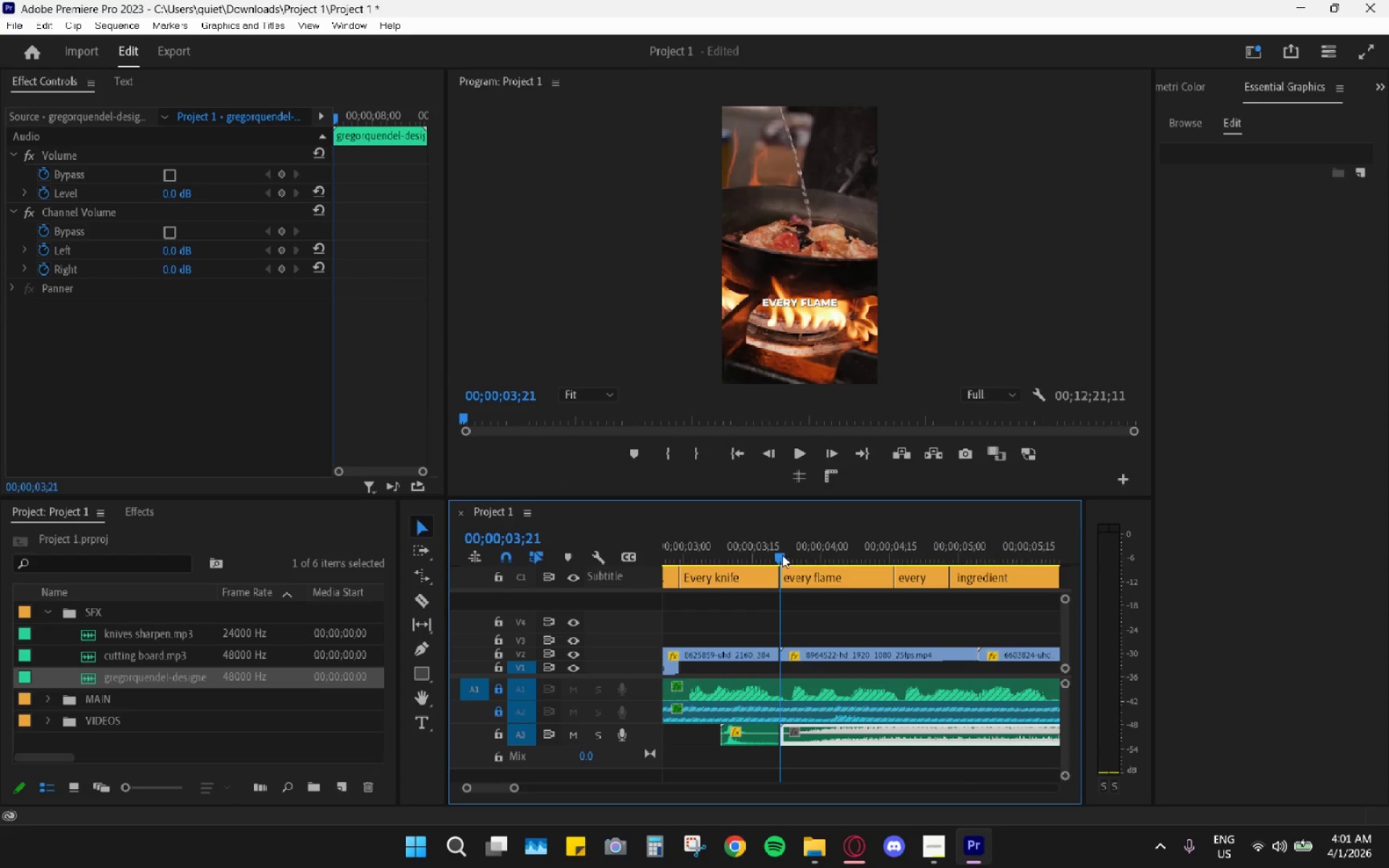 
key(Space)
 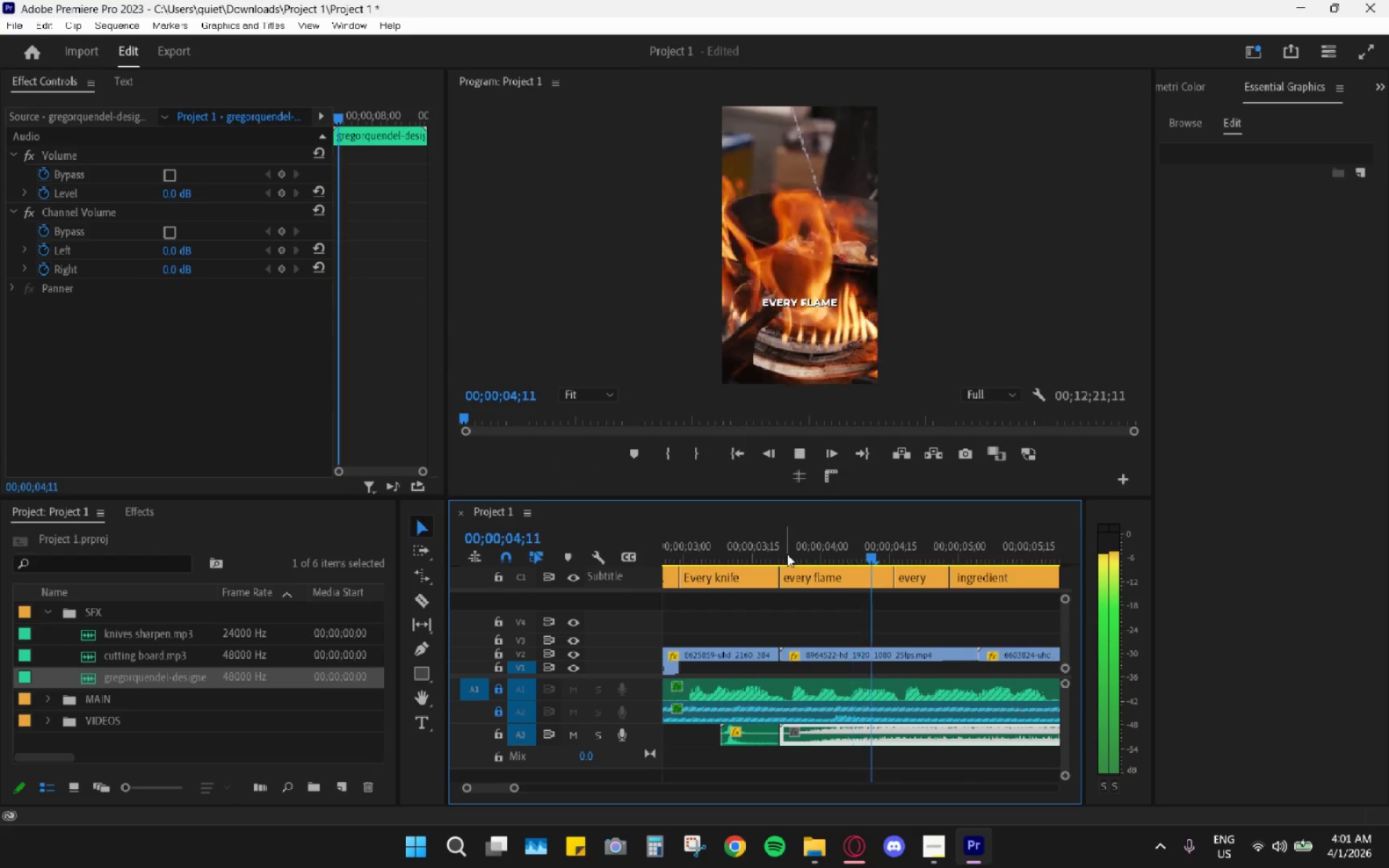 
key(Space)
 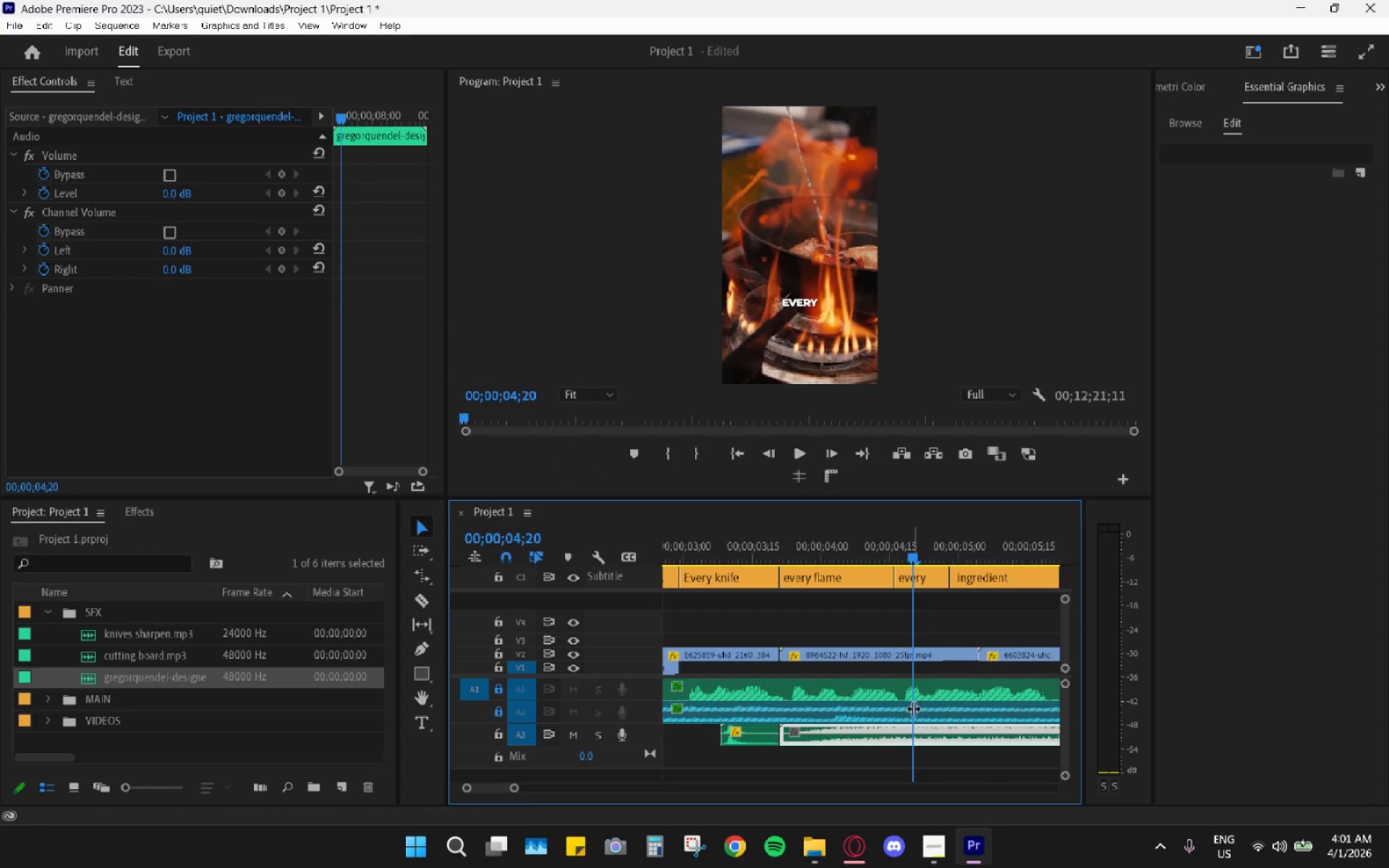 
key(C)
 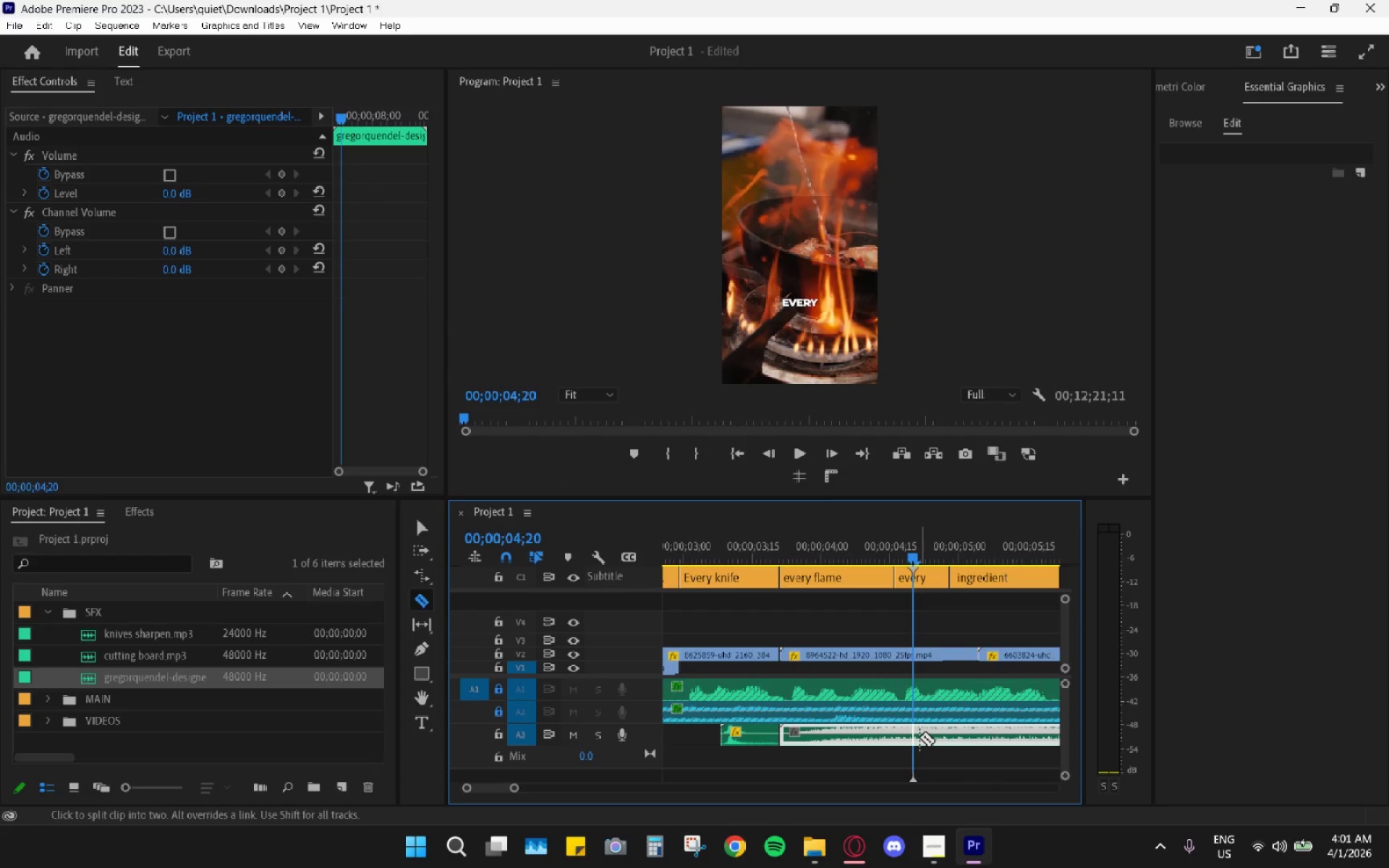 
type( vh)
 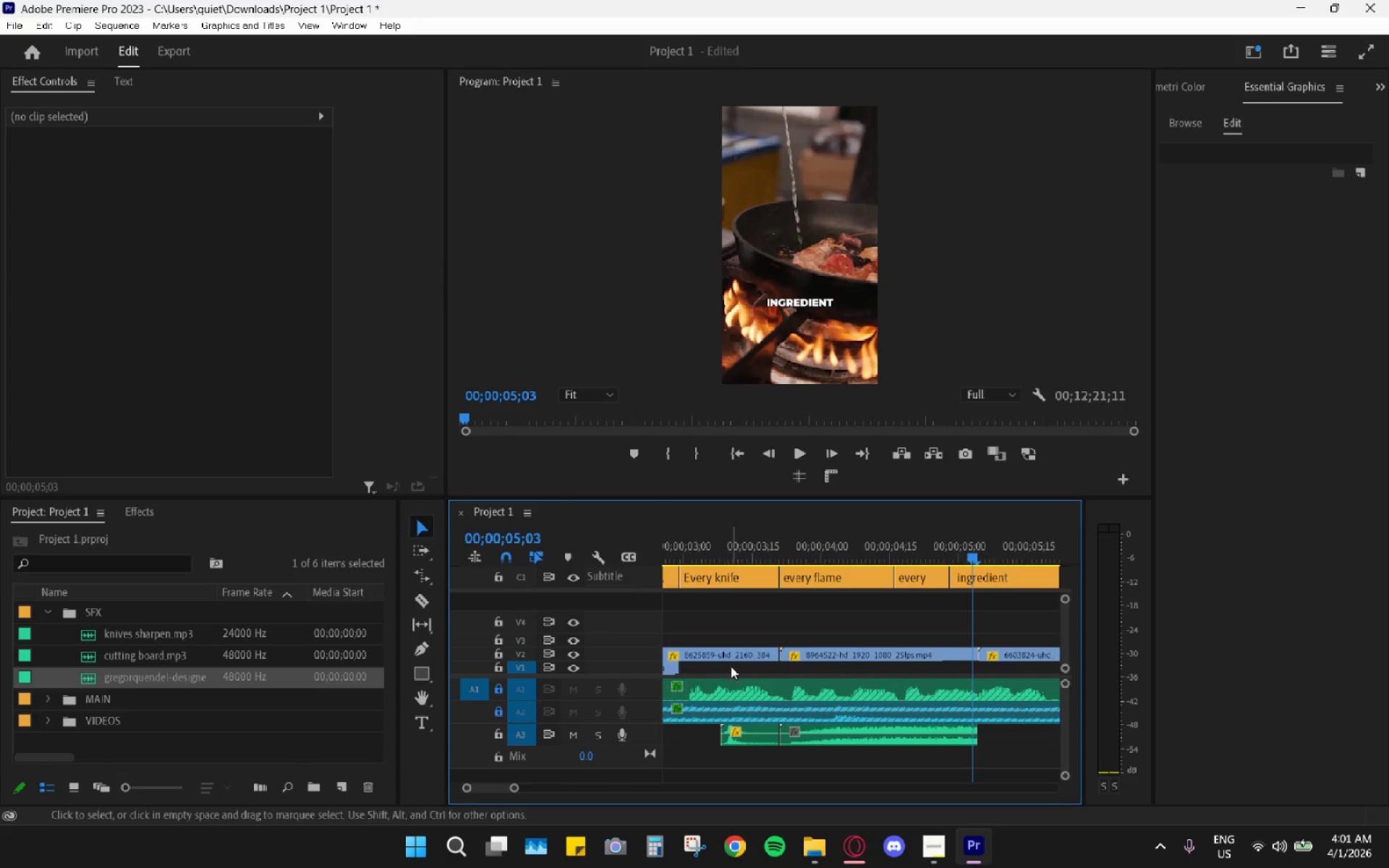 
left_click([847, 739])
 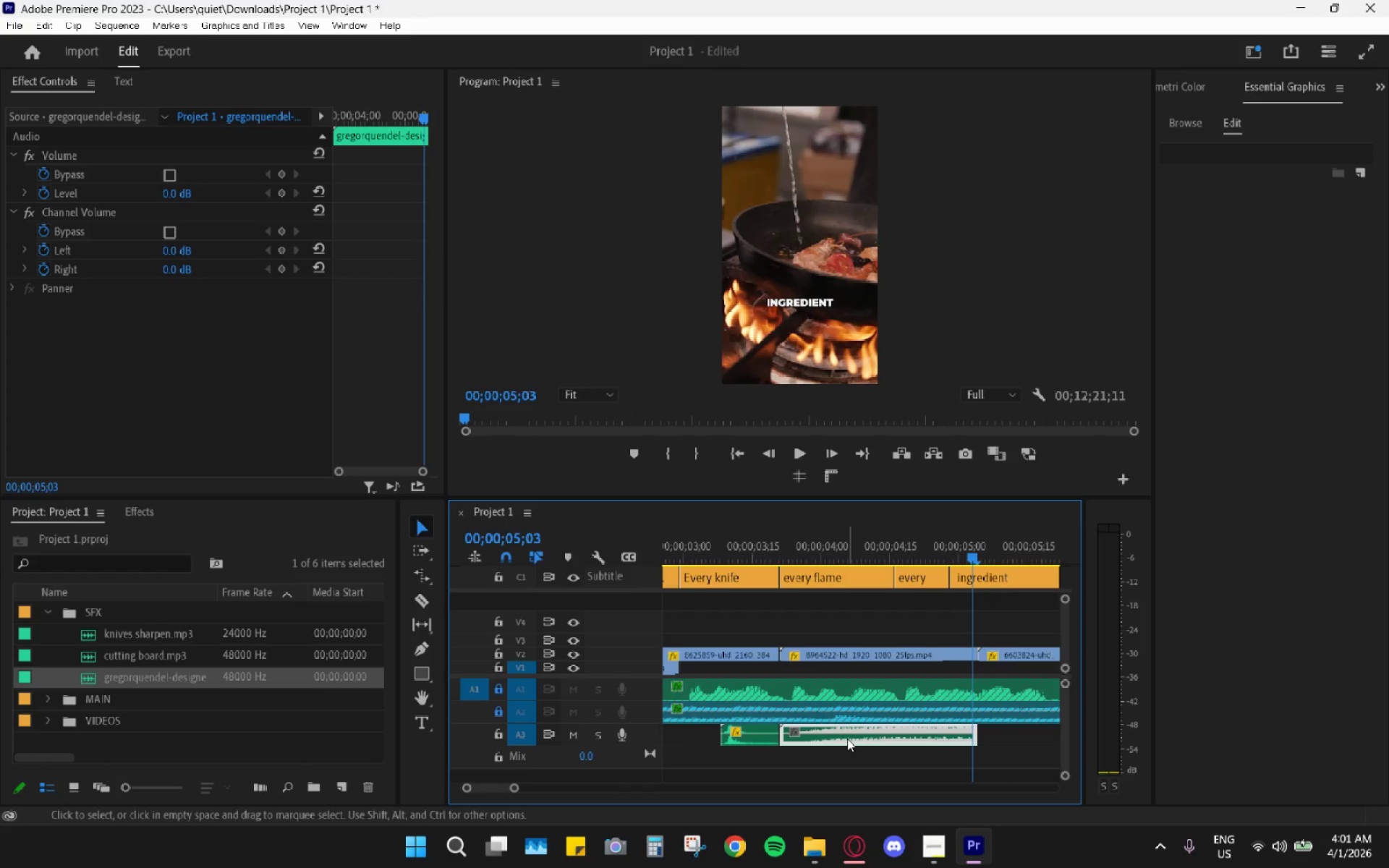 
key(G)
 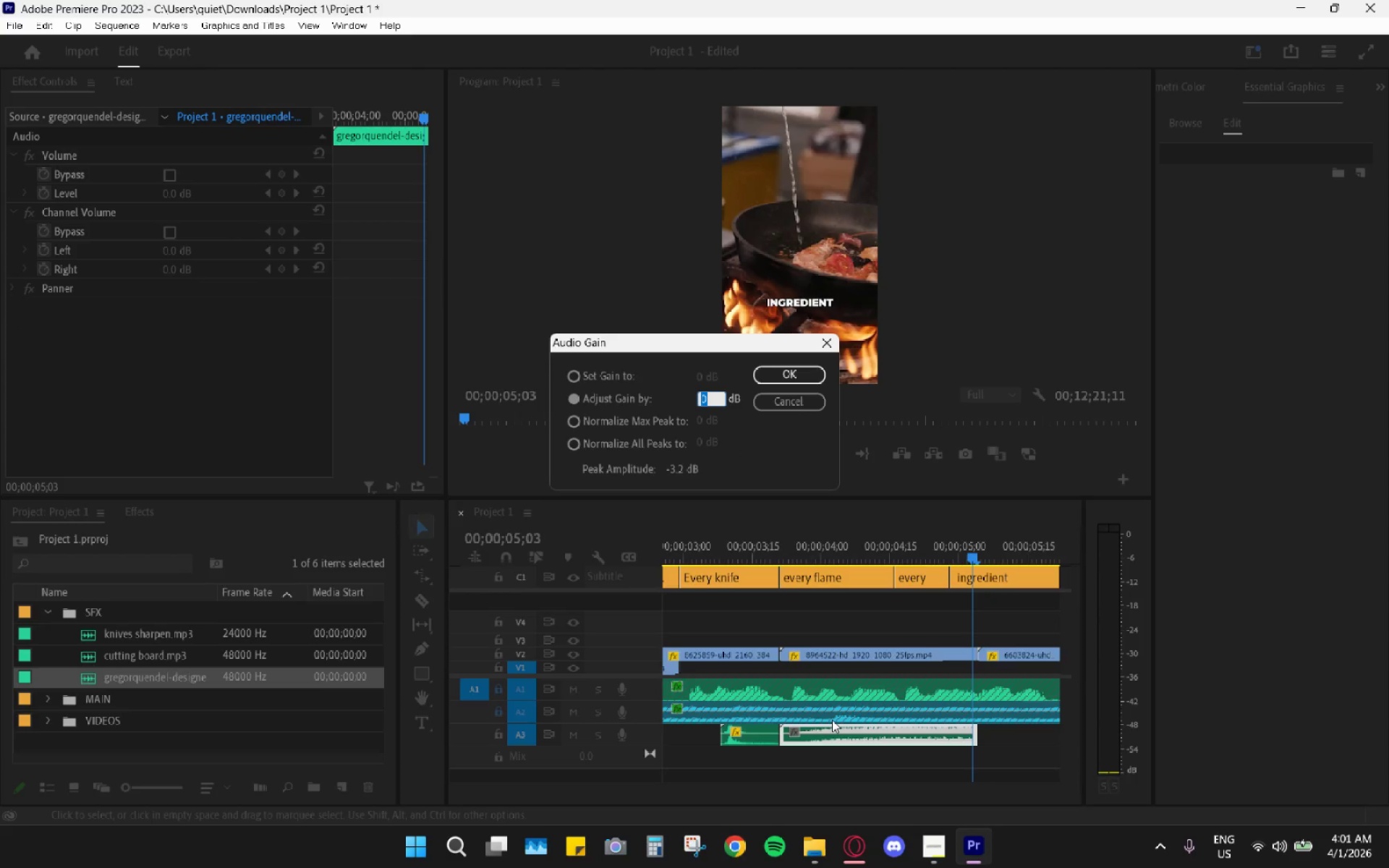 
key(Minus)
 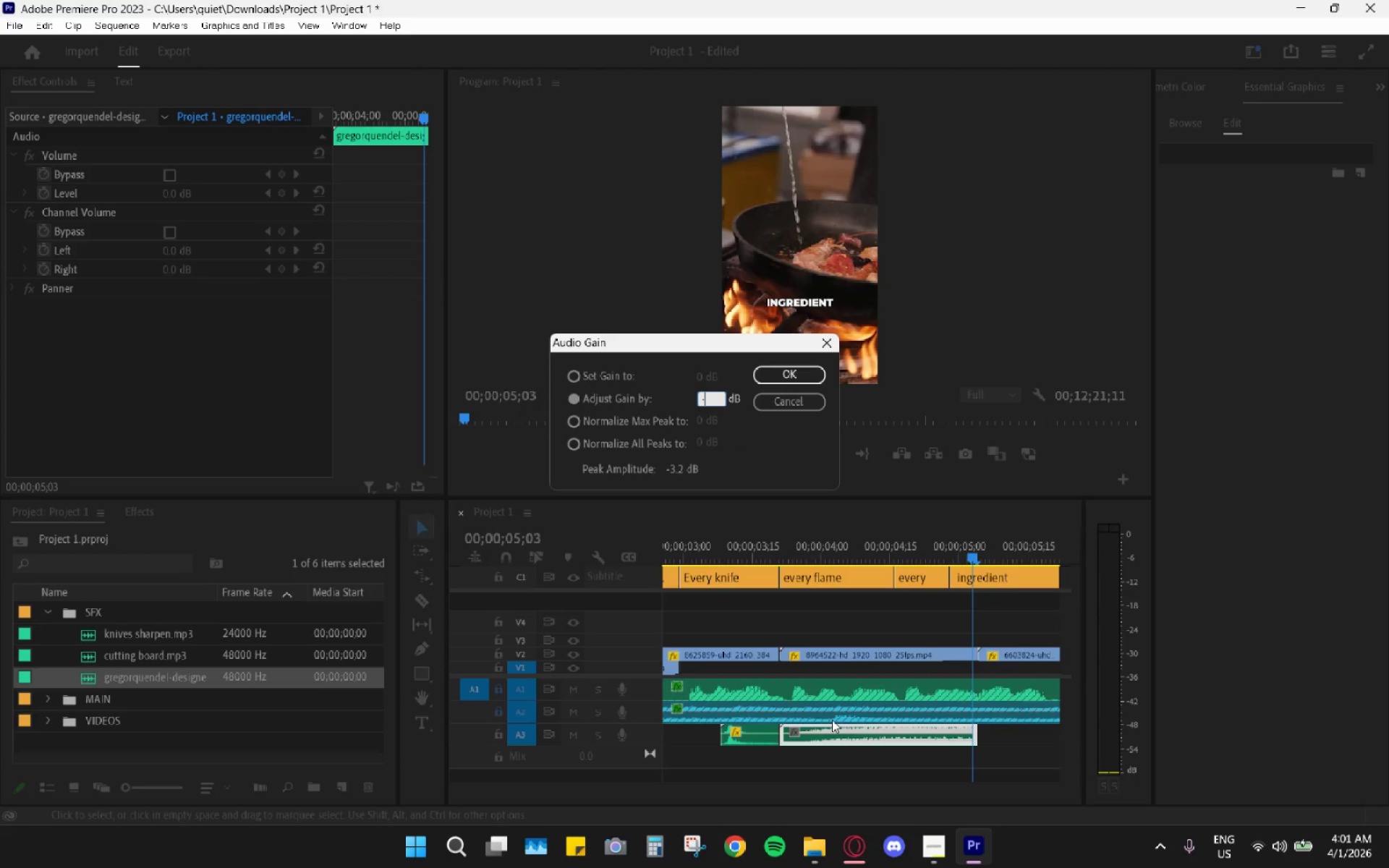 
key(5)
 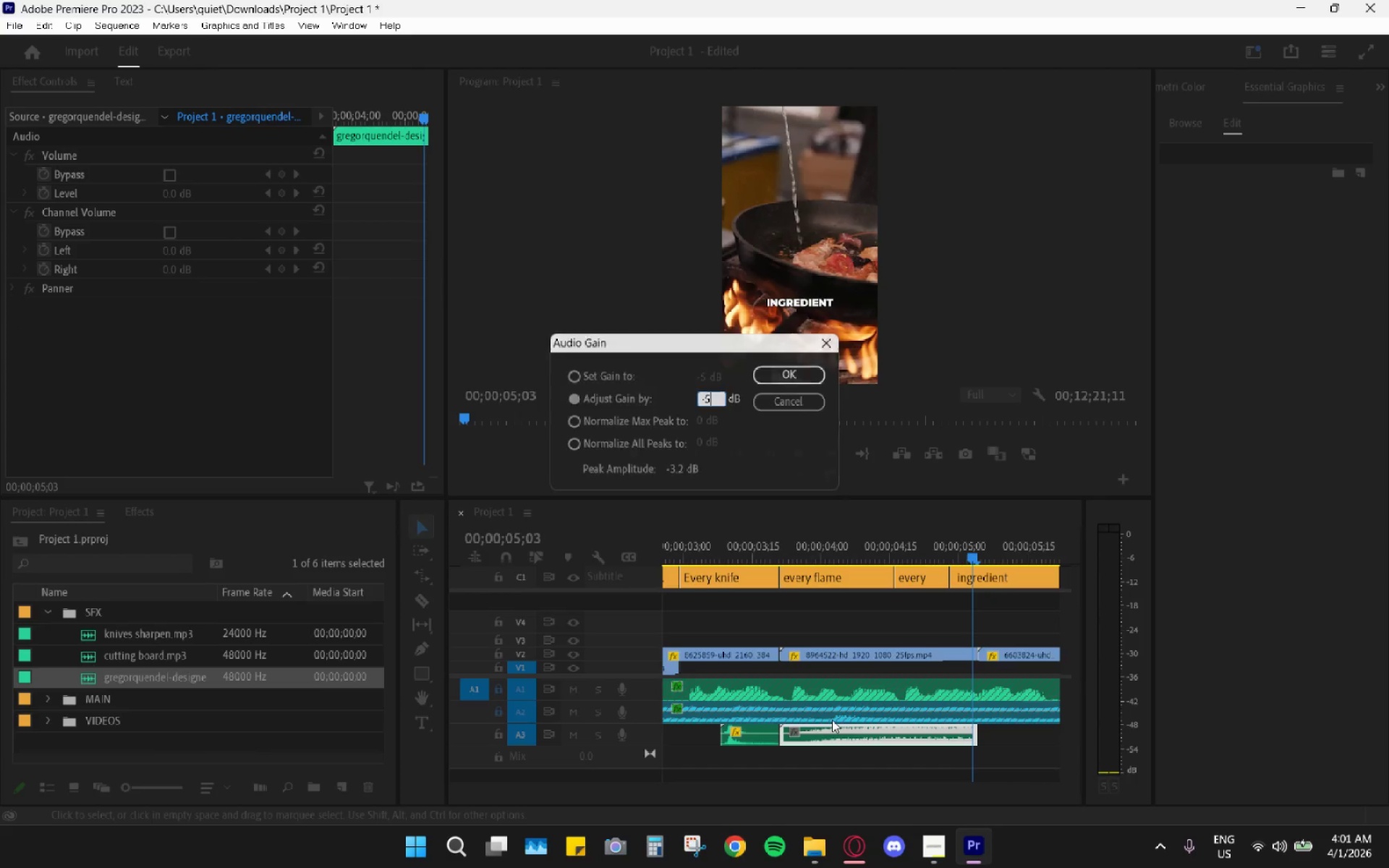 
key(Enter)
 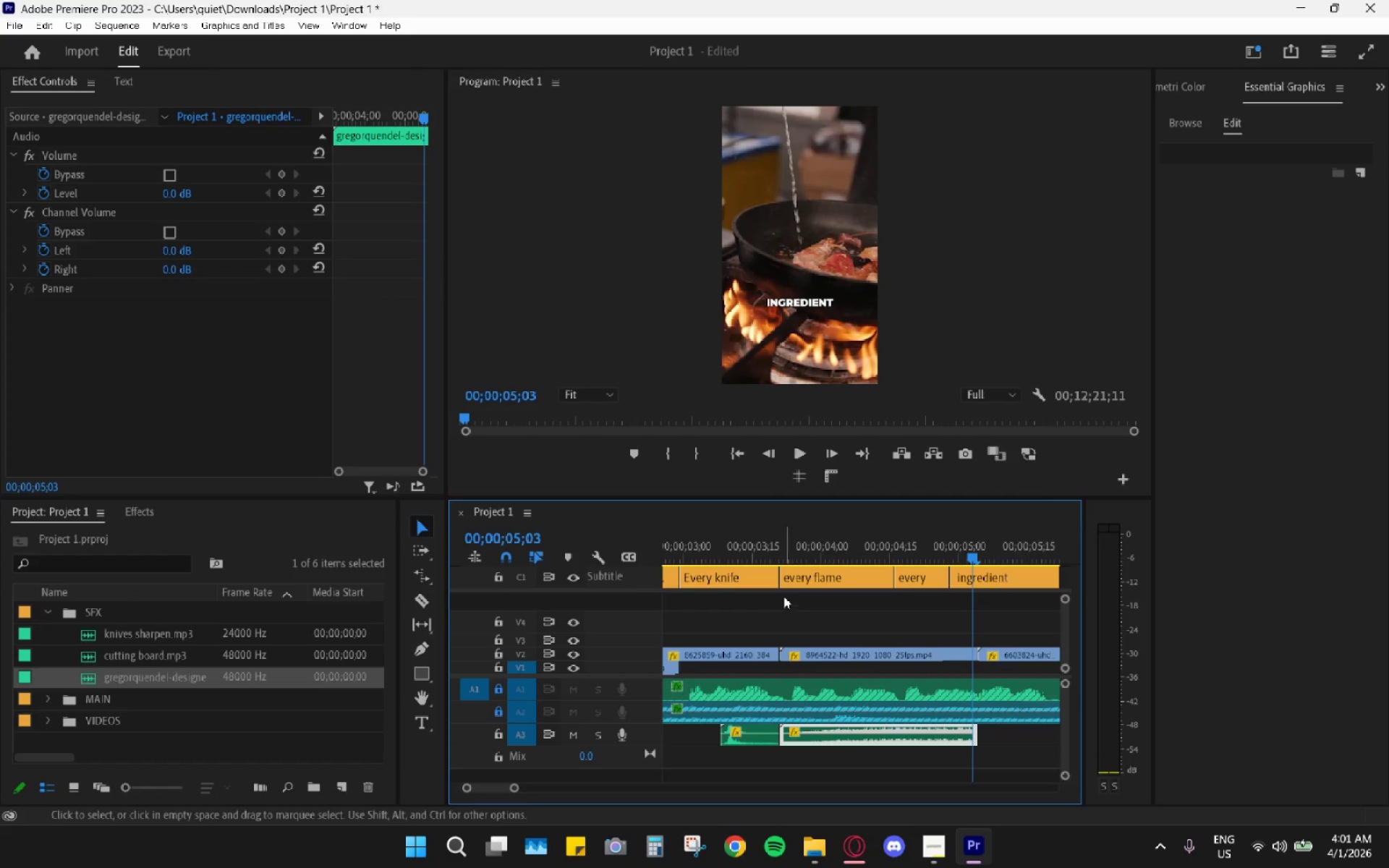 
left_click([781, 547])
 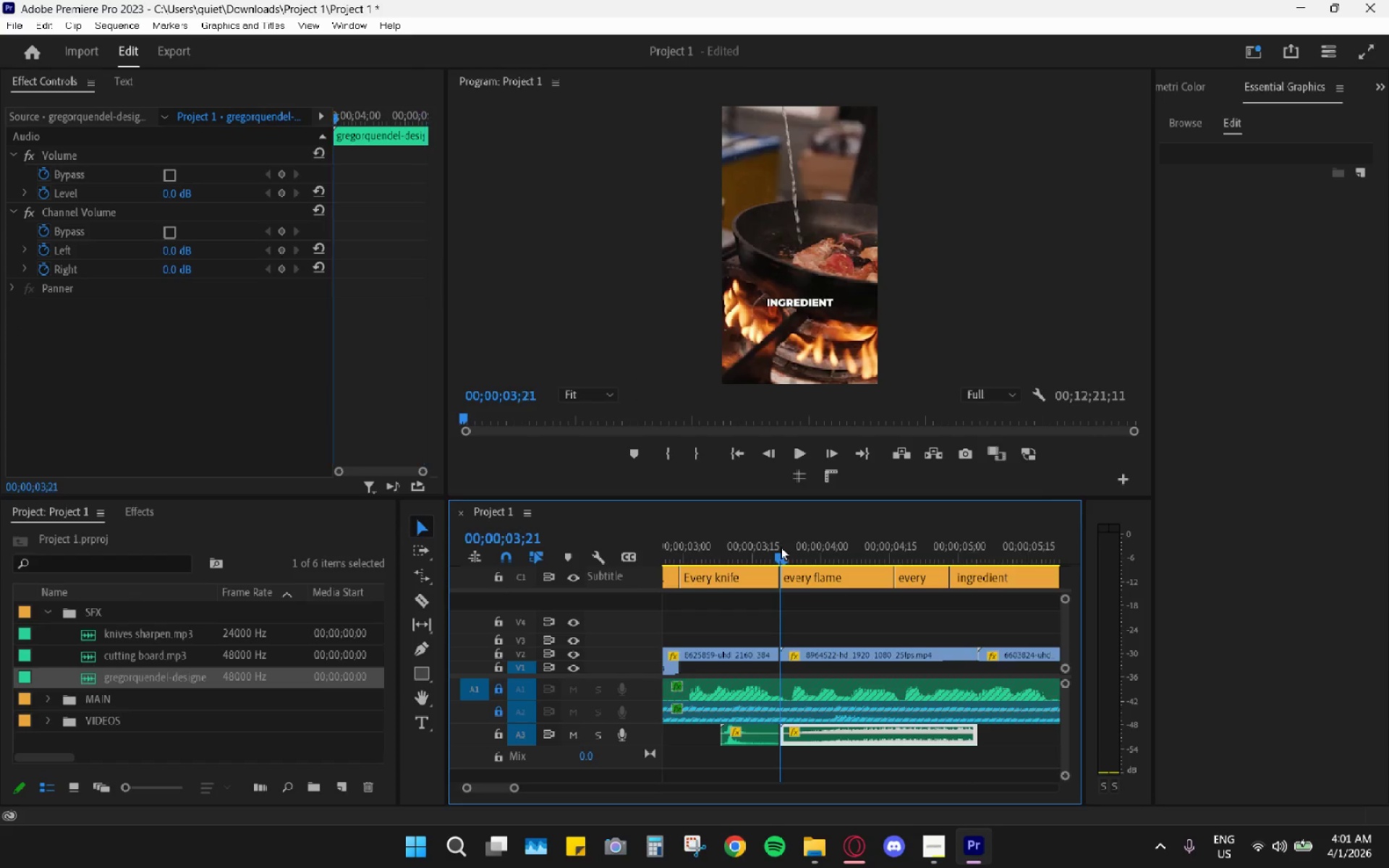 
key(Space)
 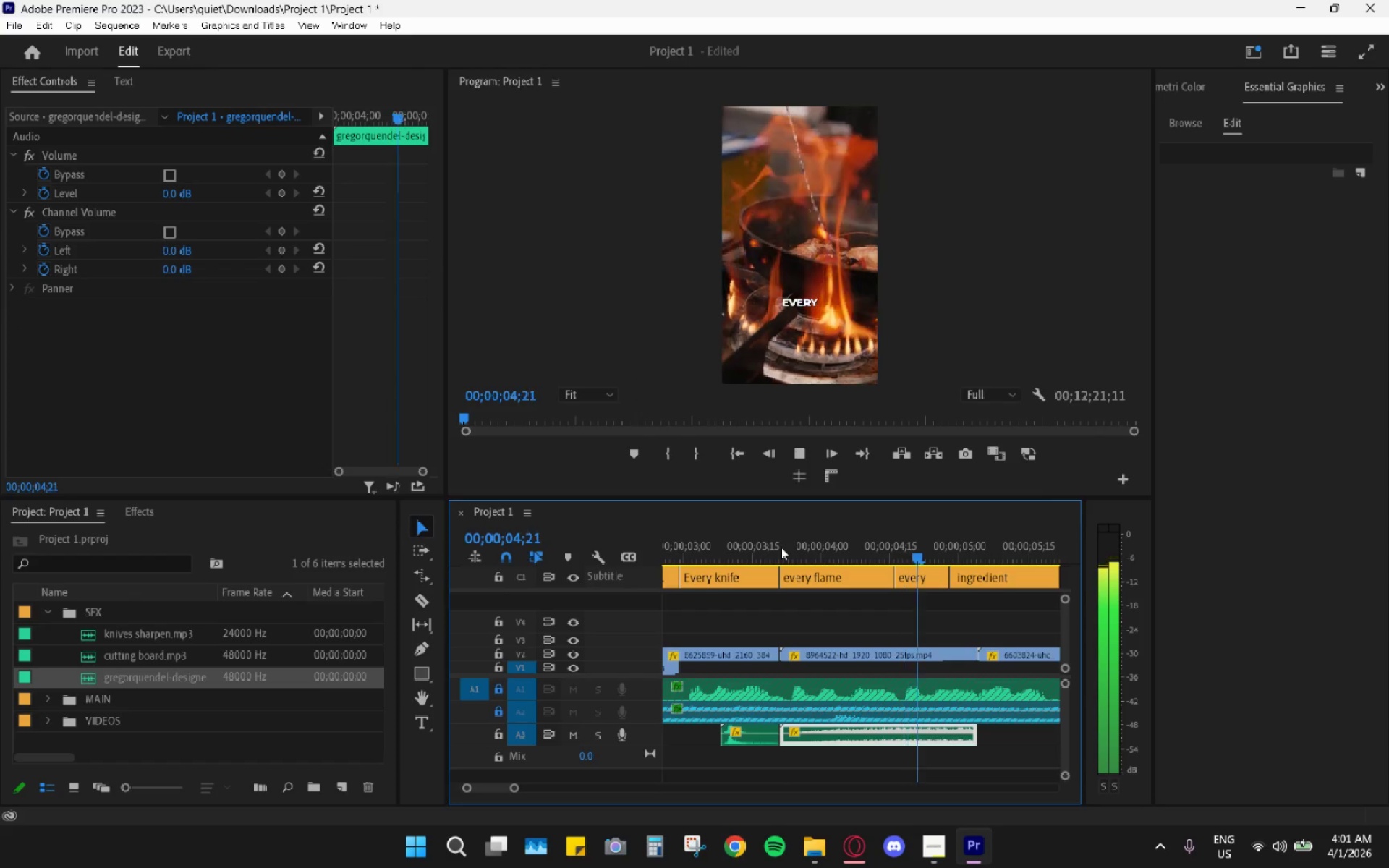 
key(Space)
 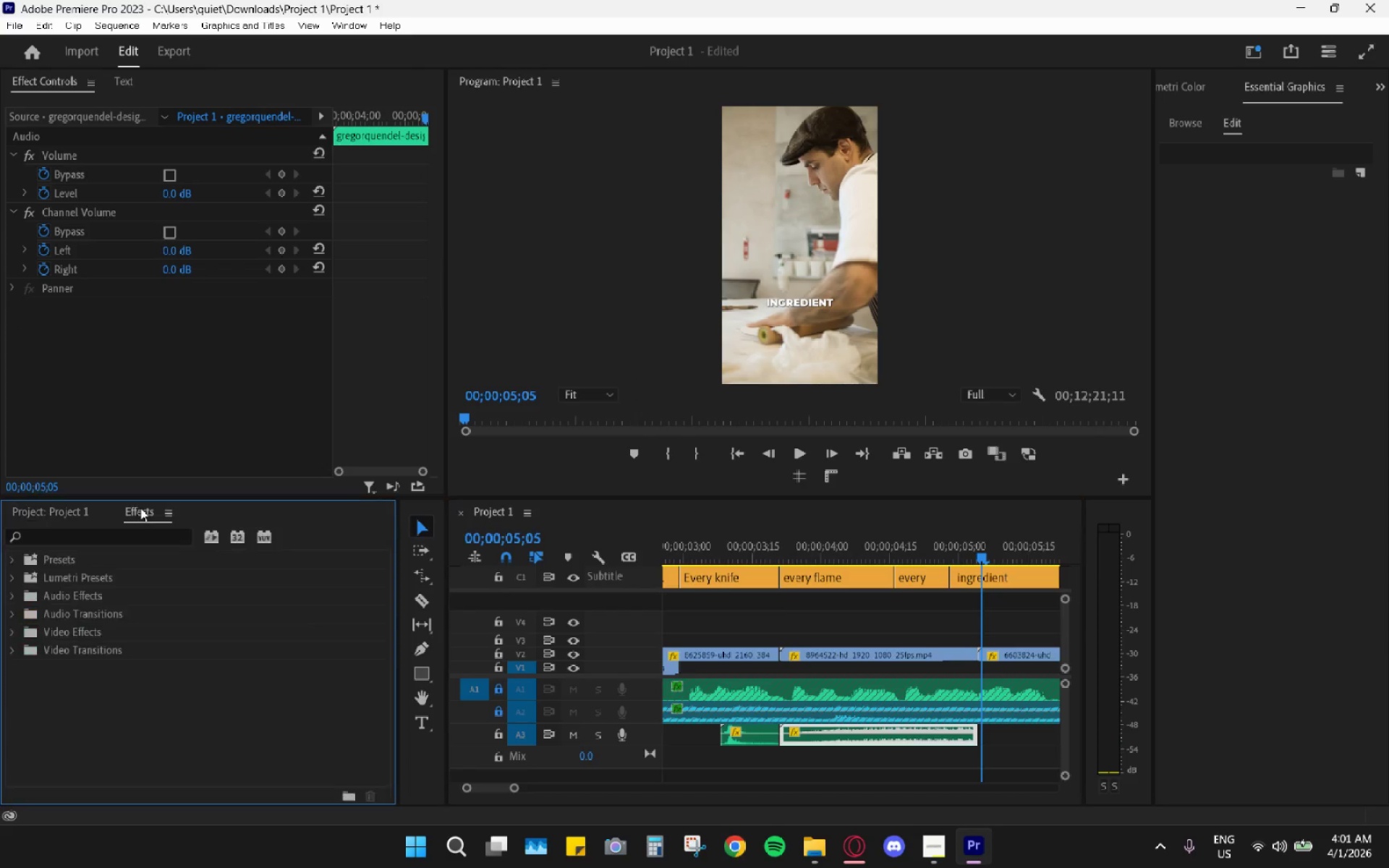 
double_click([131, 530])
 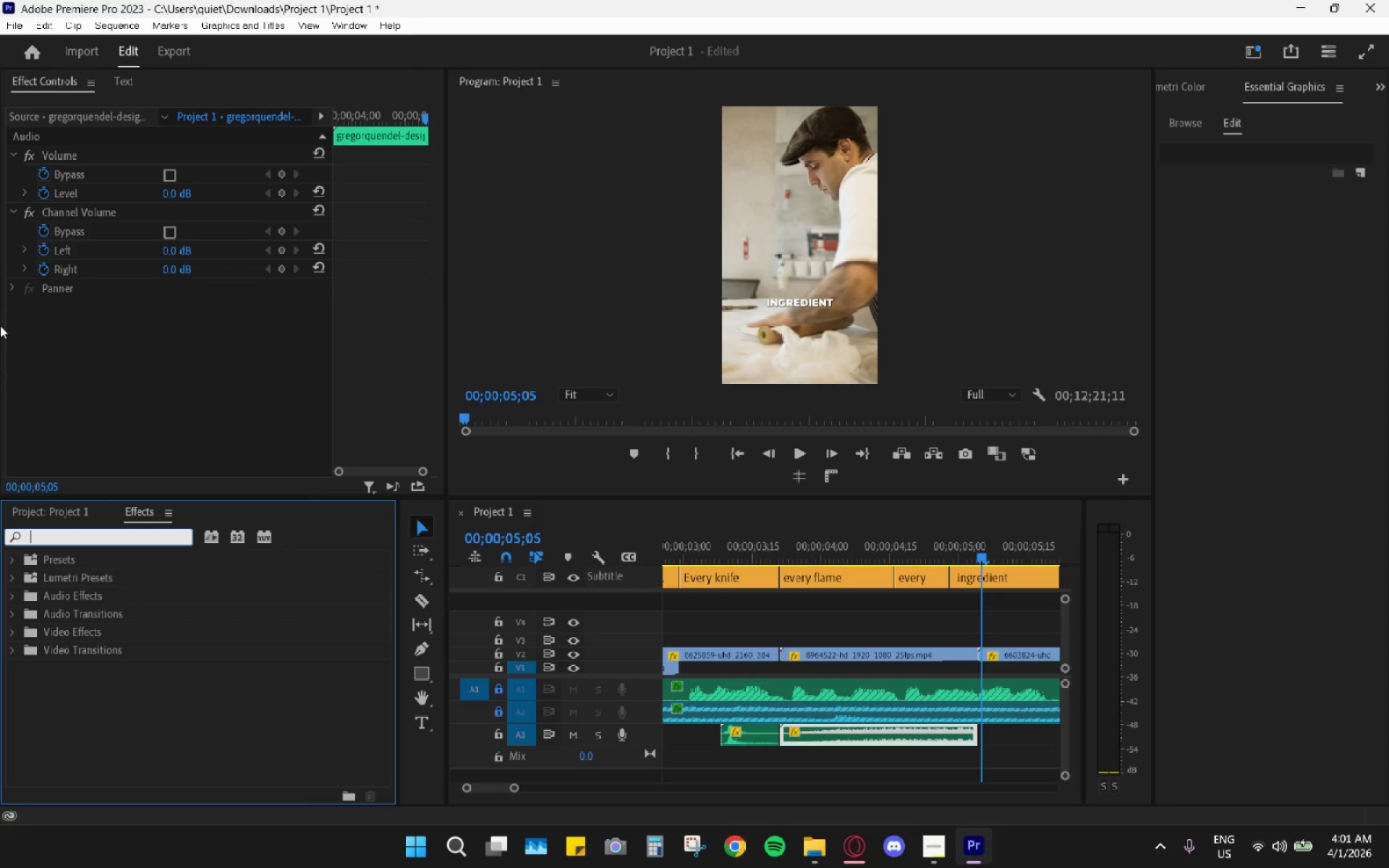 
type(const)
 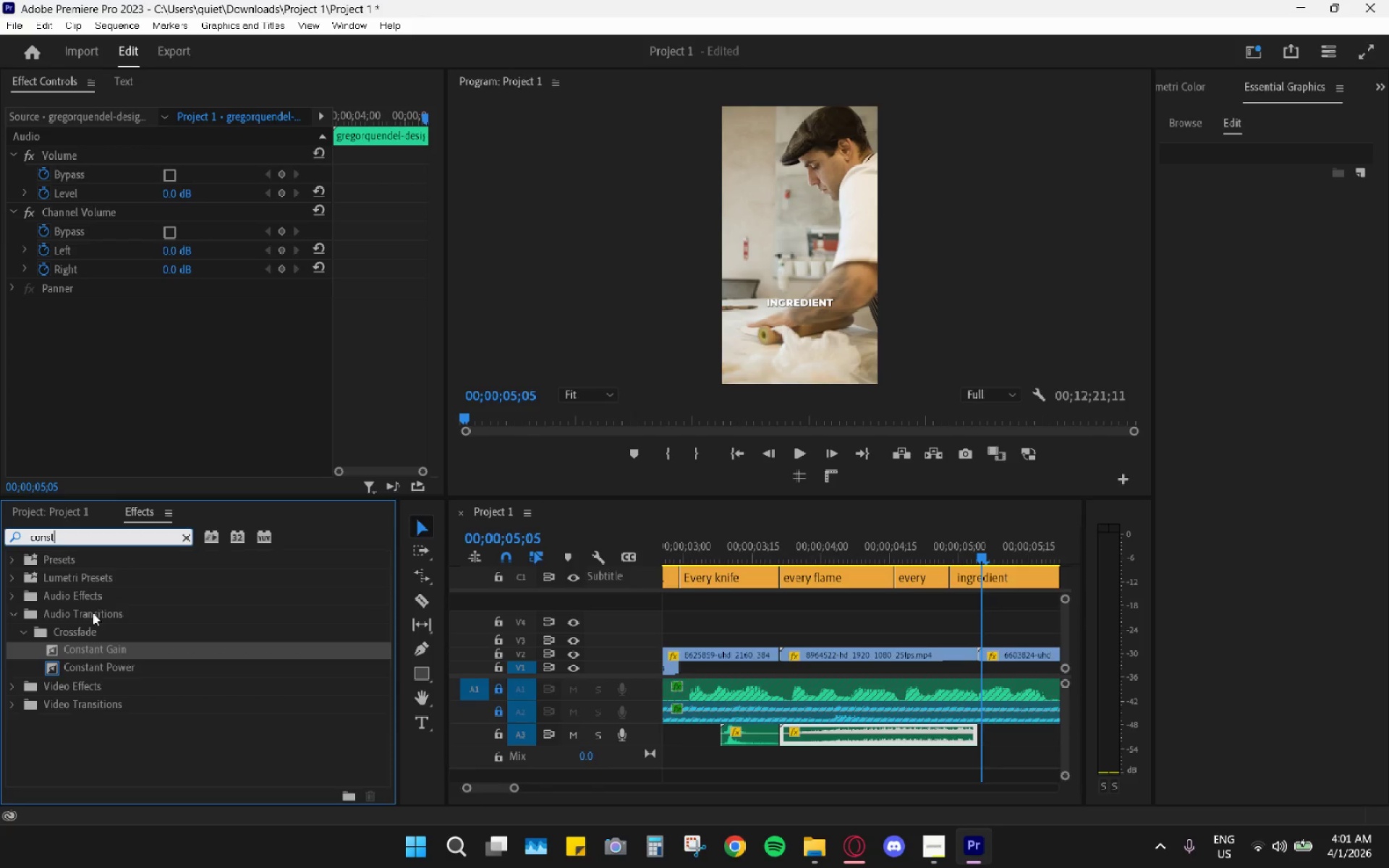 
left_click_drag(start_coordinate=[90, 647], to_coordinate=[973, 733])
 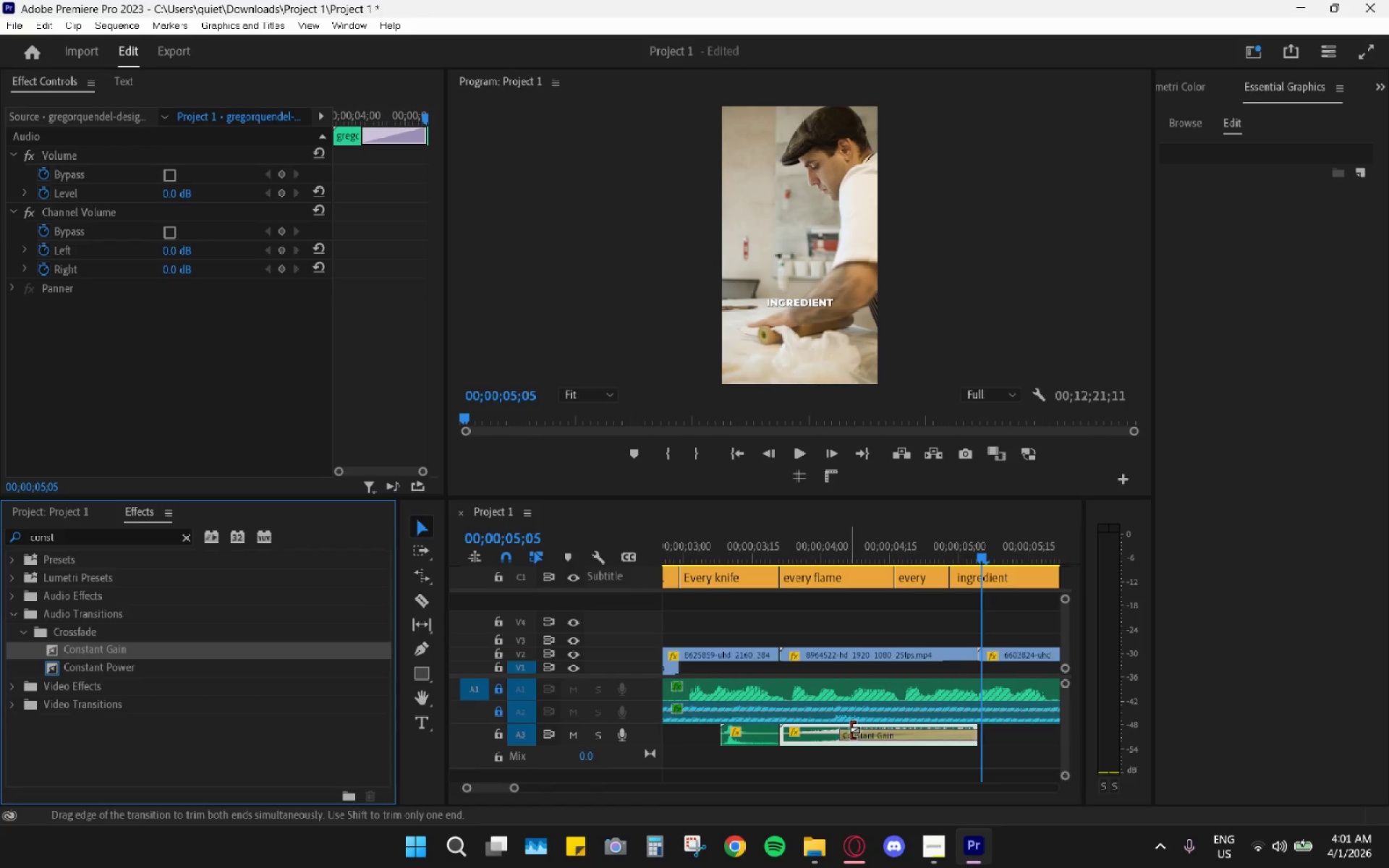 
left_click_drag(start_coordinate=[842, 732], to_coordinate=[901, 732])
 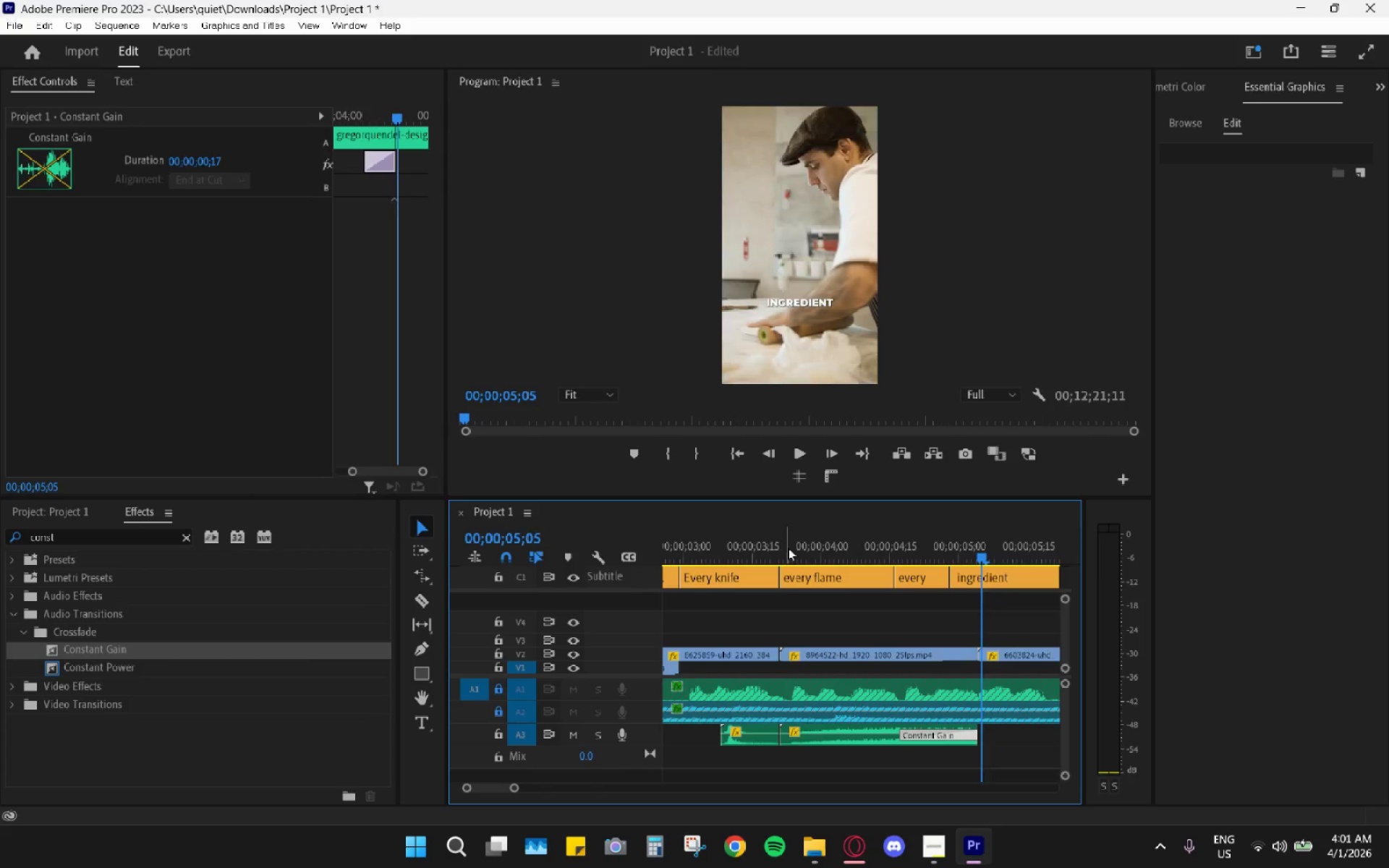 
key(Space)
 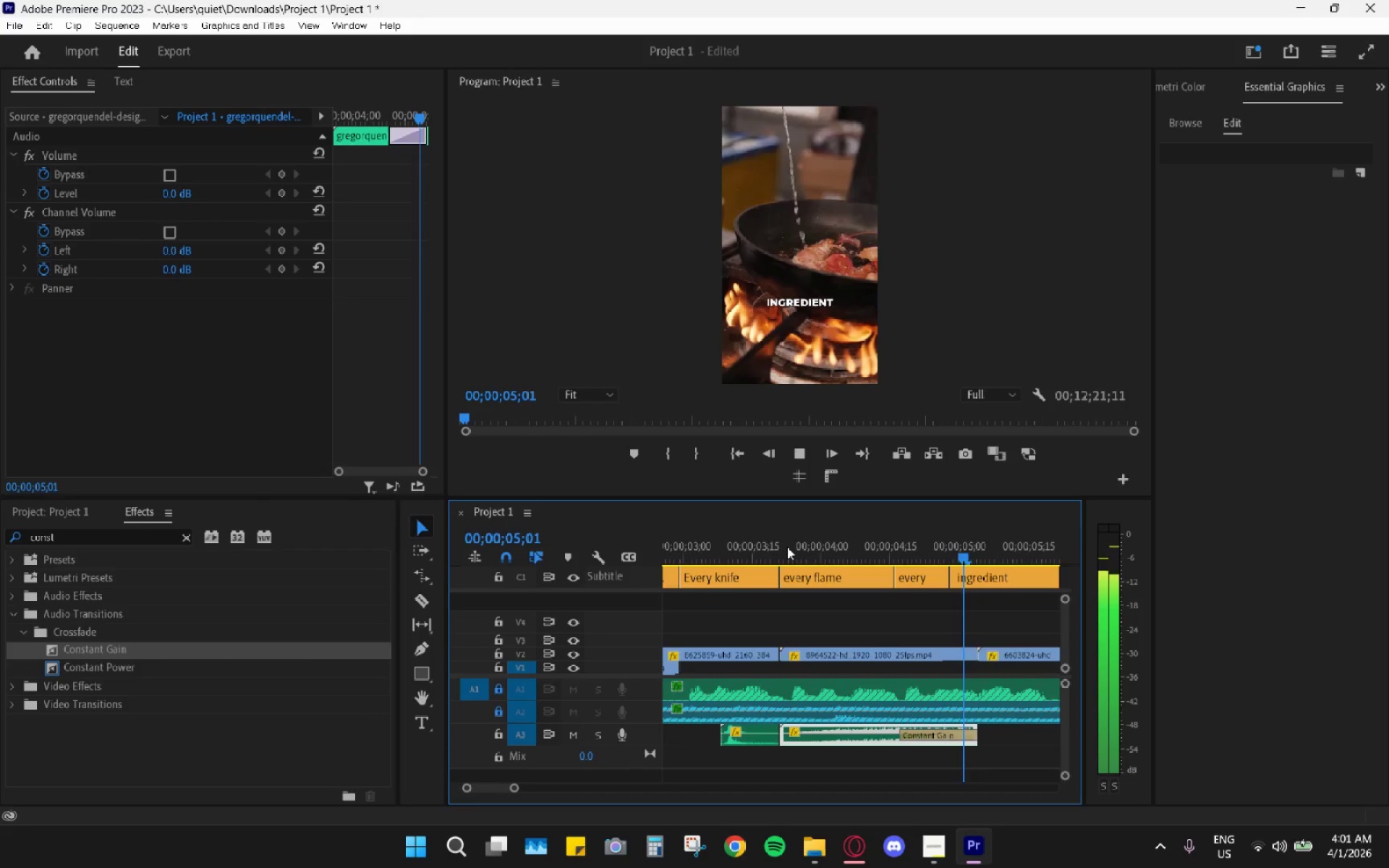 
key(Space)
 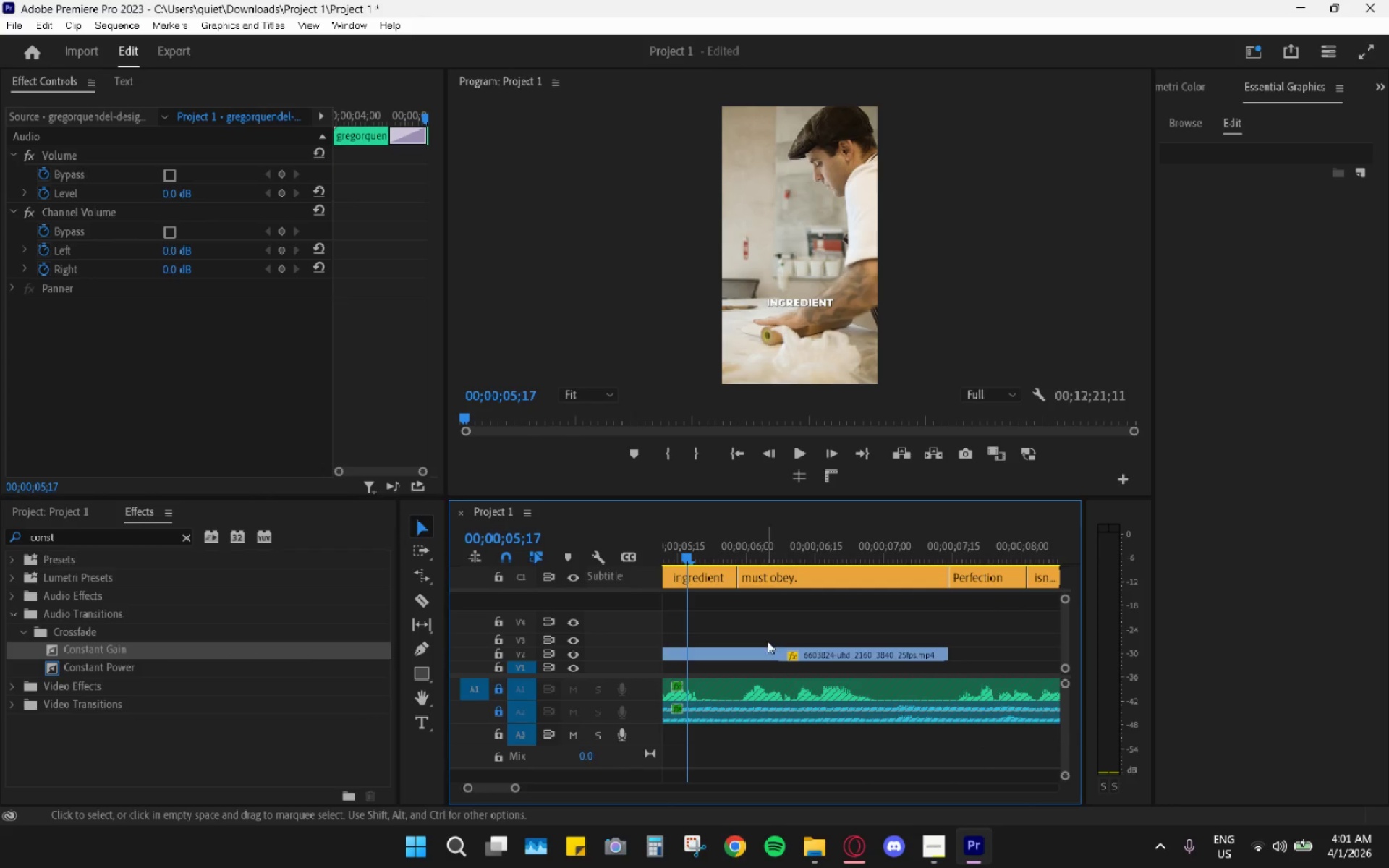 
hold_key(key=AltLeft, duration=0.86)
 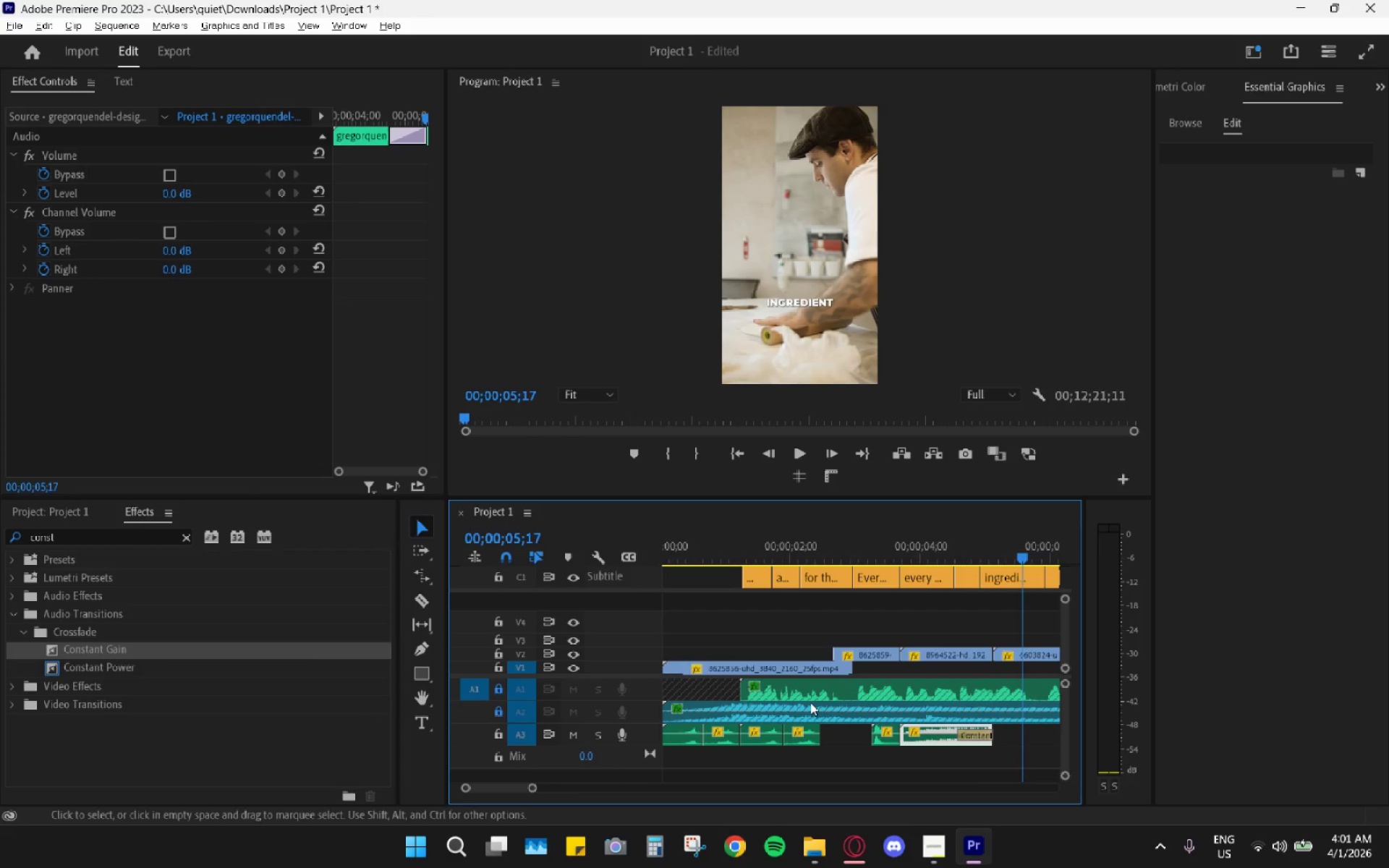 
scroll: coordinate [794, 674], scroll_direction: up, amount: 4.0
 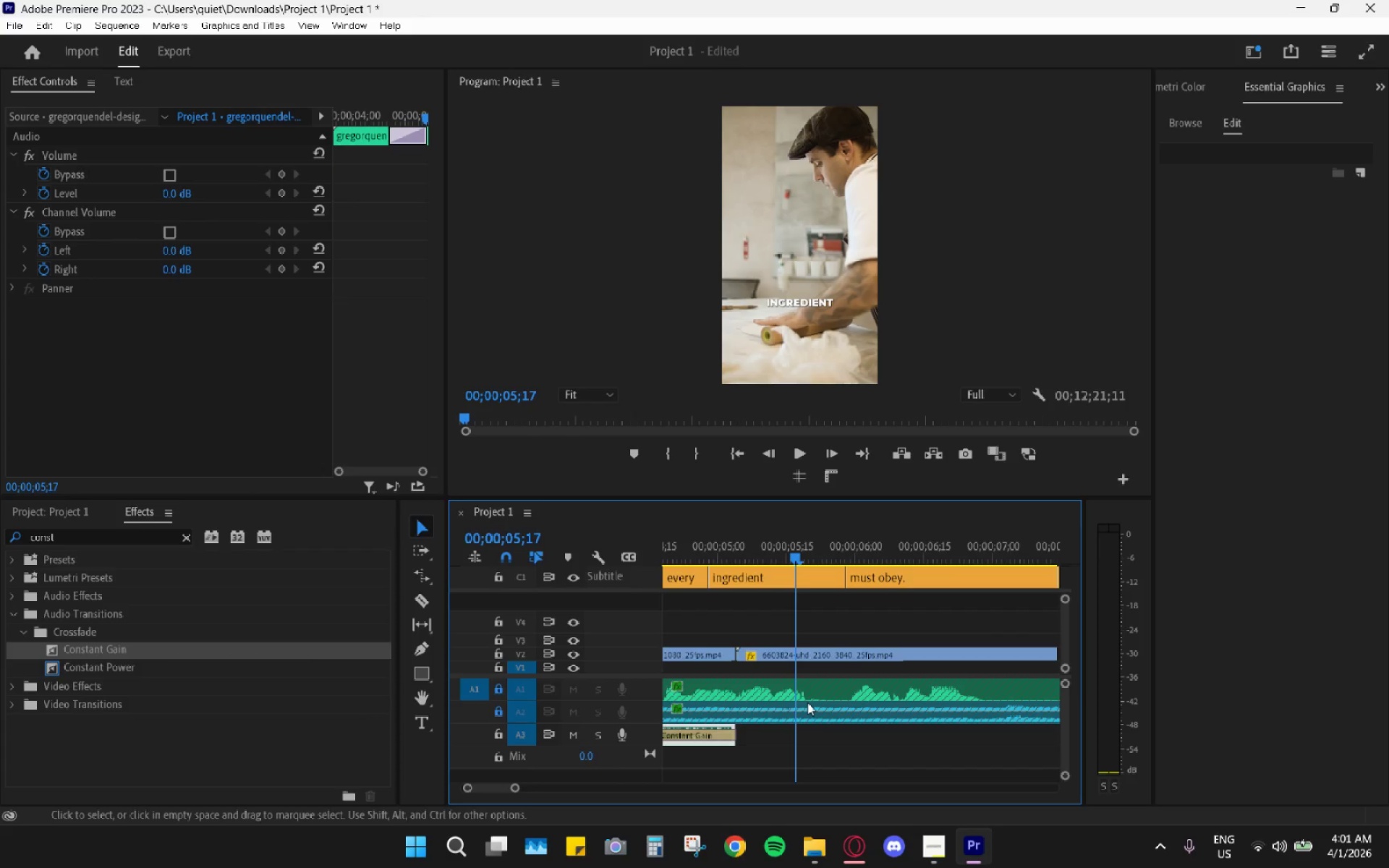 
hold_key(key=AltLeft, duration=1.02)
scroll: coordinate [810, 702], scroll_direction: down, amount: 3.0
 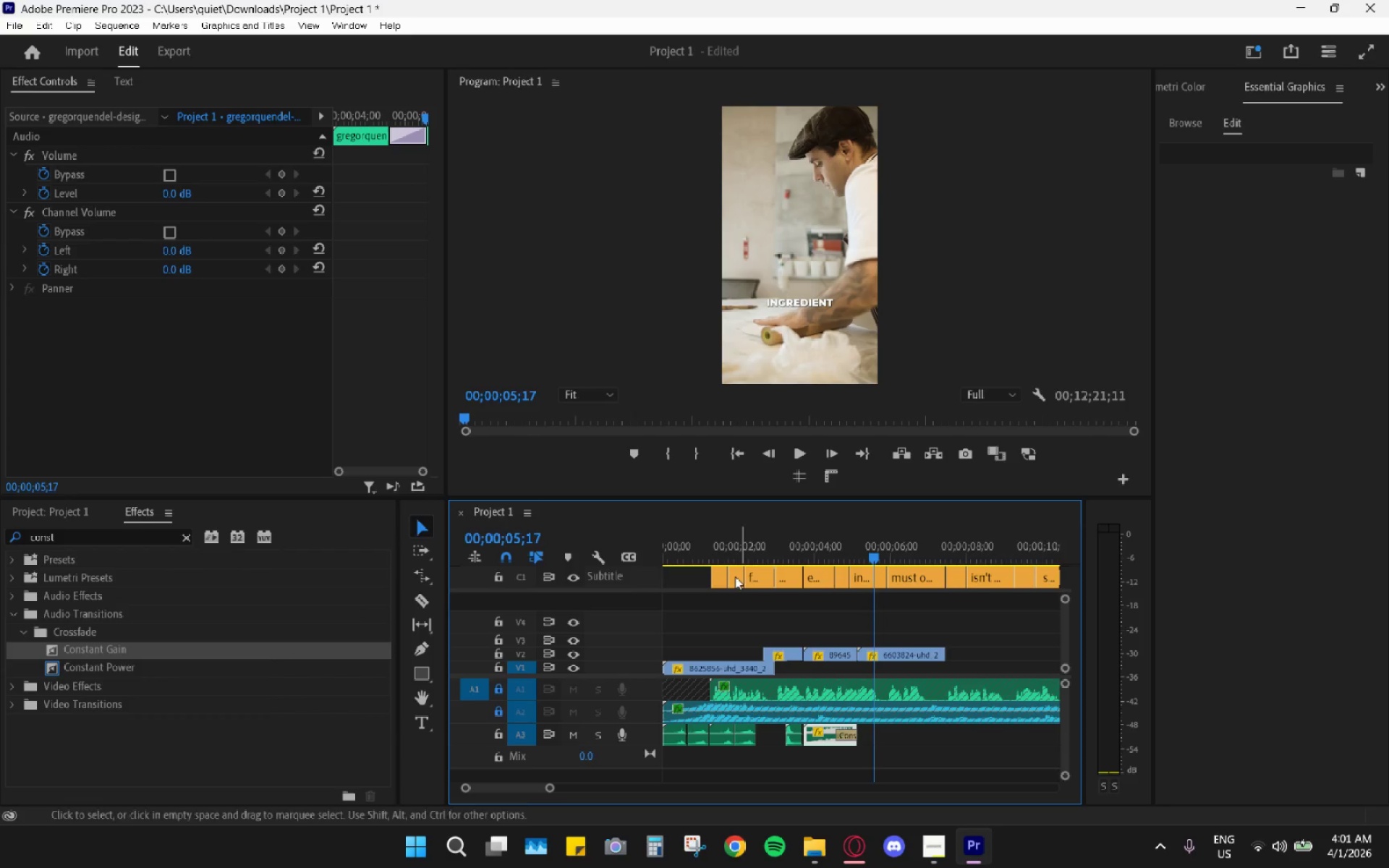 
key(Space)
 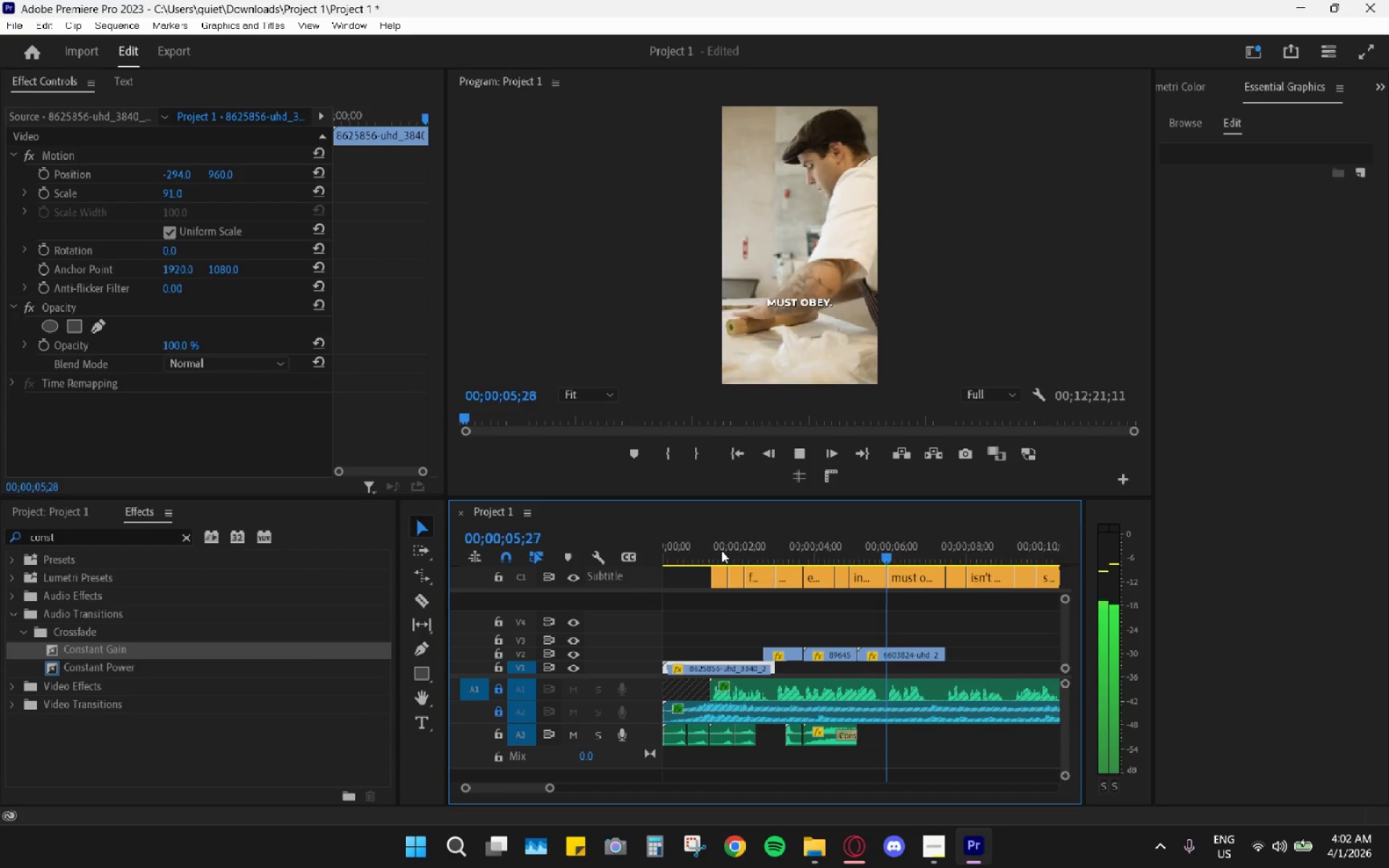 
wait(6.41)
 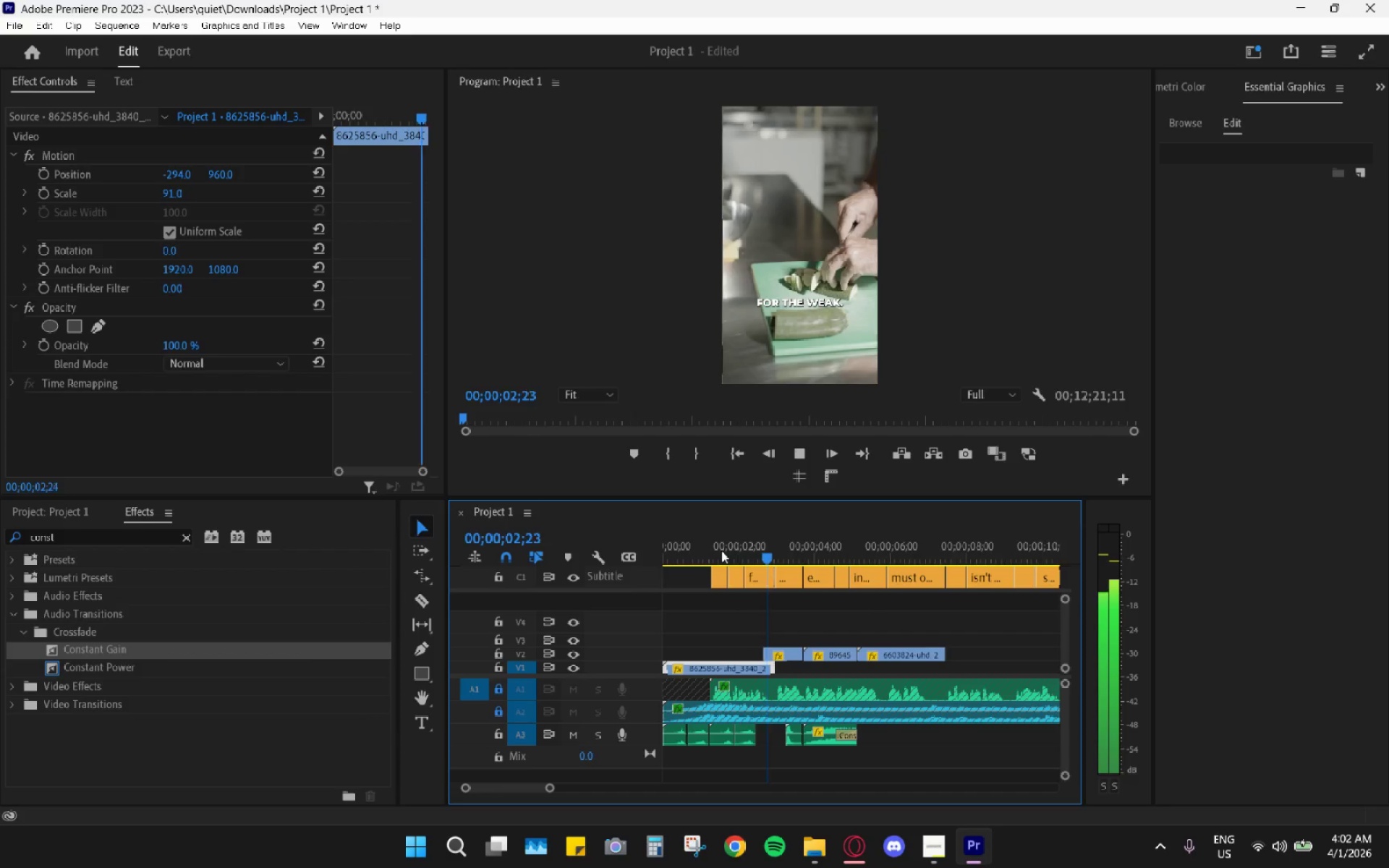 
key(Space)
 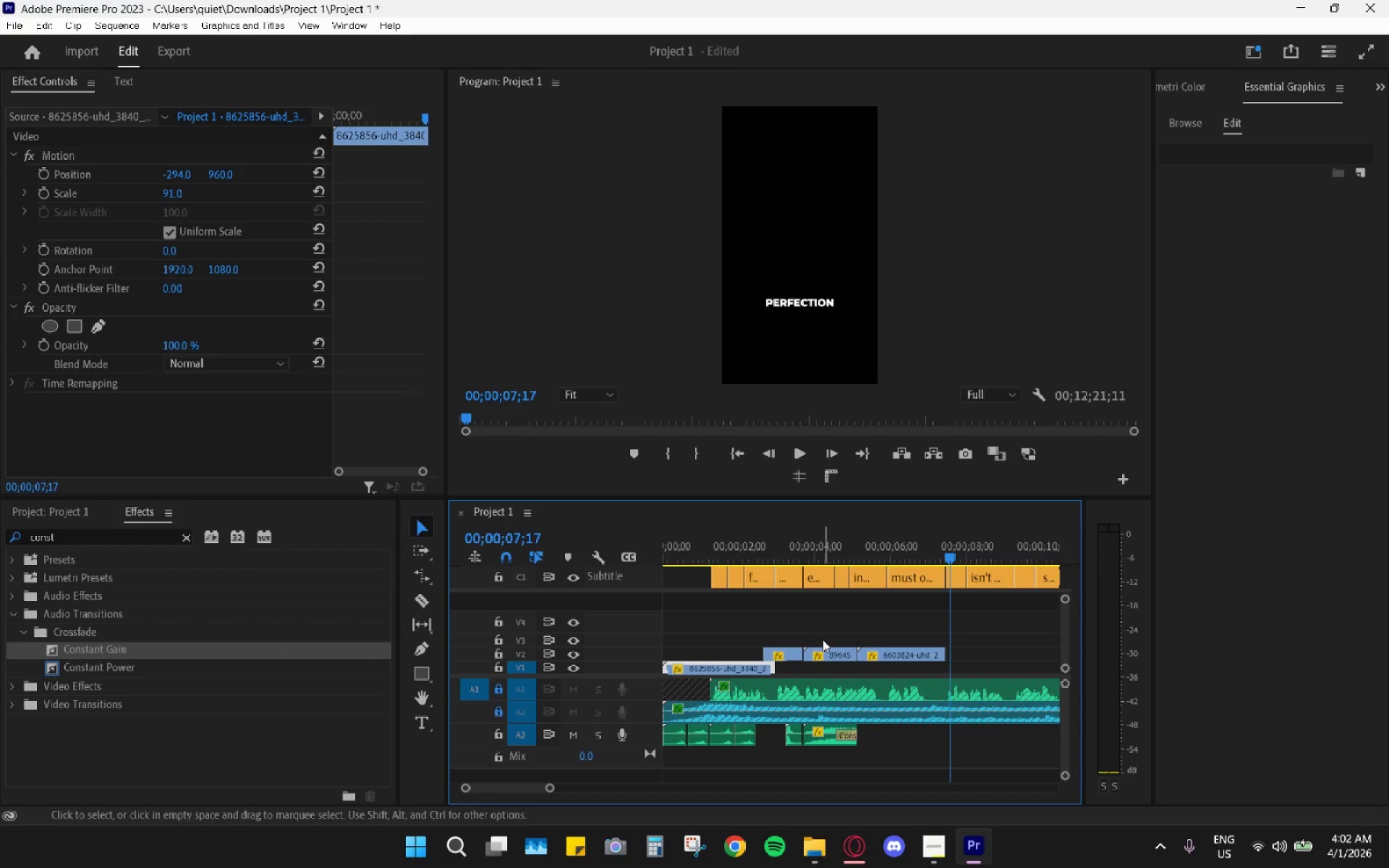 
left_click([812, 543])
 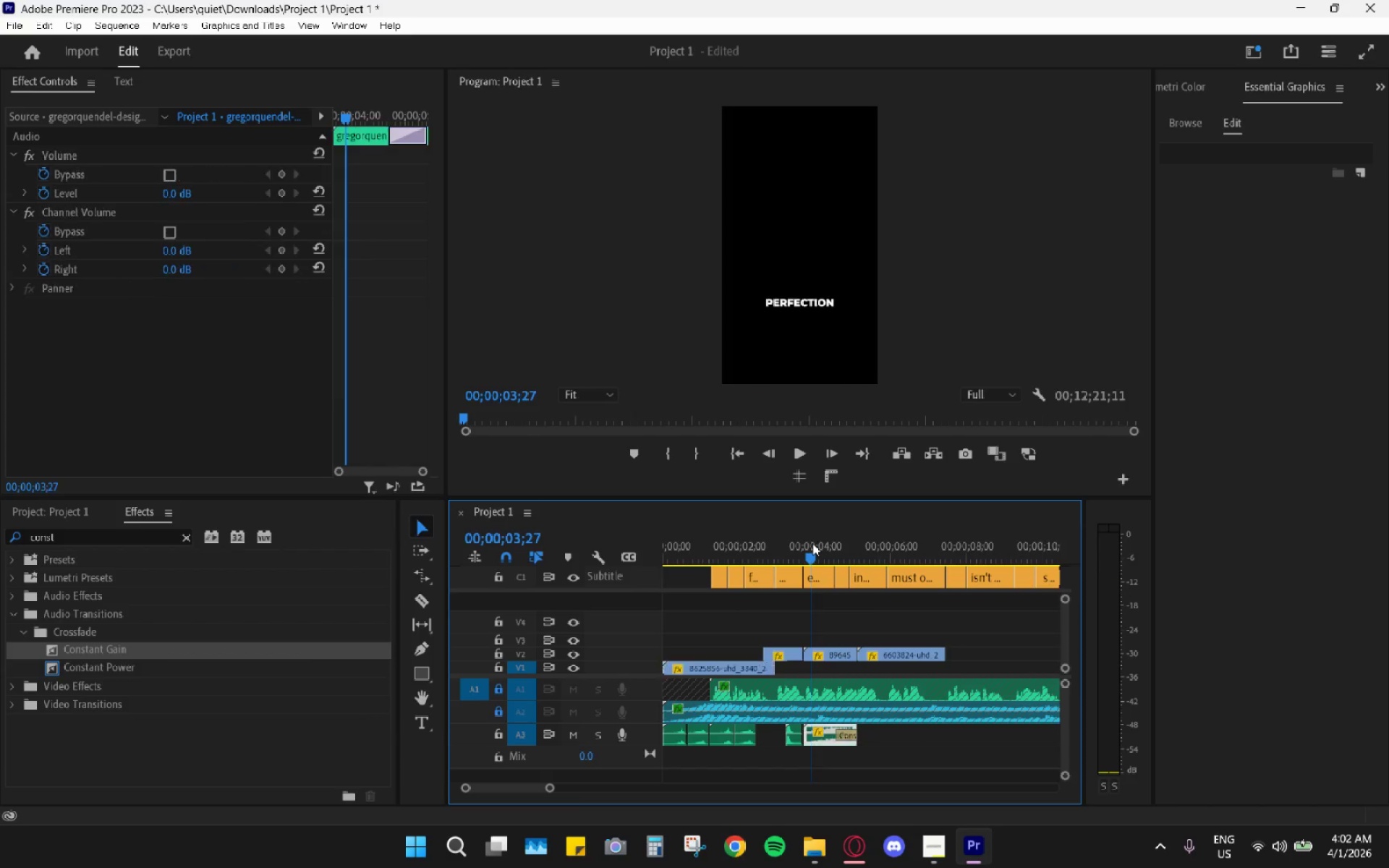 
key(Space)
 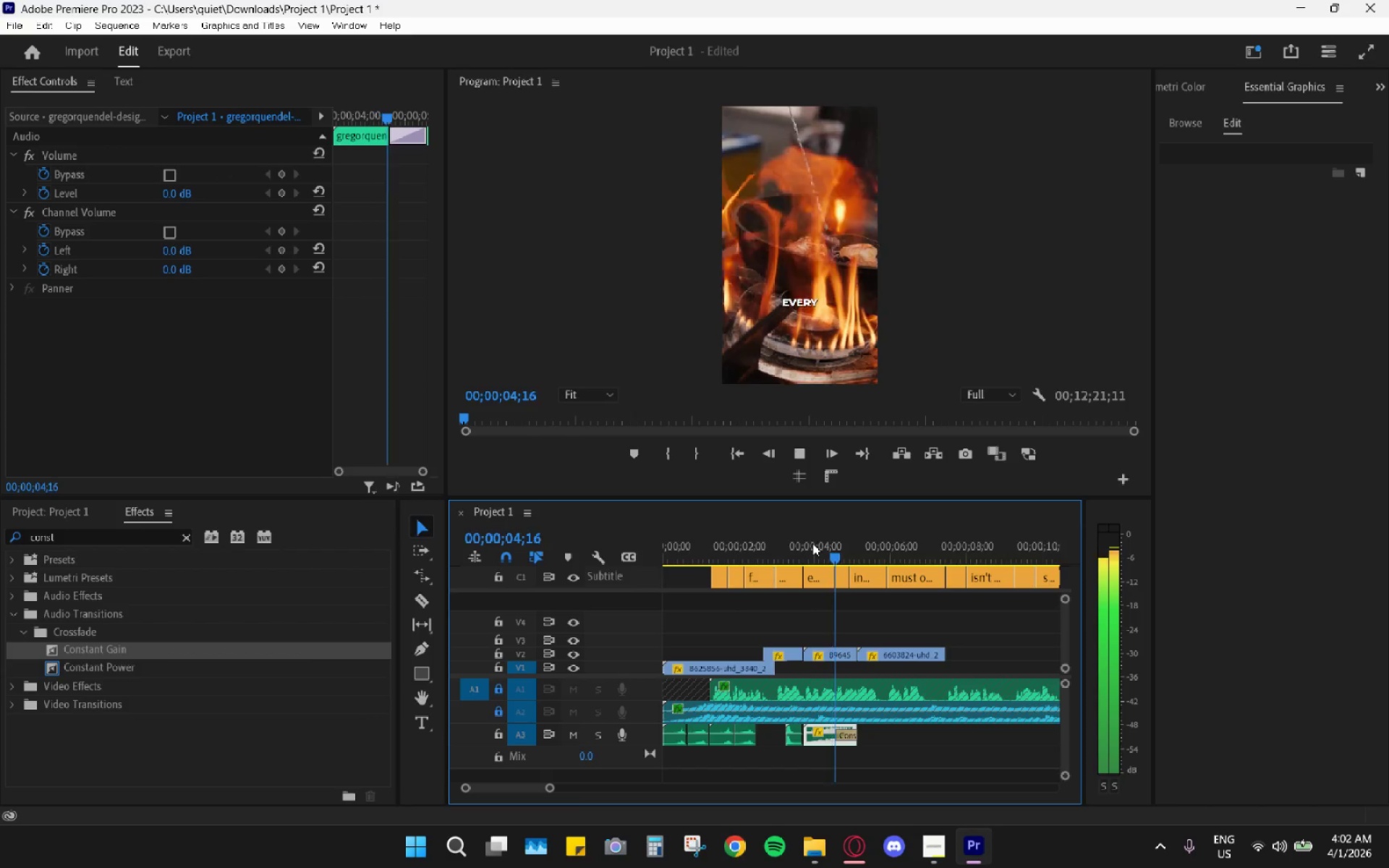 
key(Space)
 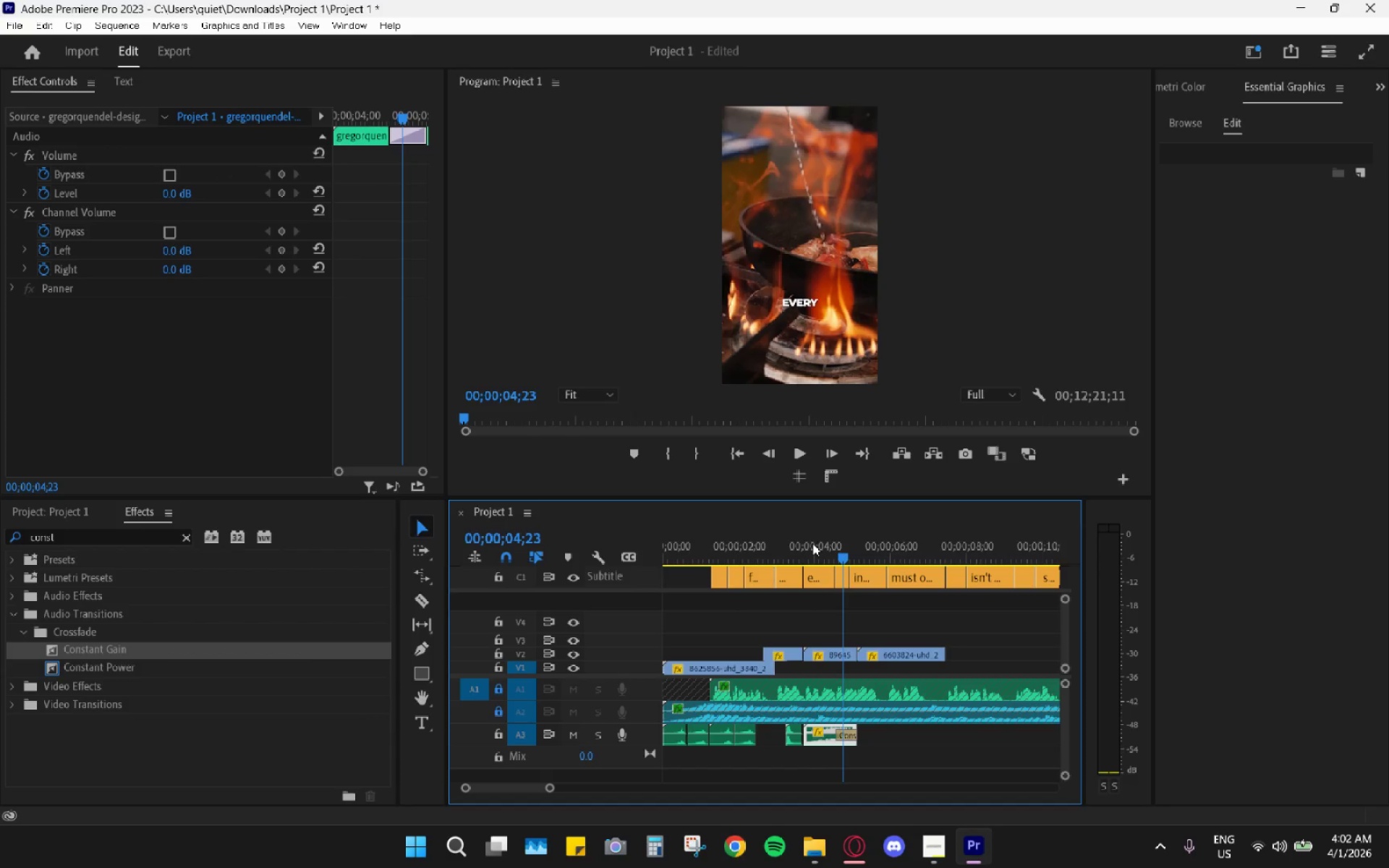 
left_click_drag(start_coordinate=[812, 543], to_coordinate=[797, 546])
 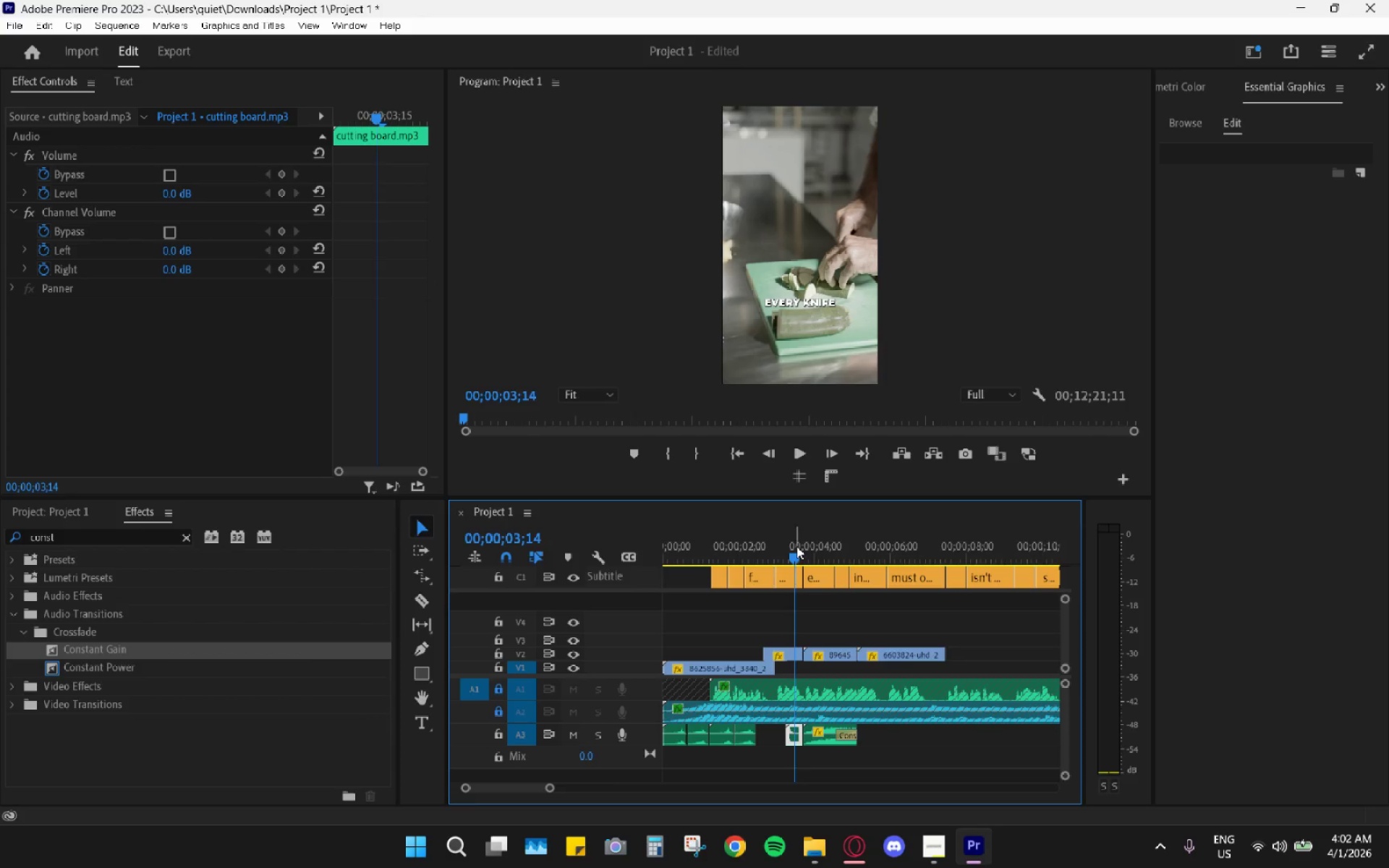 
key(Space)
 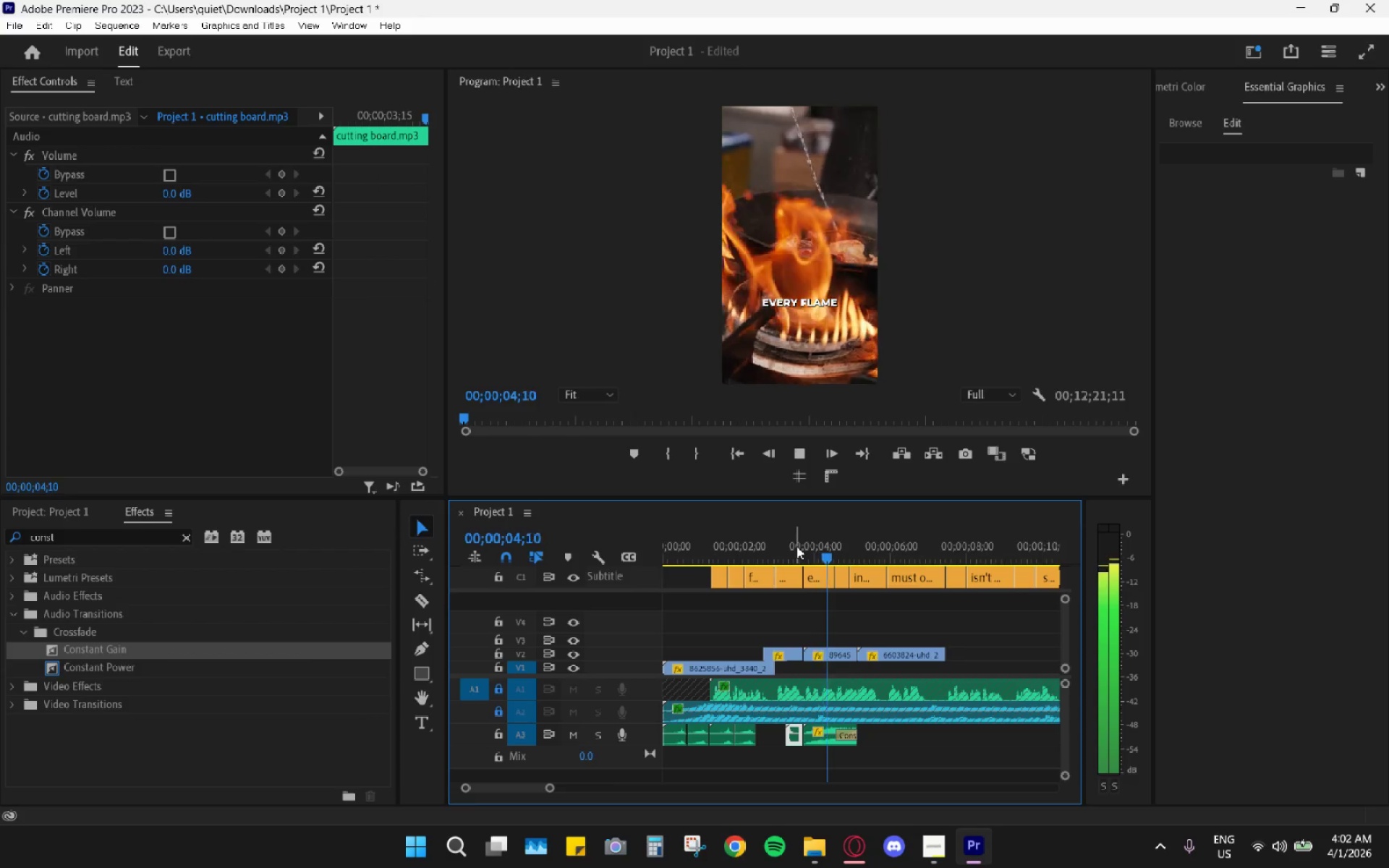 
key(Space)
 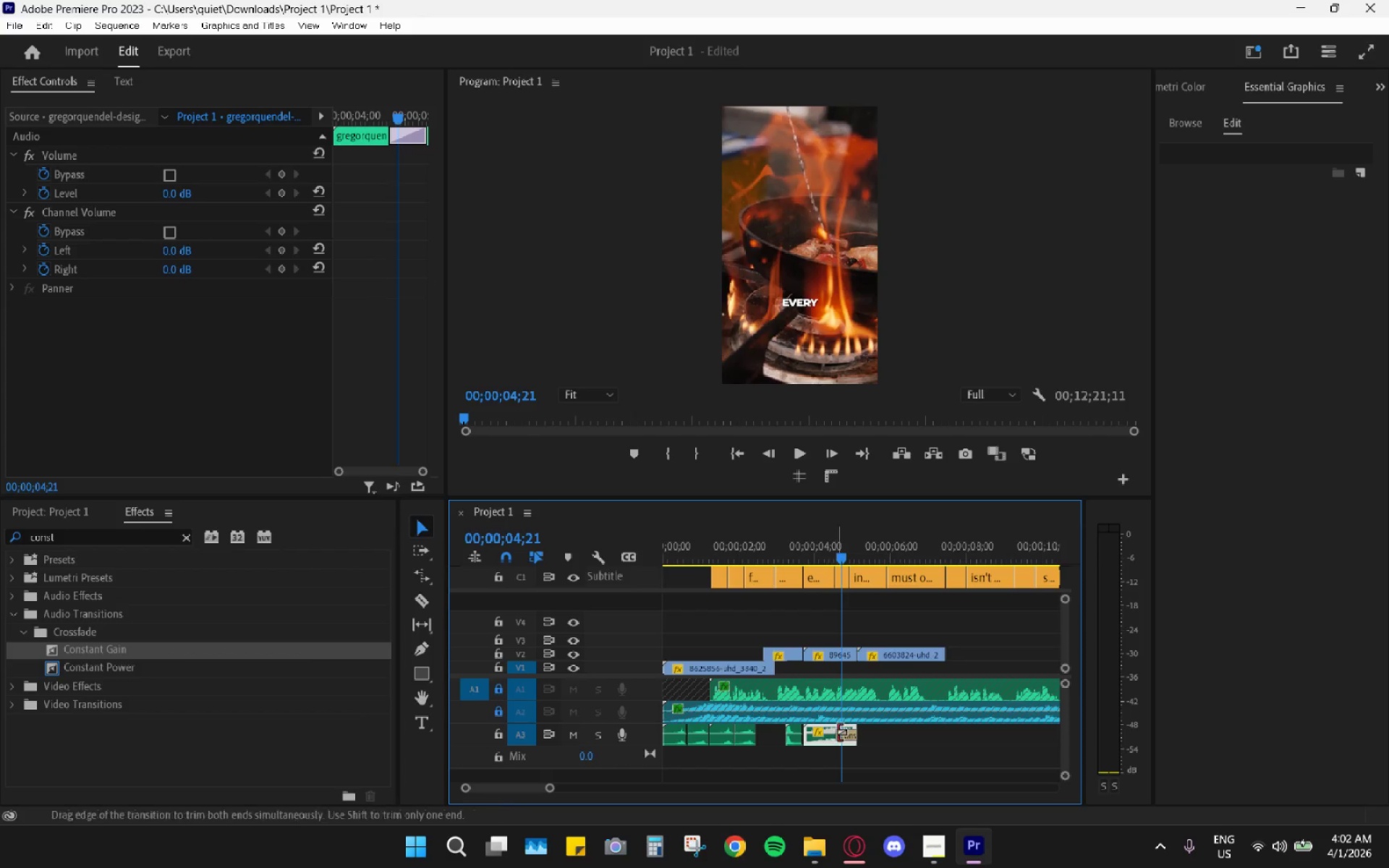 
left_click_drag(start_coordinate=[836, 733], to_coordinate=[822, 732])
 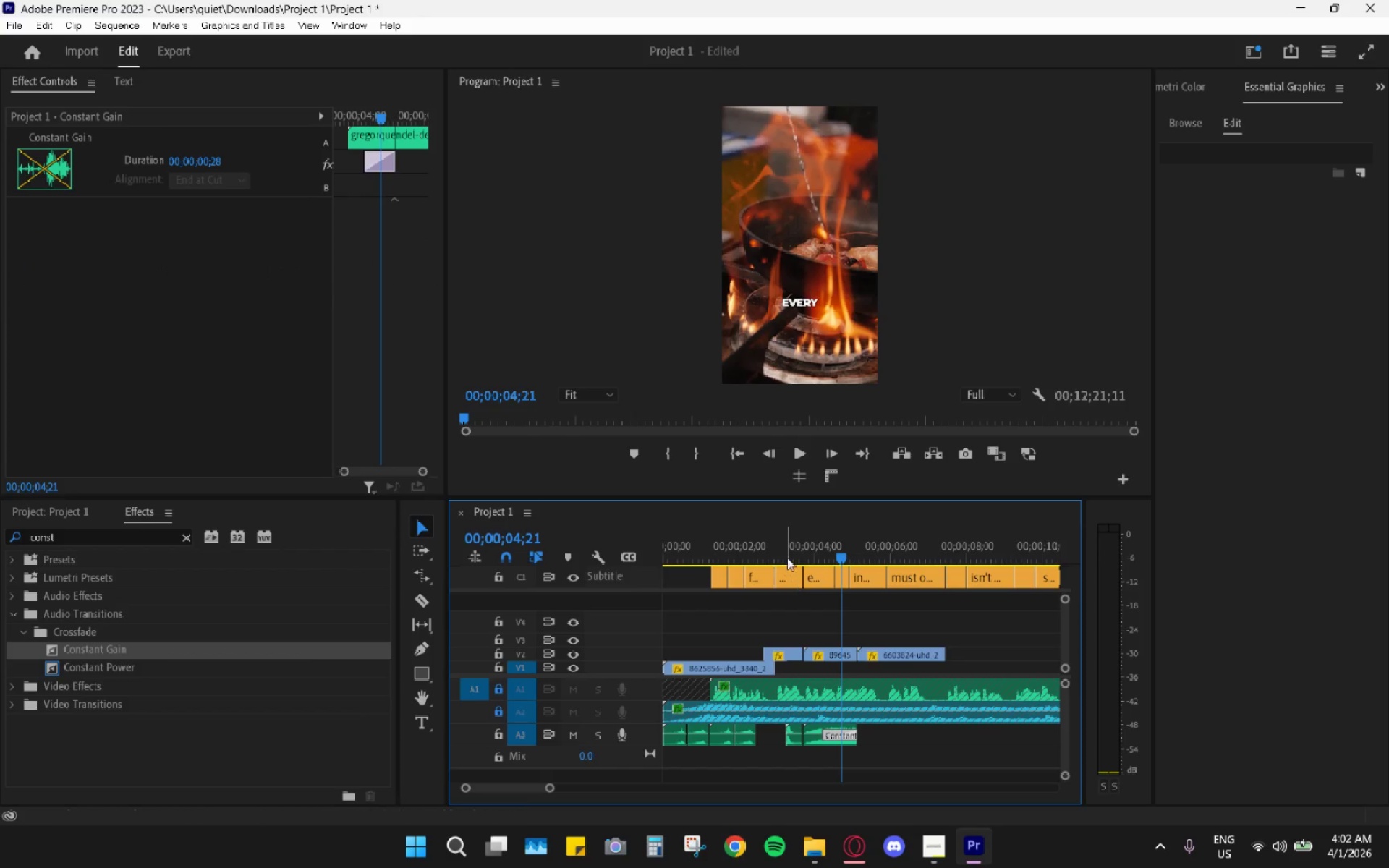 
left_click([787, 553])
 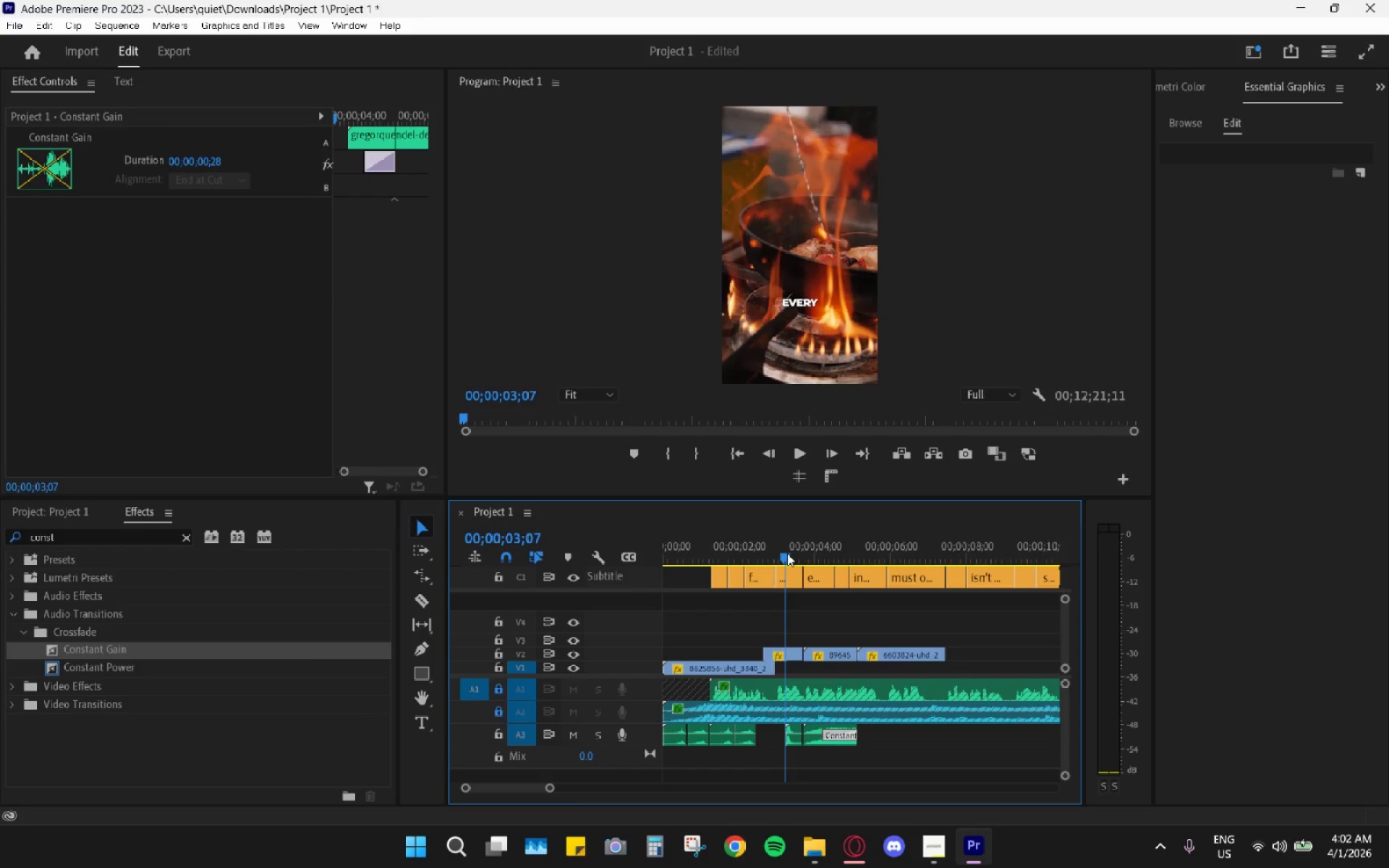 
key(Space)
 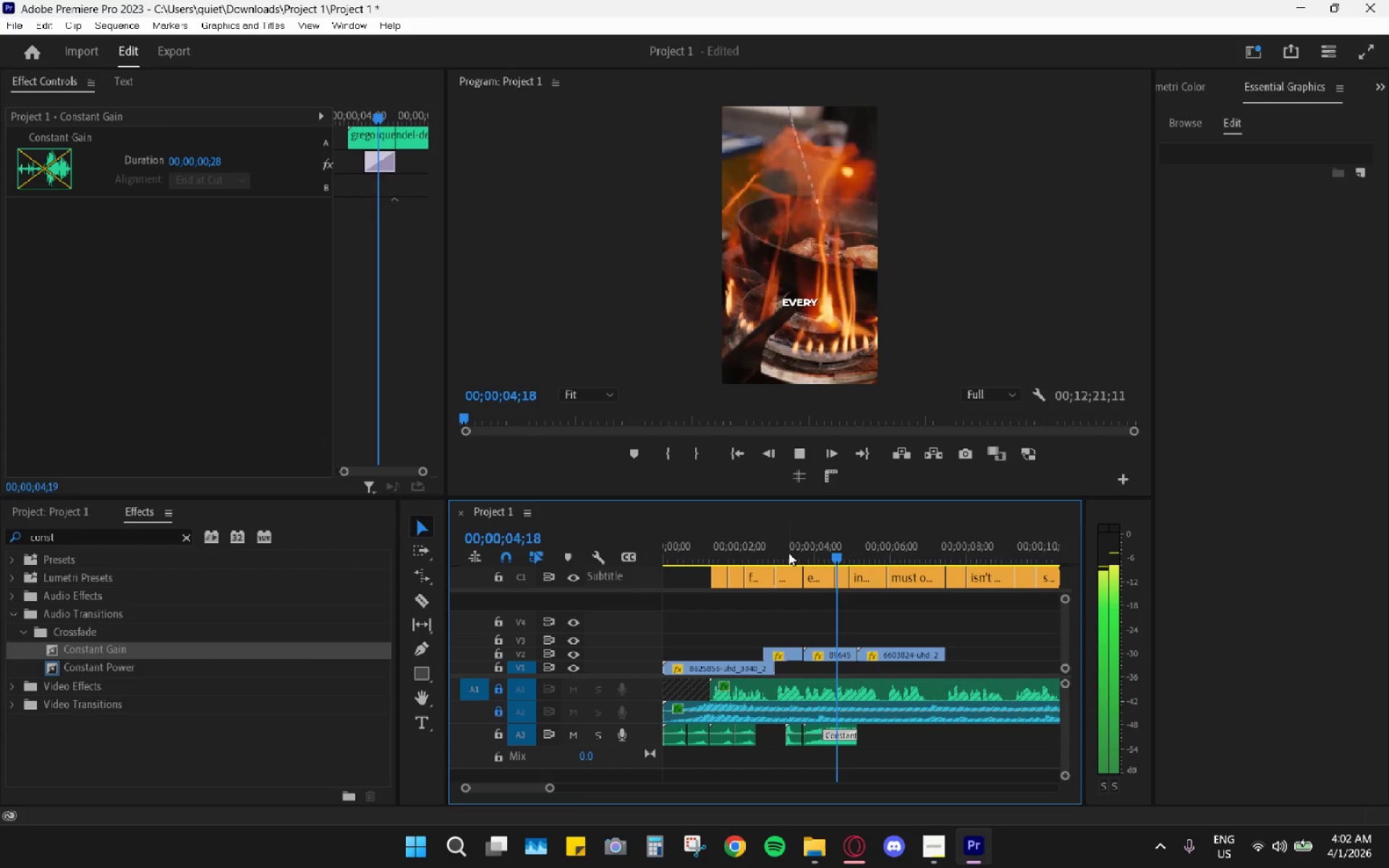 
key(Space)
 